 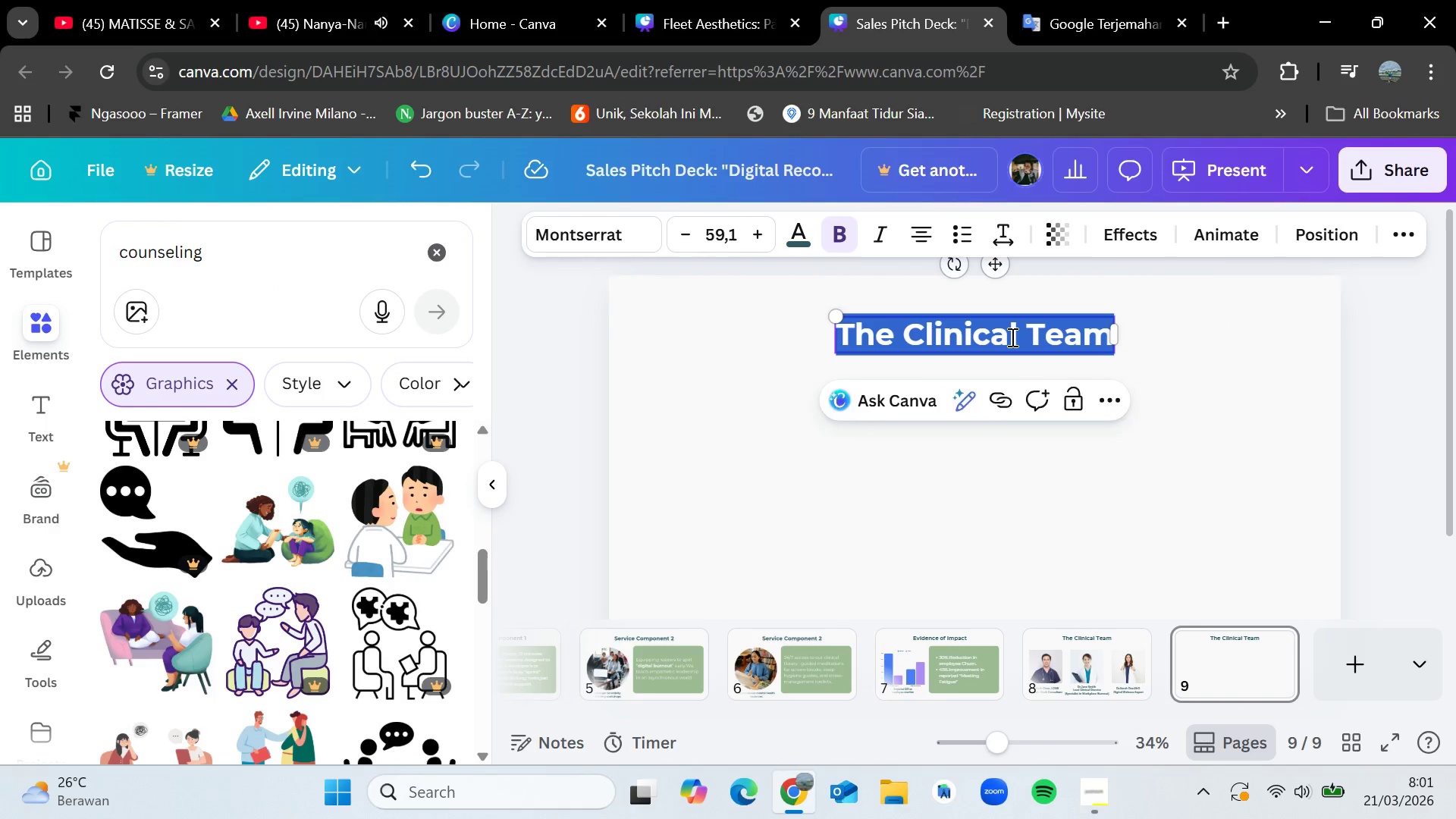 
key(Control+V)
 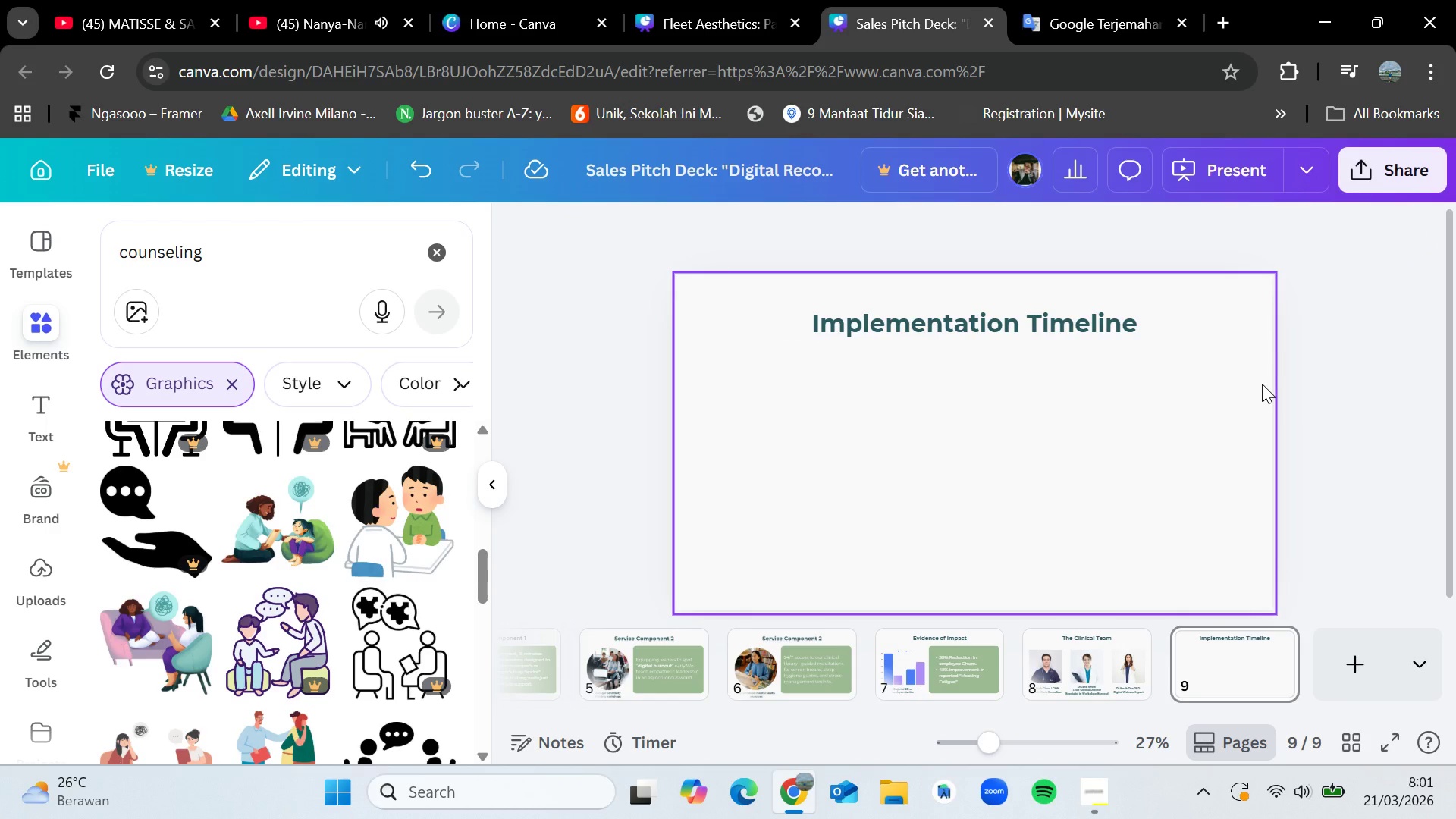 
wait(13.48)
 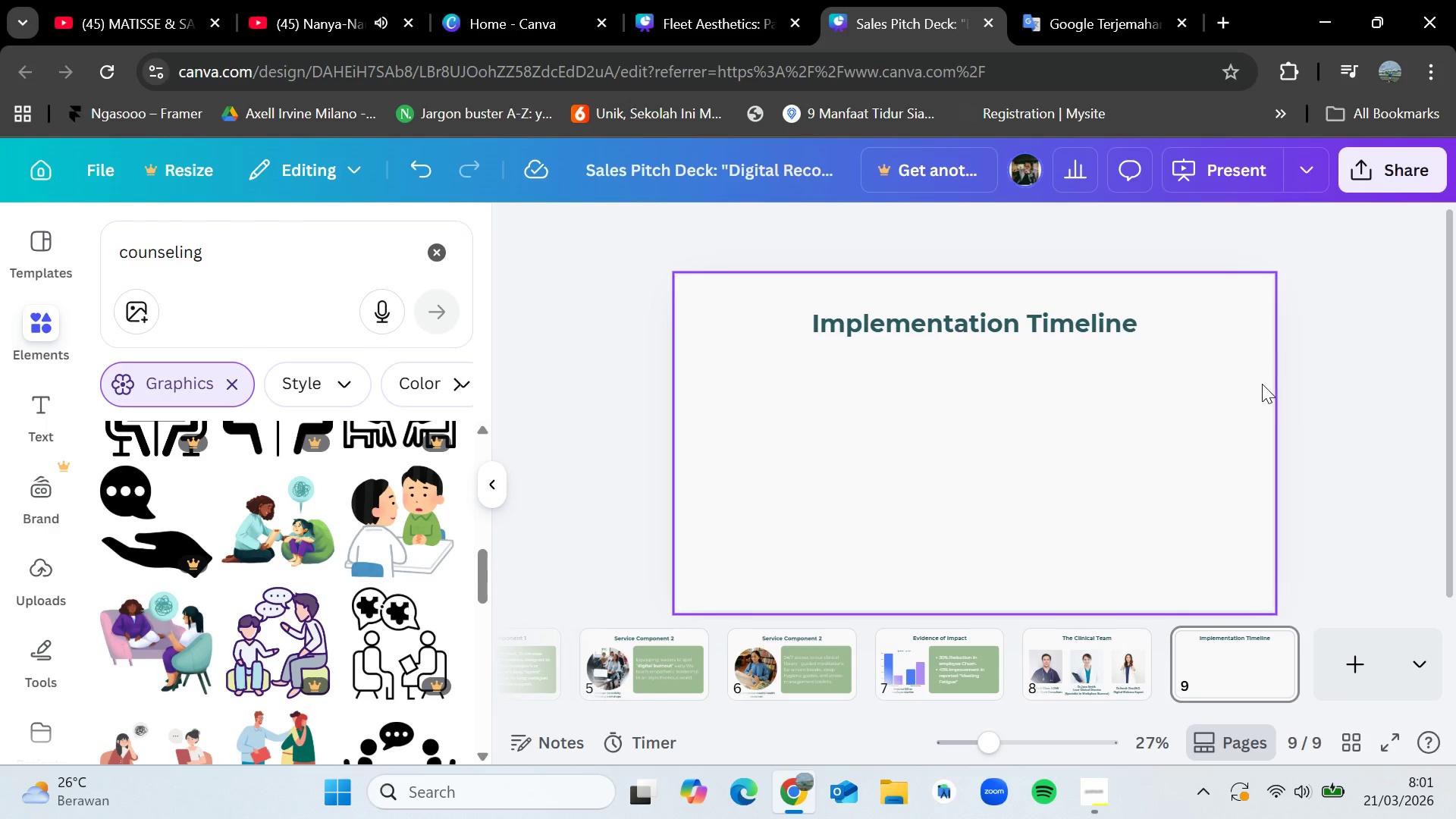 
left_click([444, 258])
 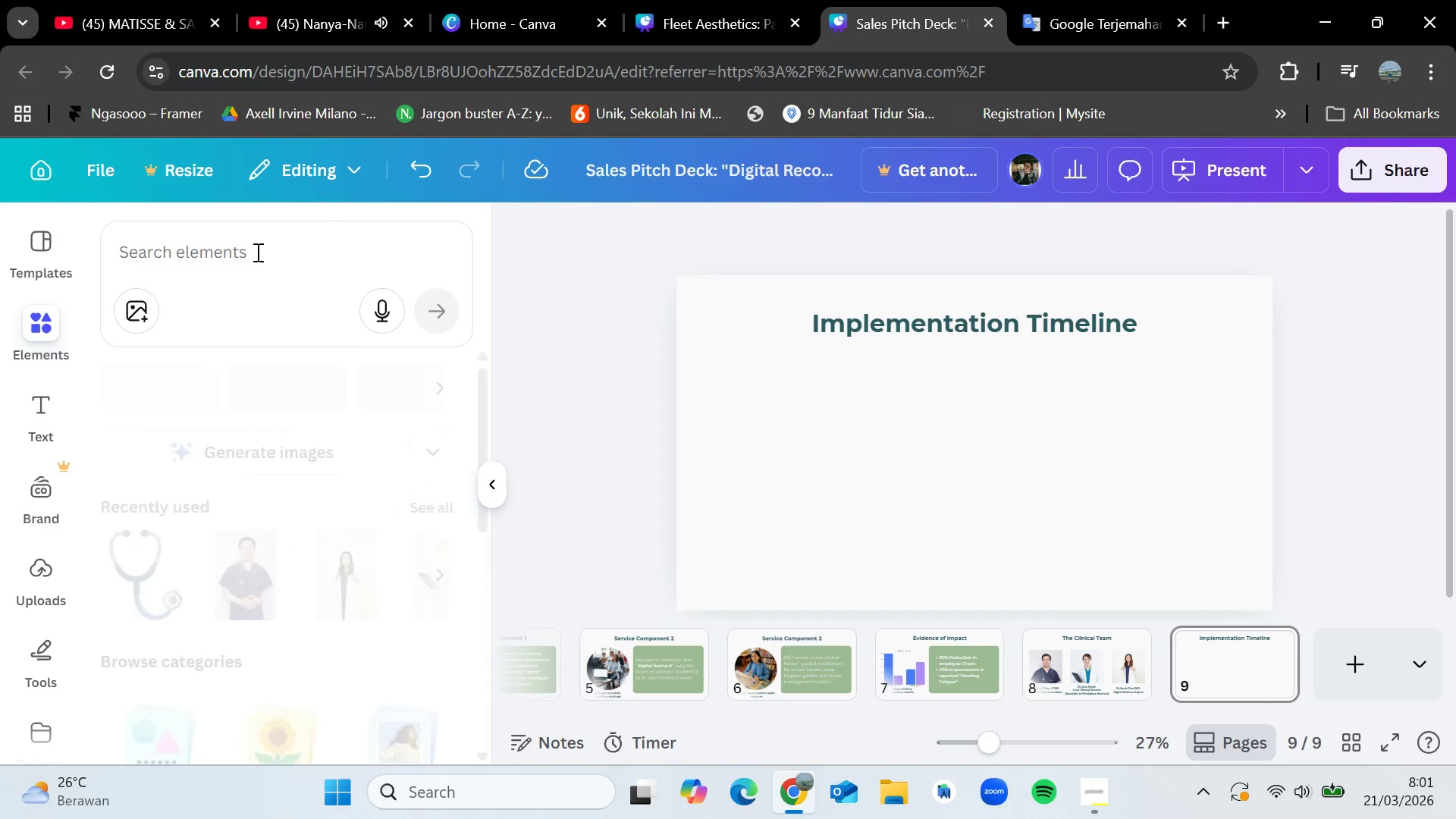 
left_click([254, 255])
 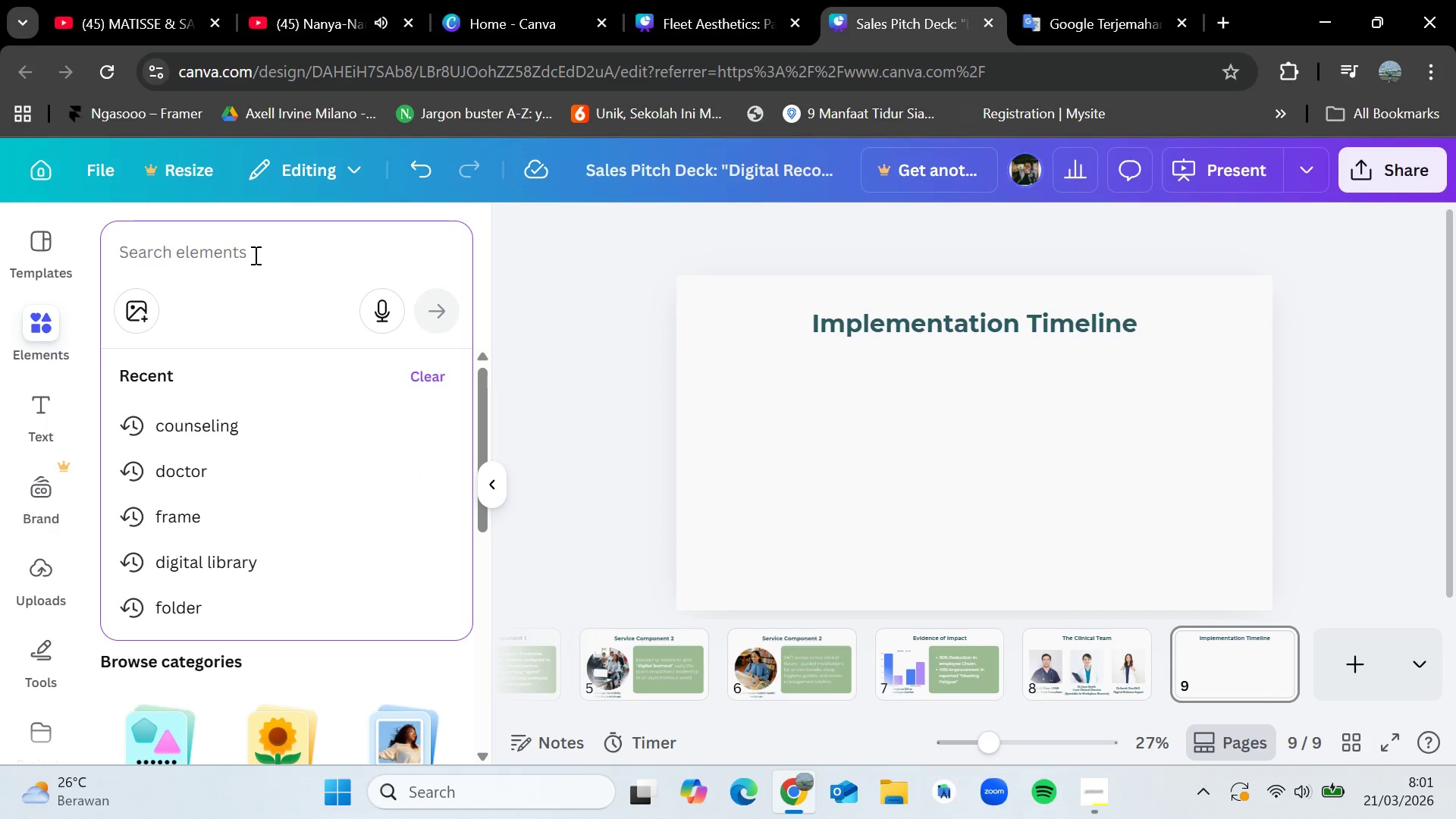 
key(Control+R)
 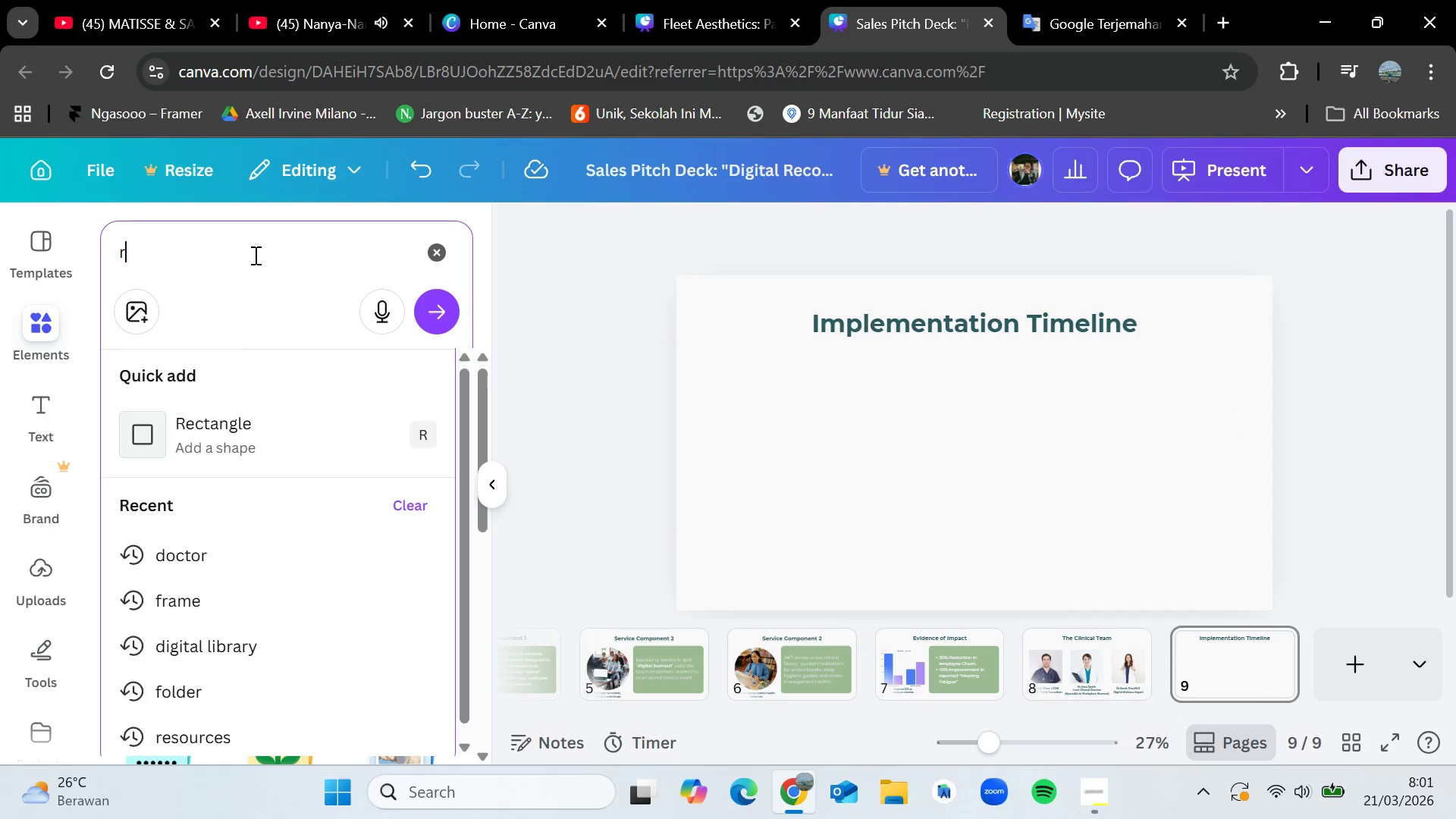 
type(oadmap)
 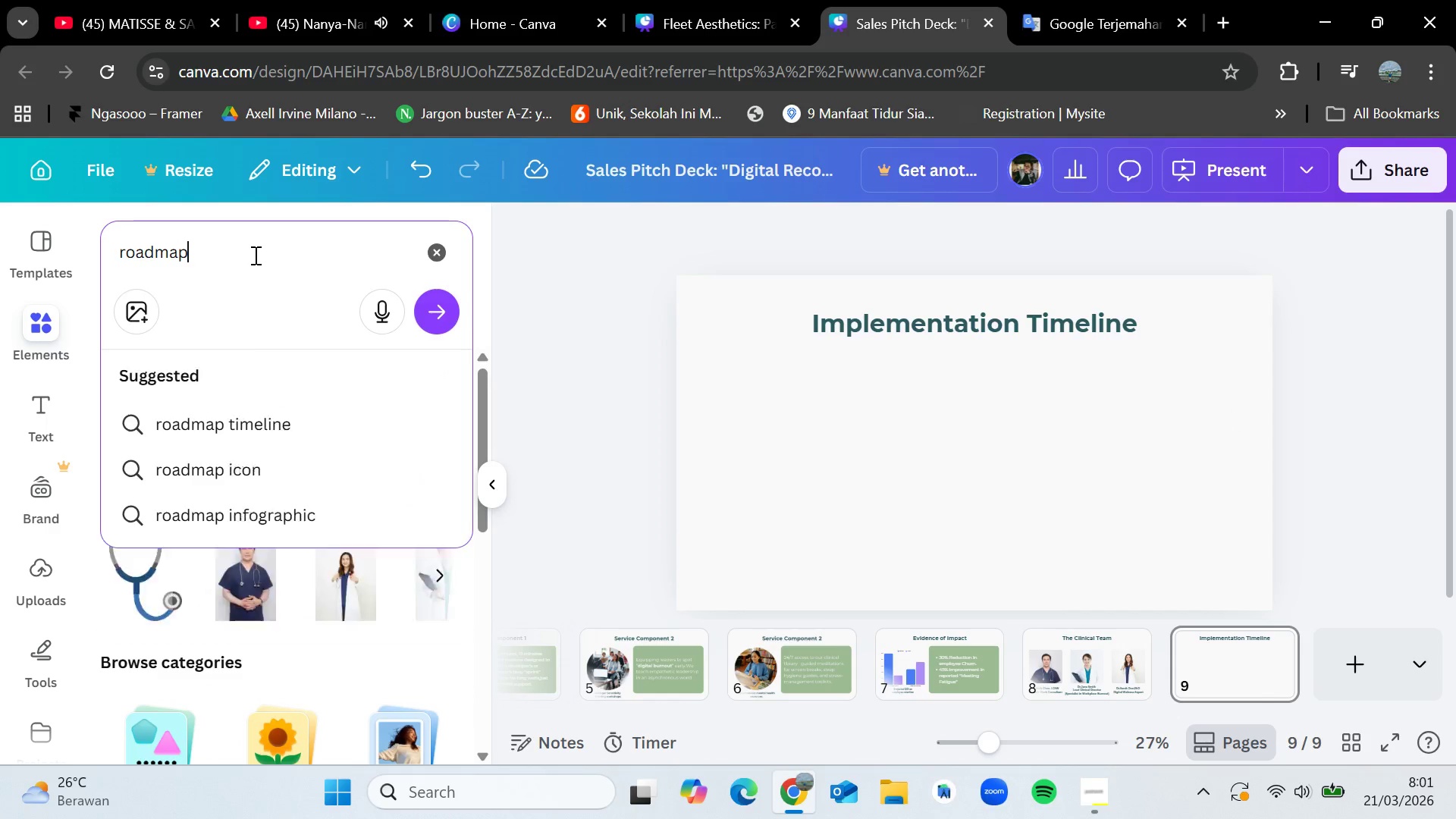 
key(Enter)
 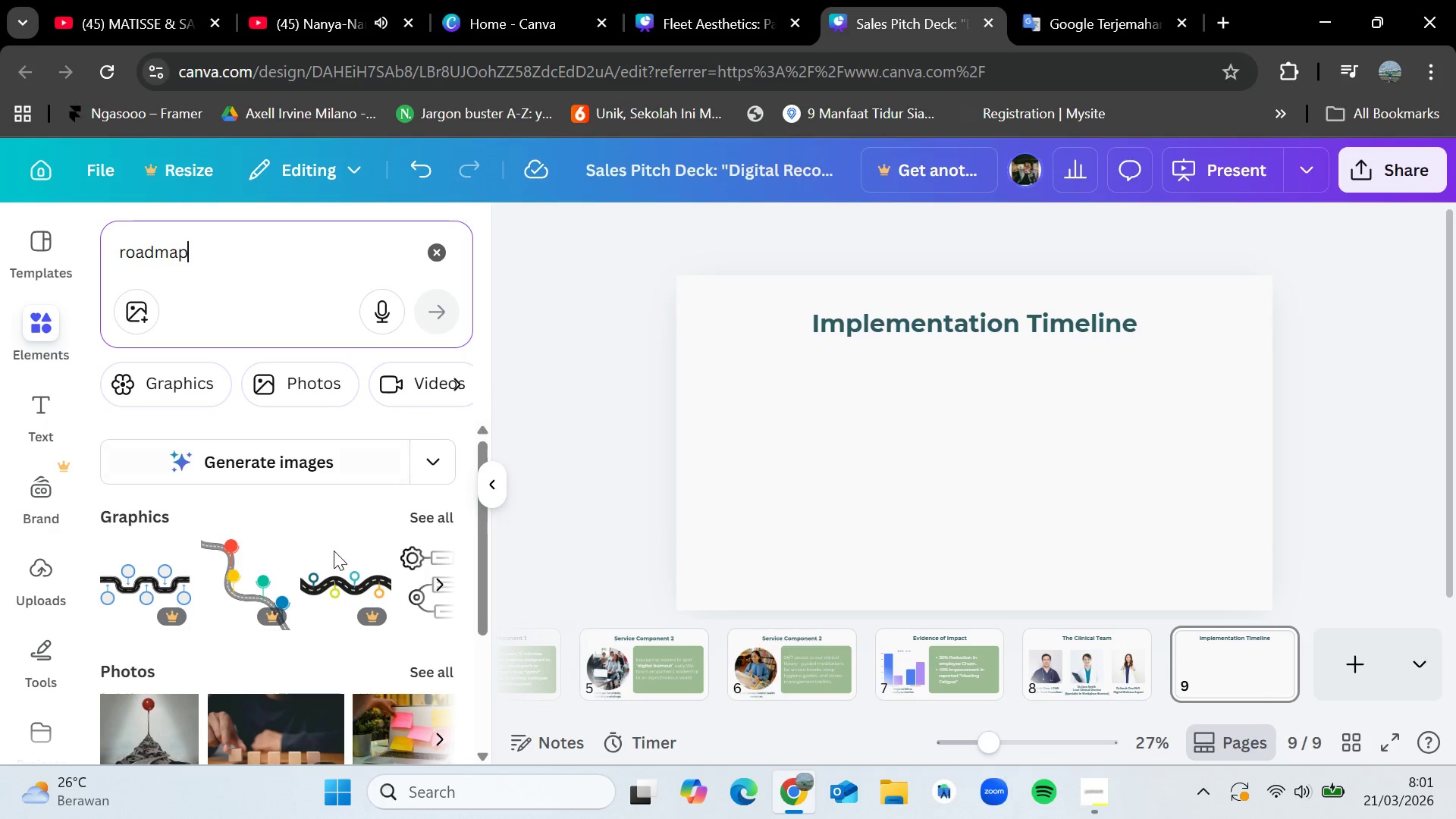 
scroll: coordinate [367, 595], scroll_direction: down, amount: 1.0
 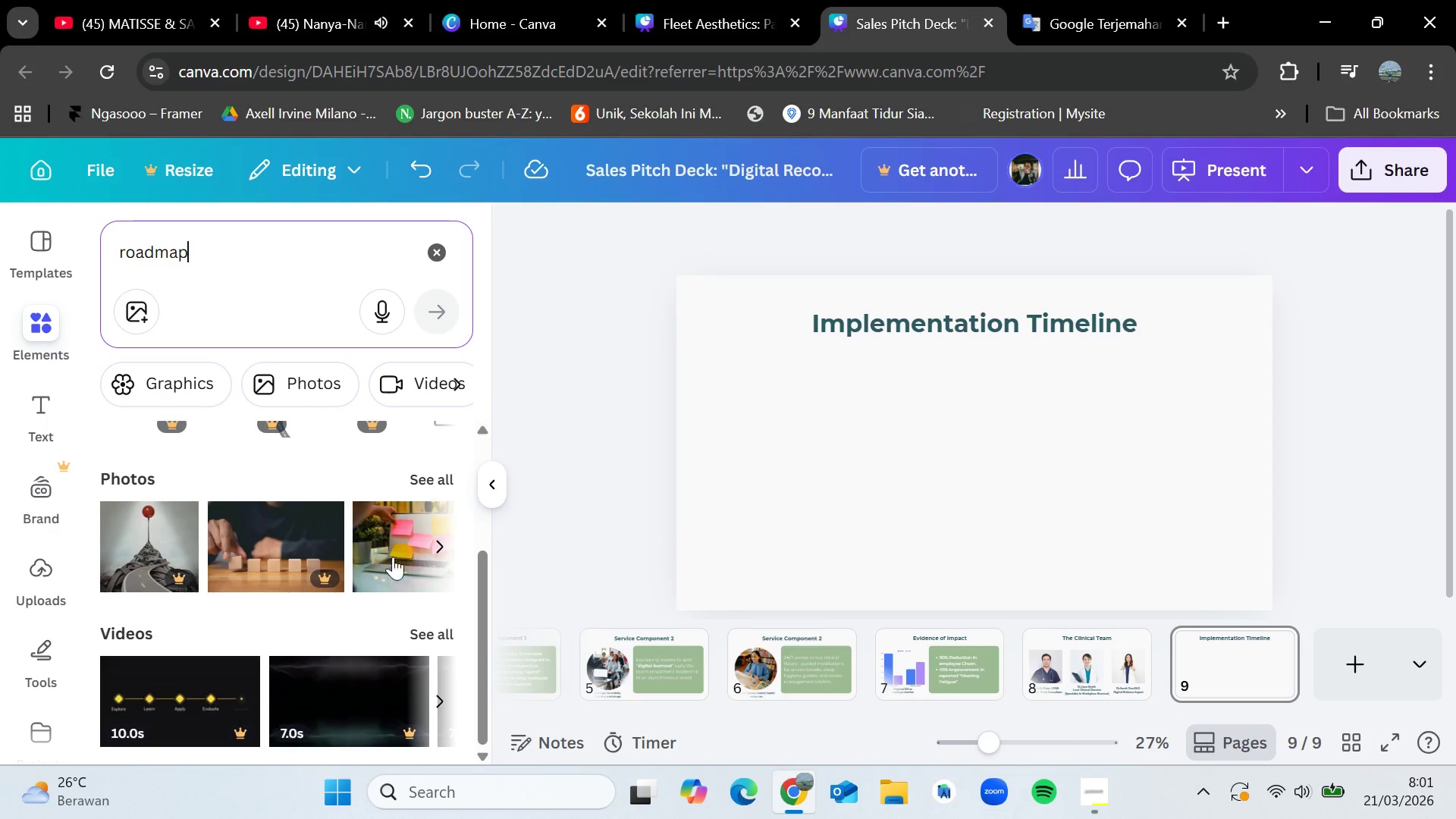 
scroll: coordinate [381, 572], scroll_direction: none, amount: 0.0
 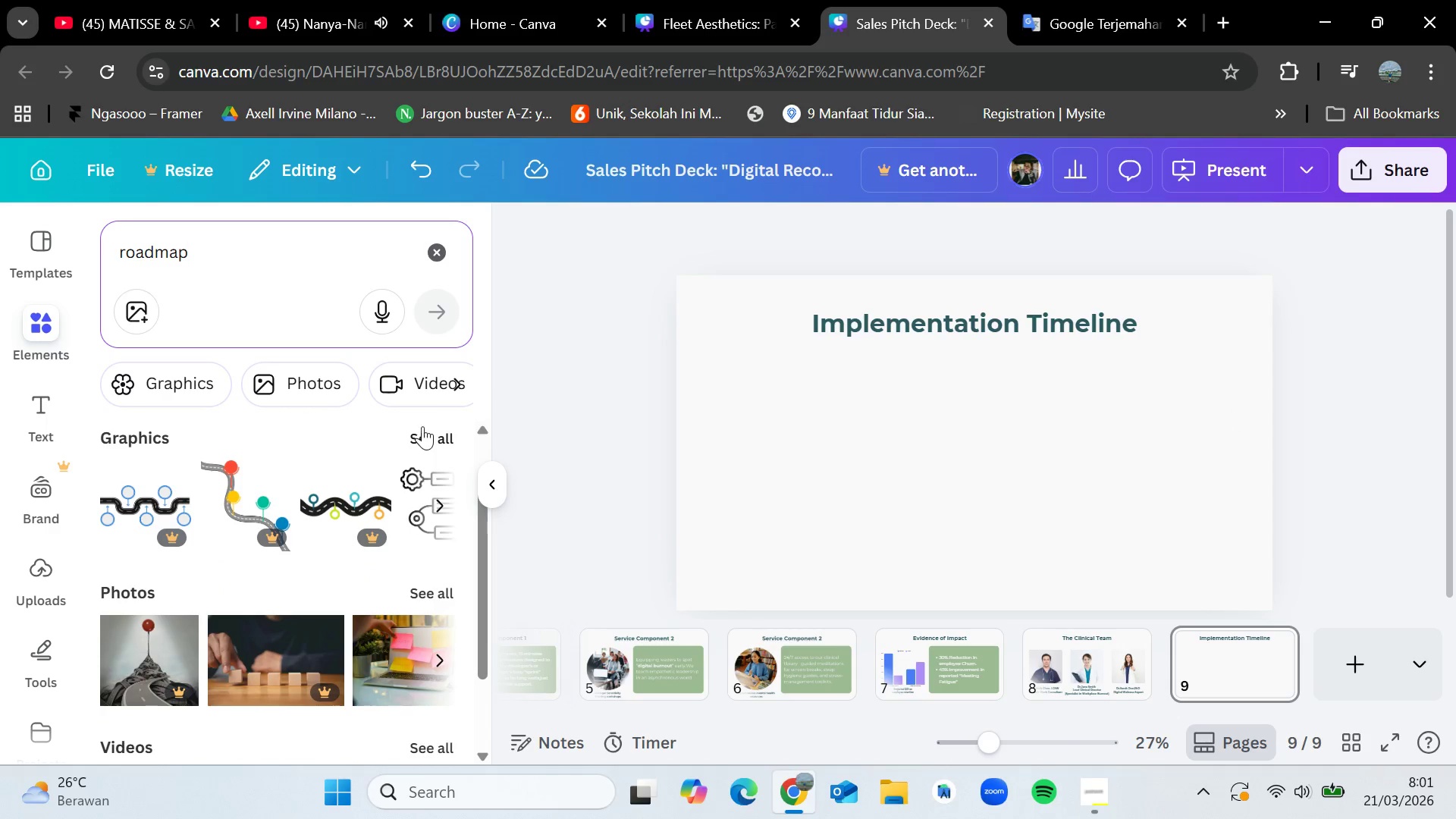 
left_click([425, 433])
 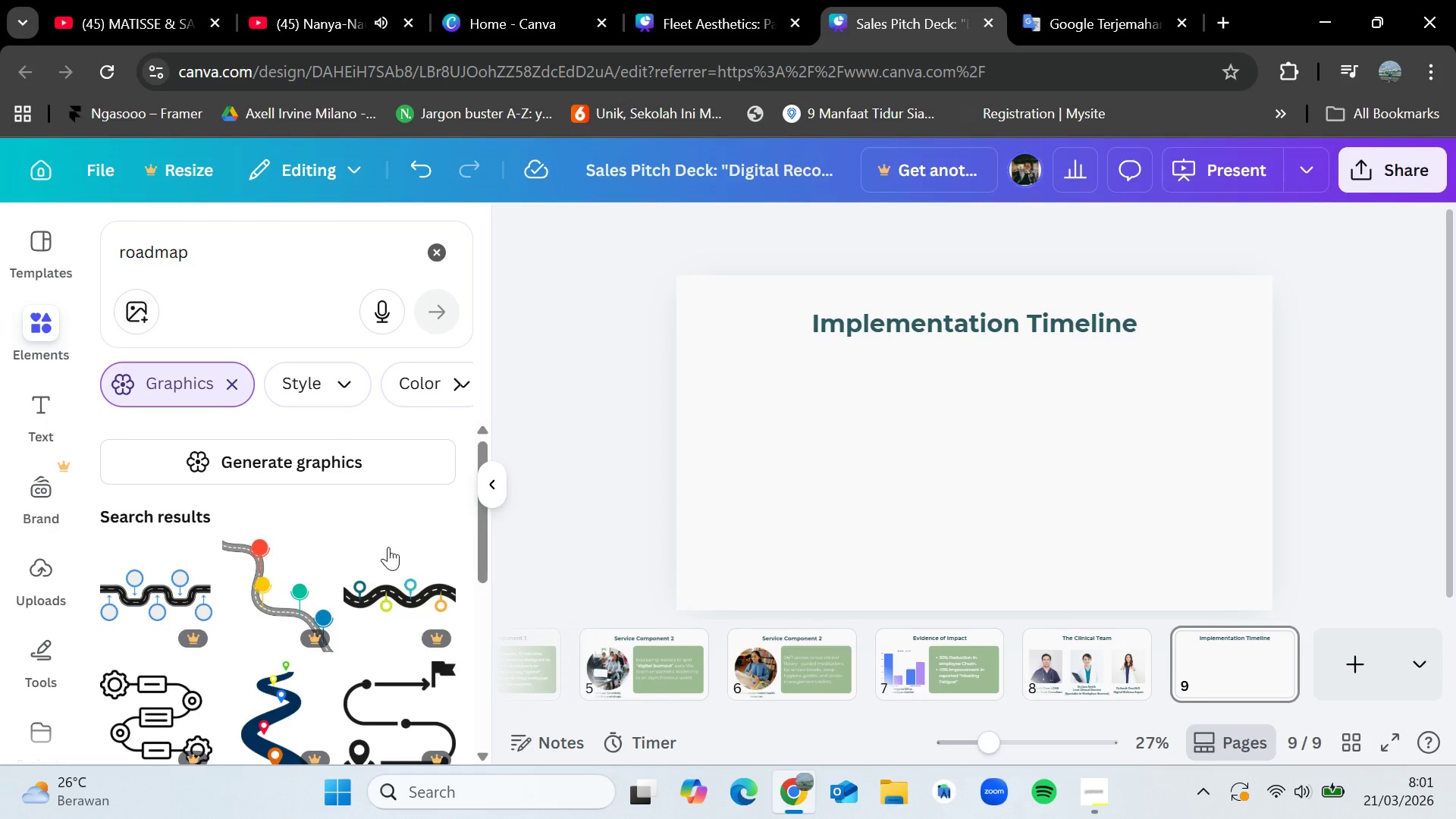 
scroll: coordinate [360, 679], scroll_direction: down, amount: 1.0
 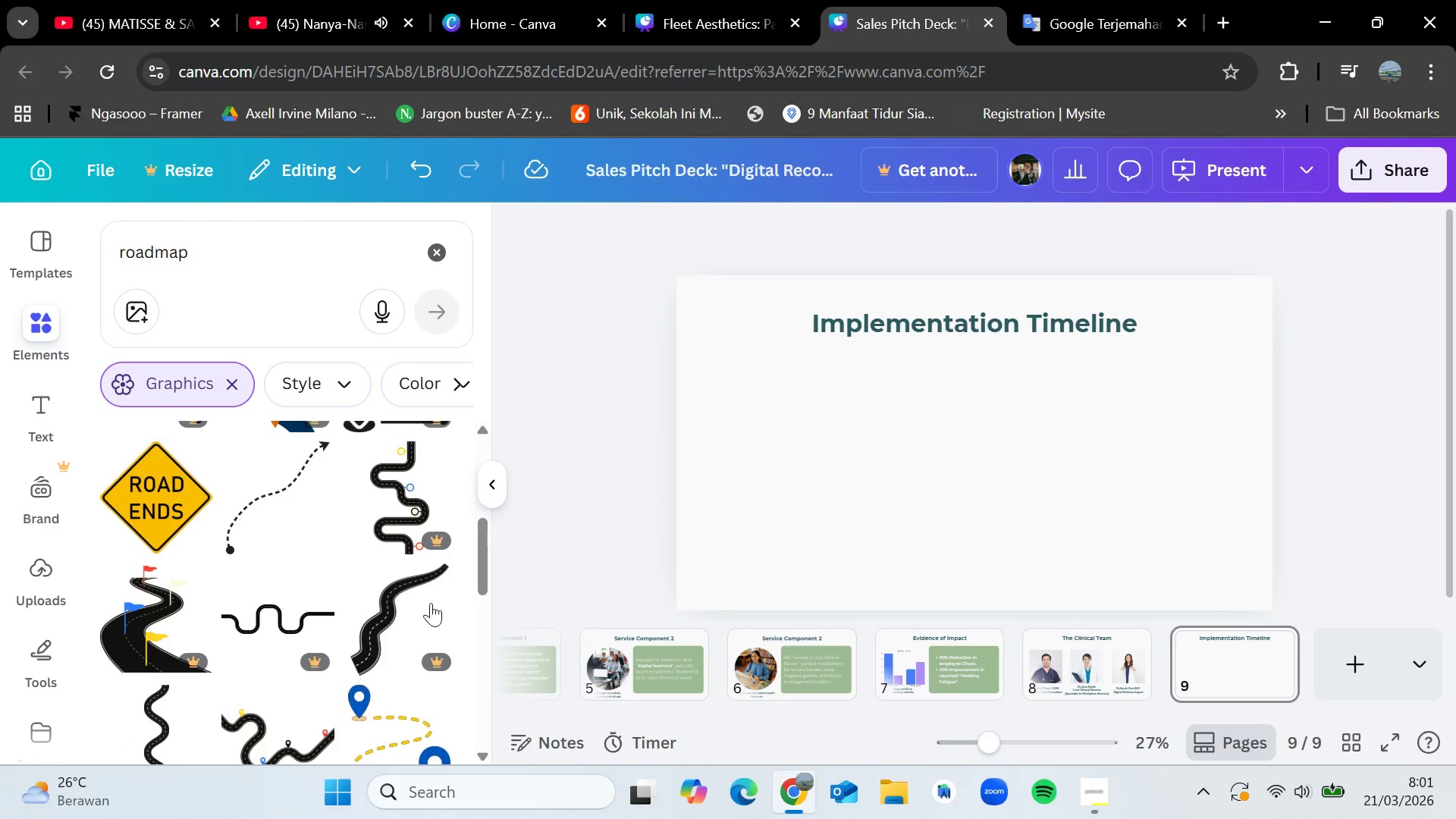 
left_click([593, 451])
 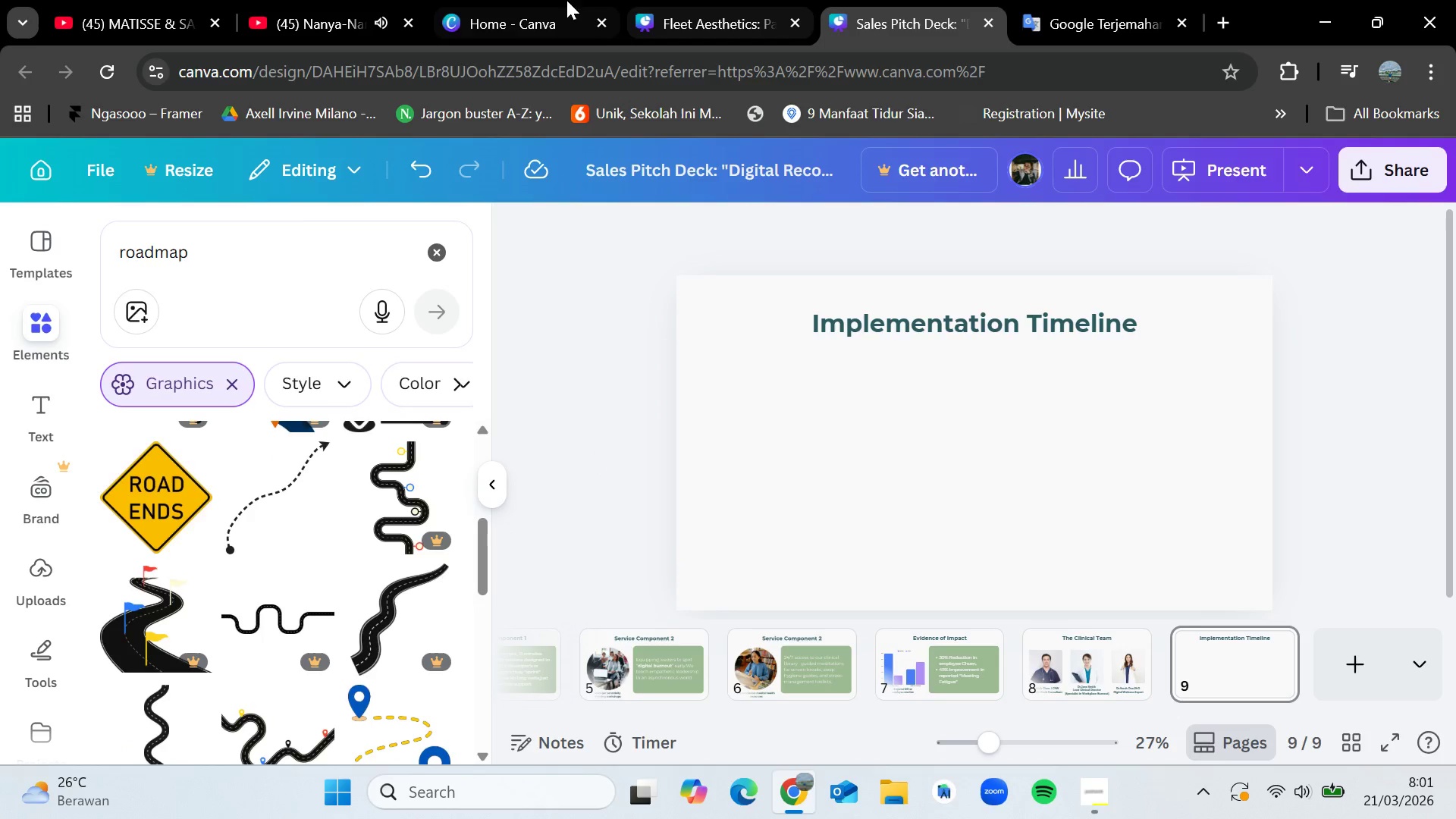 
left_click([540, 0])
 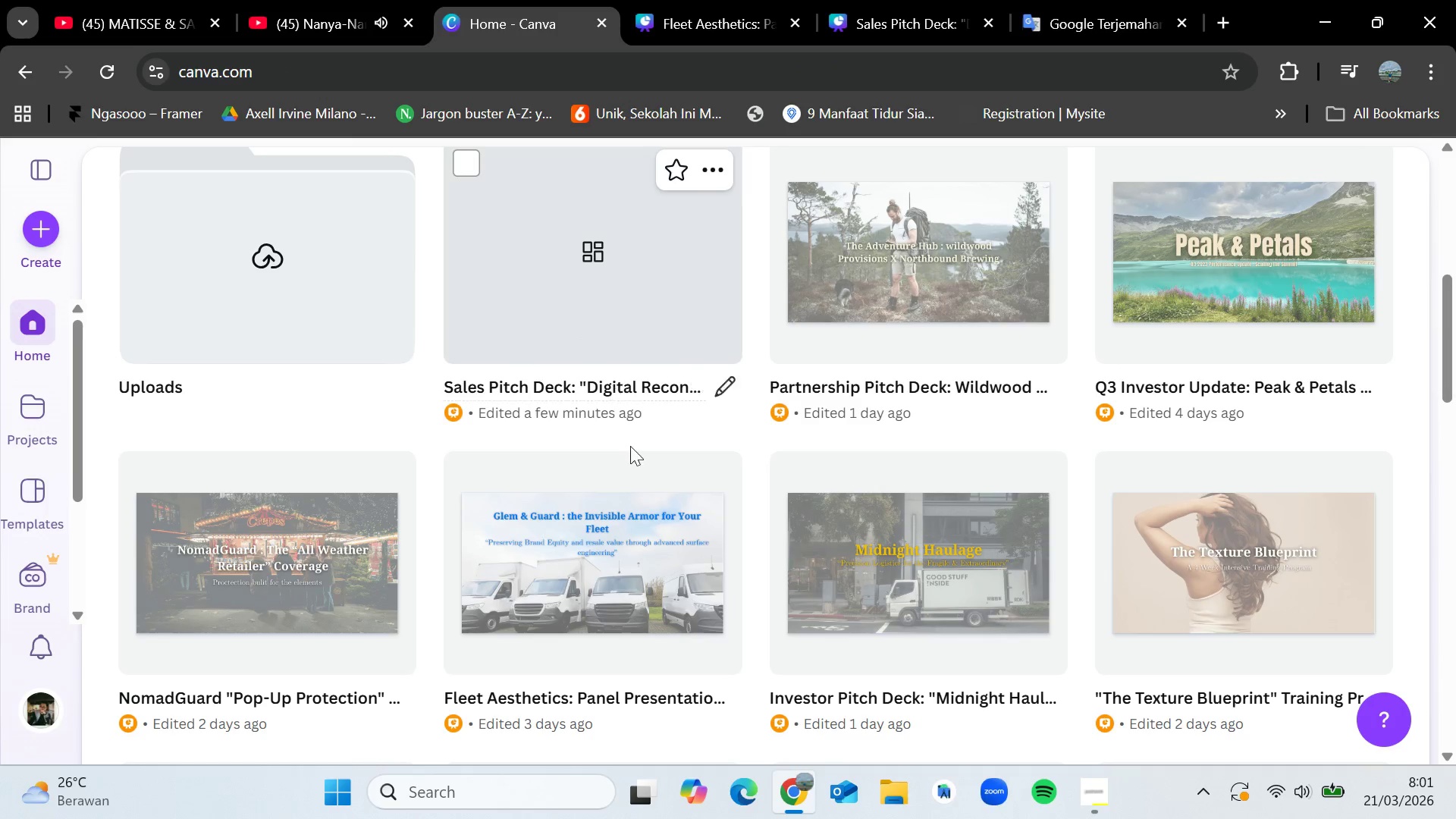 
scroll: coordinate [642, 523], scroll_direction: down, amount: 4.0
 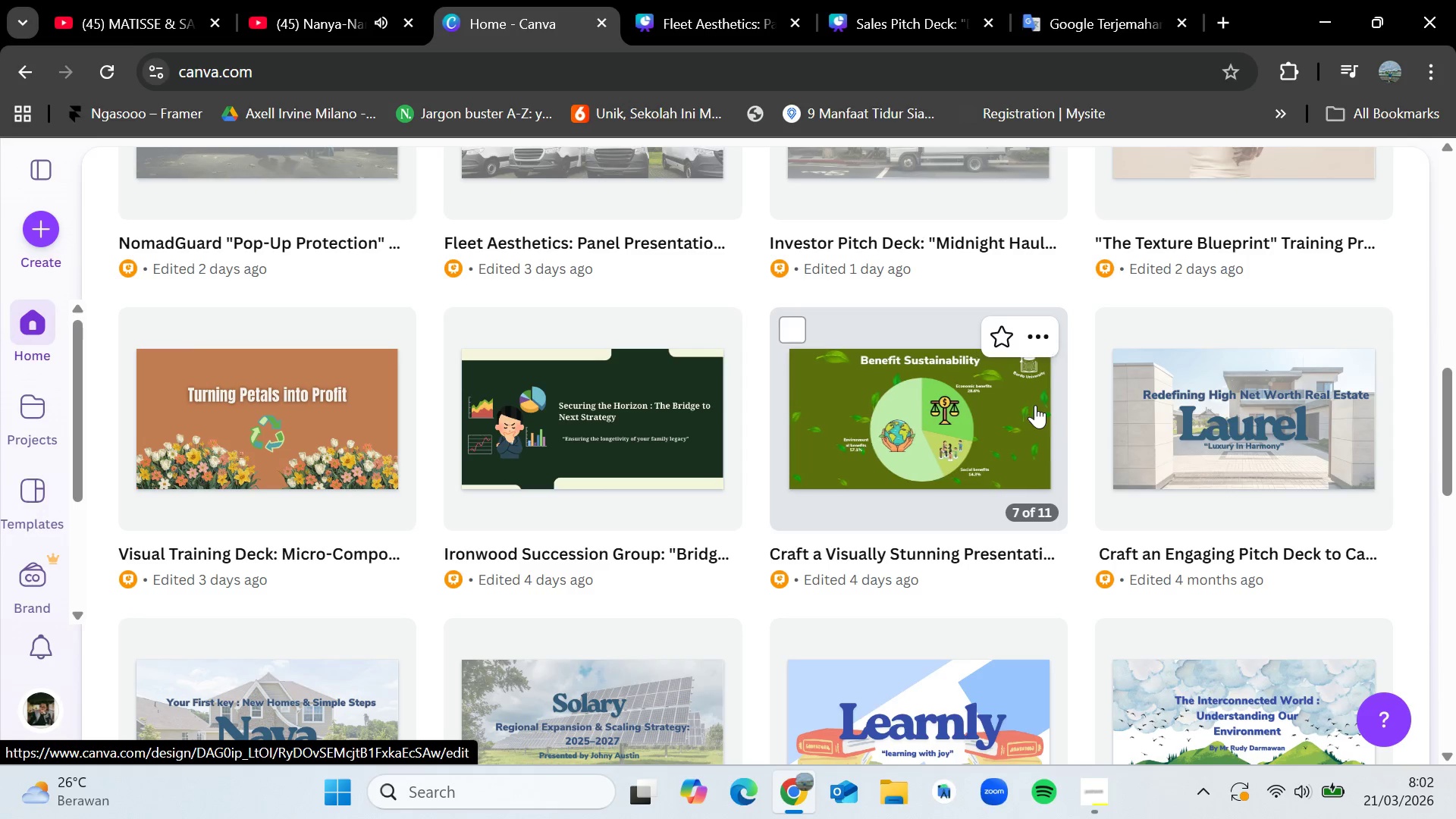 
wait(13.97)
 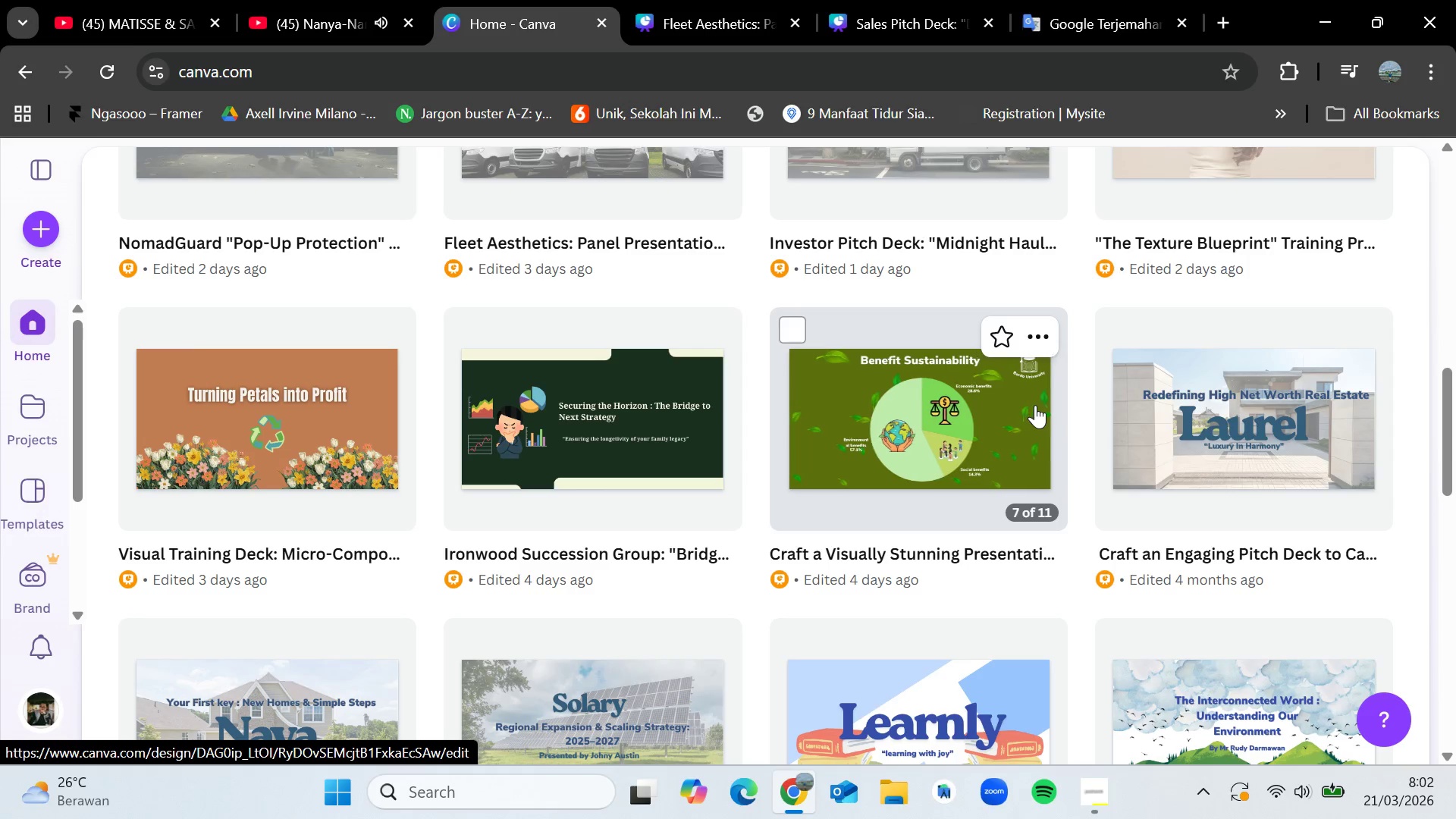 
scroll: coordinate [1035, 405], scroll_direction: down, amount: 2.0
 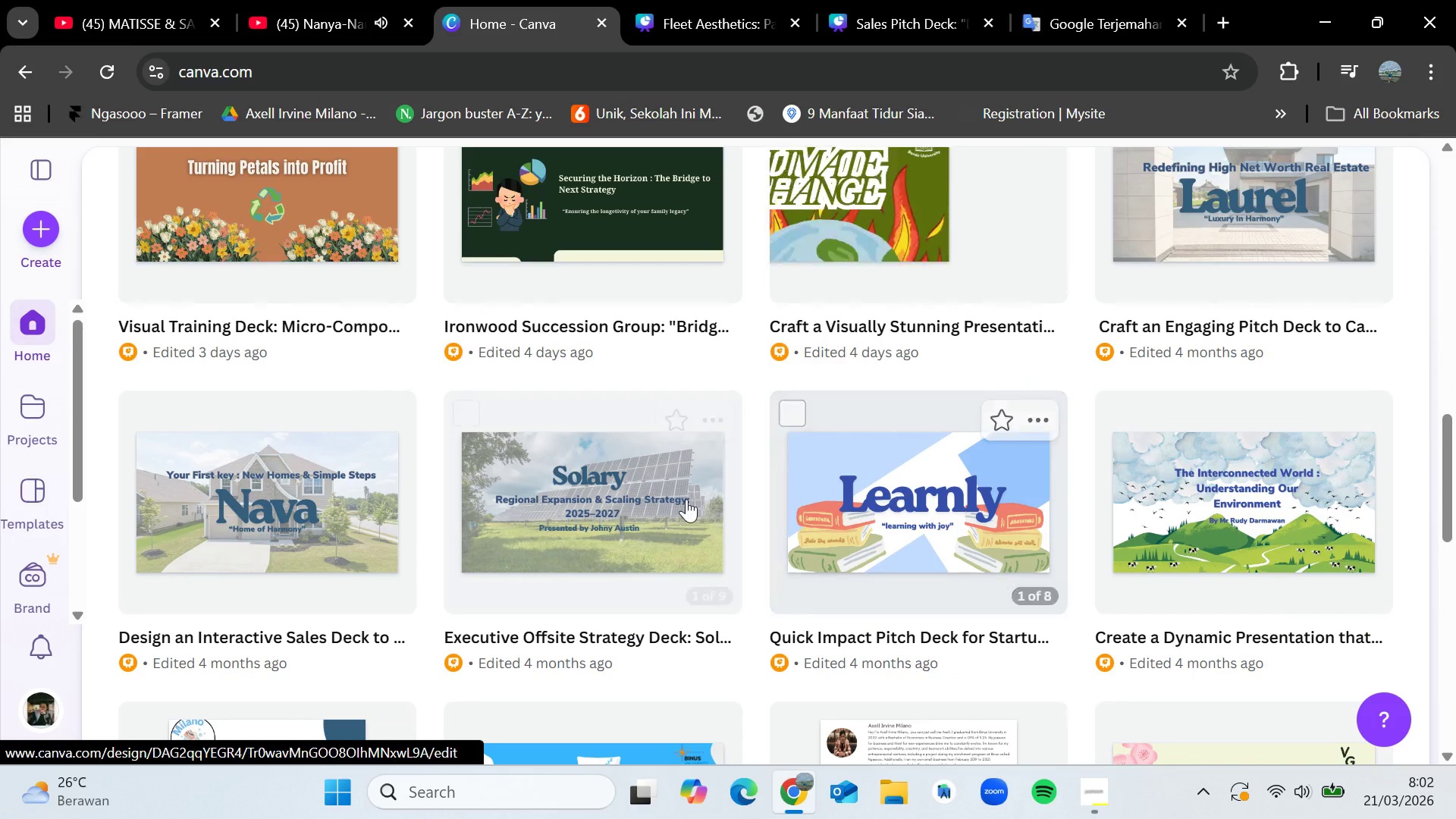 
mouse_move([704, 497])
 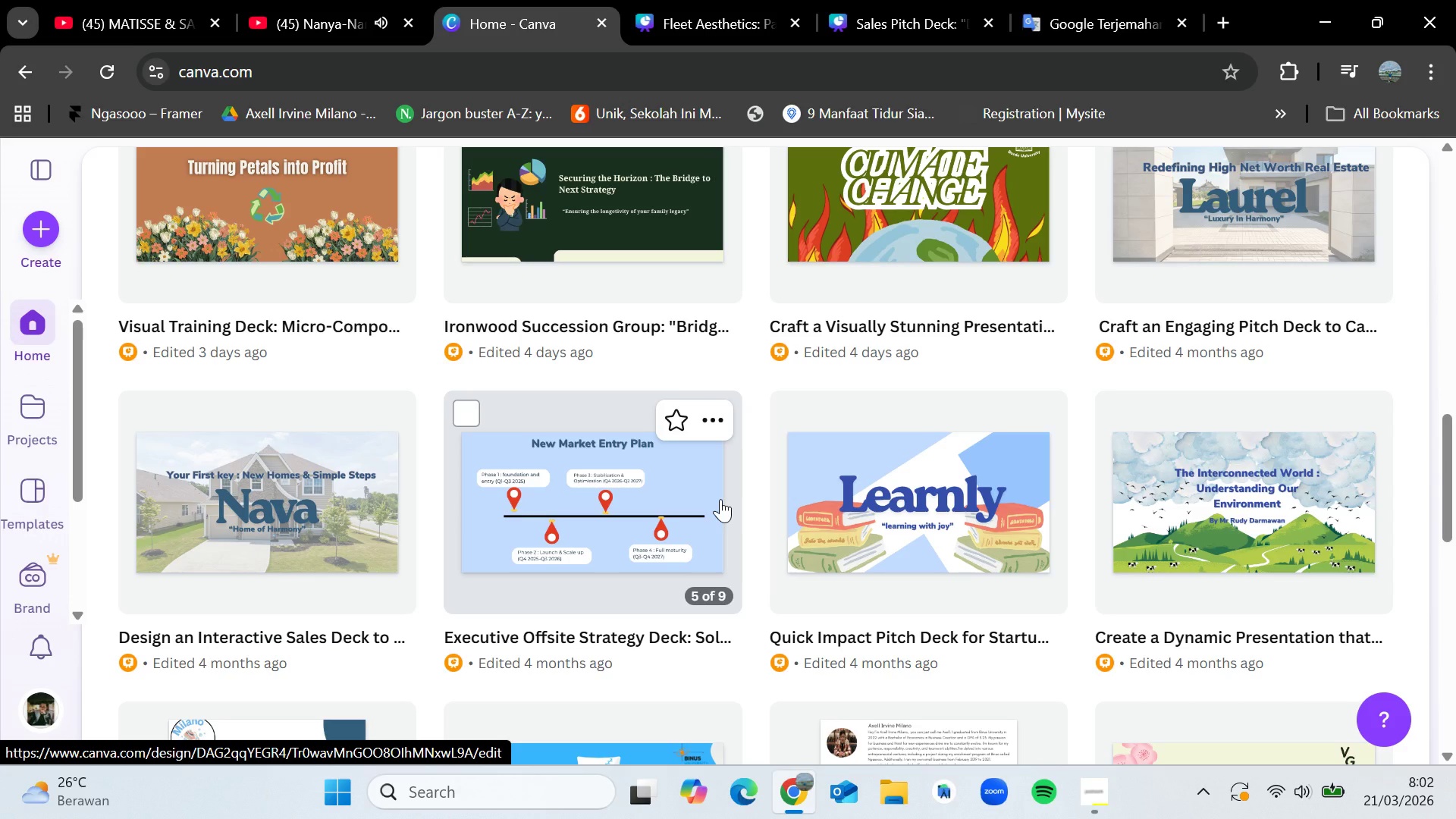 
wait(5.47)
 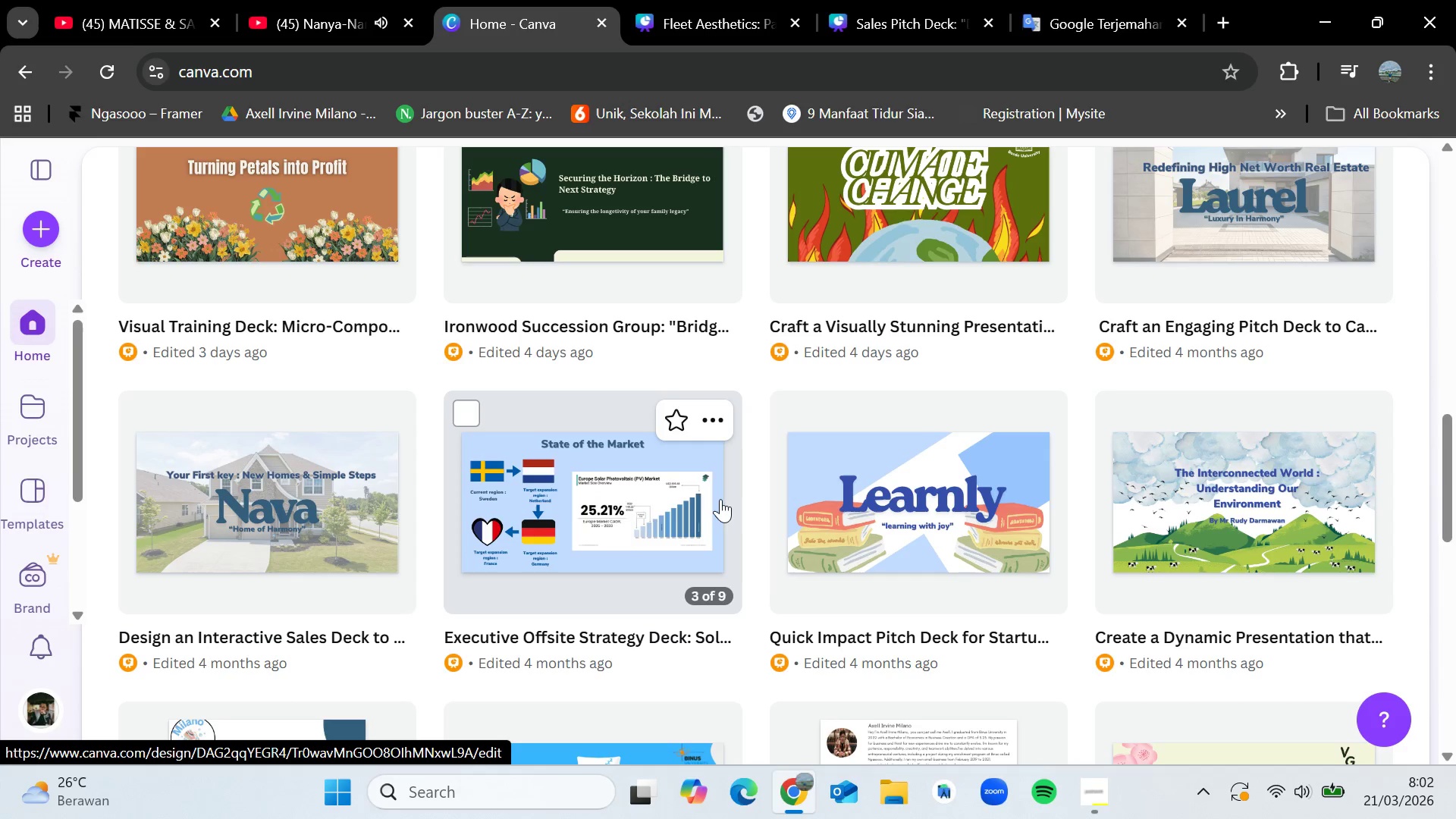 
left_click([593, 494])
 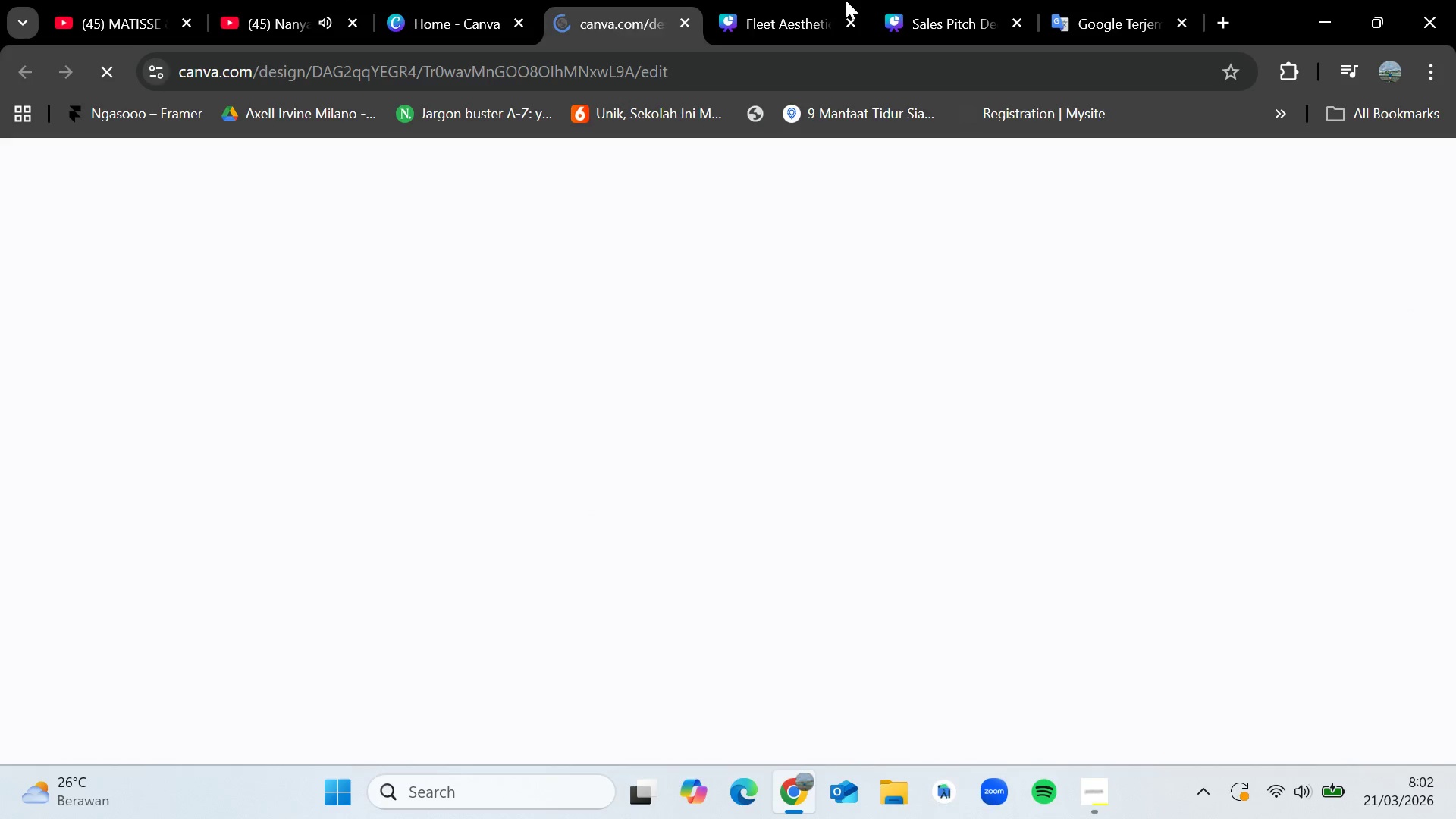 
left_click([815, 0])
 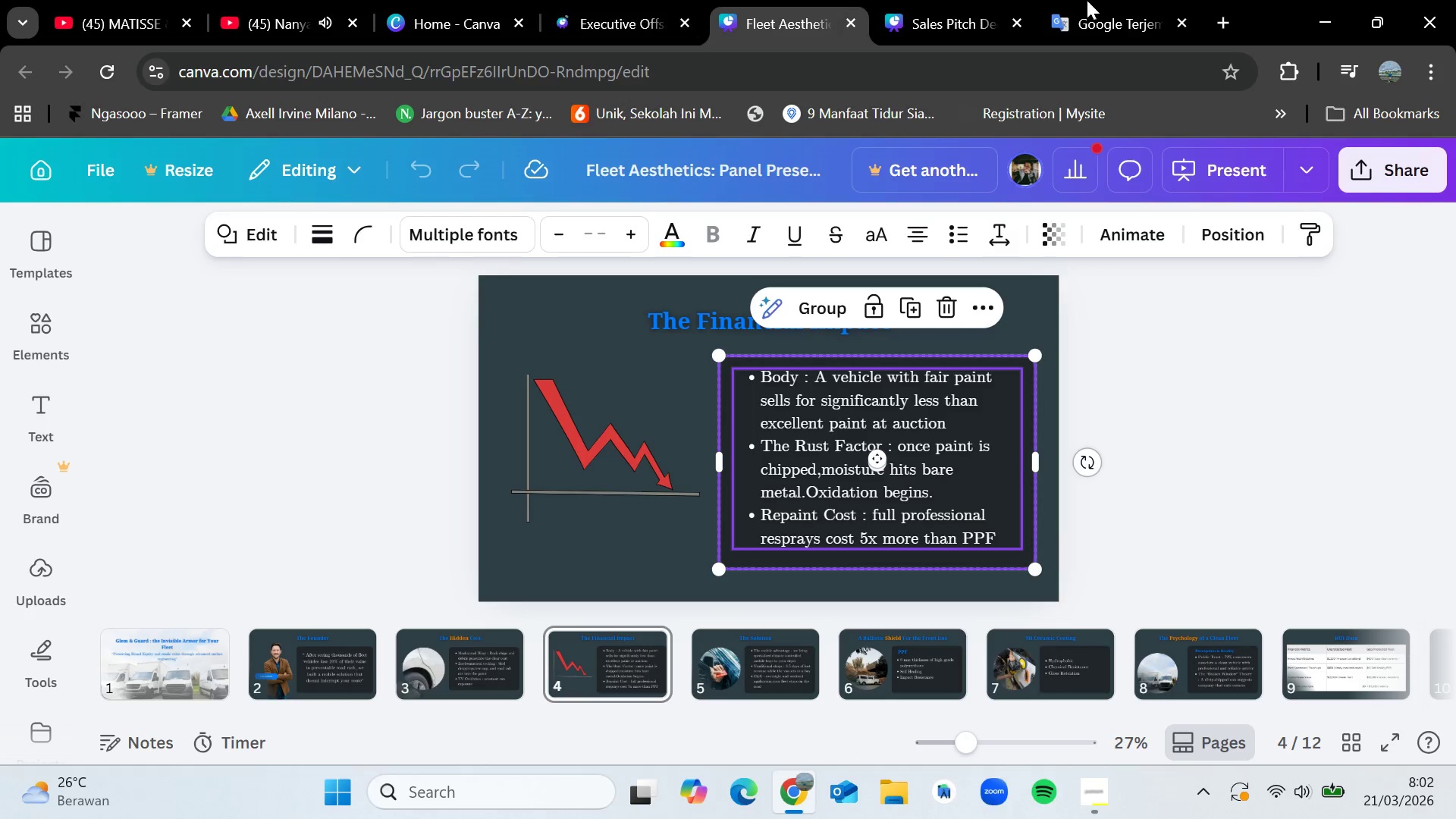 
left_click([959, 0])
 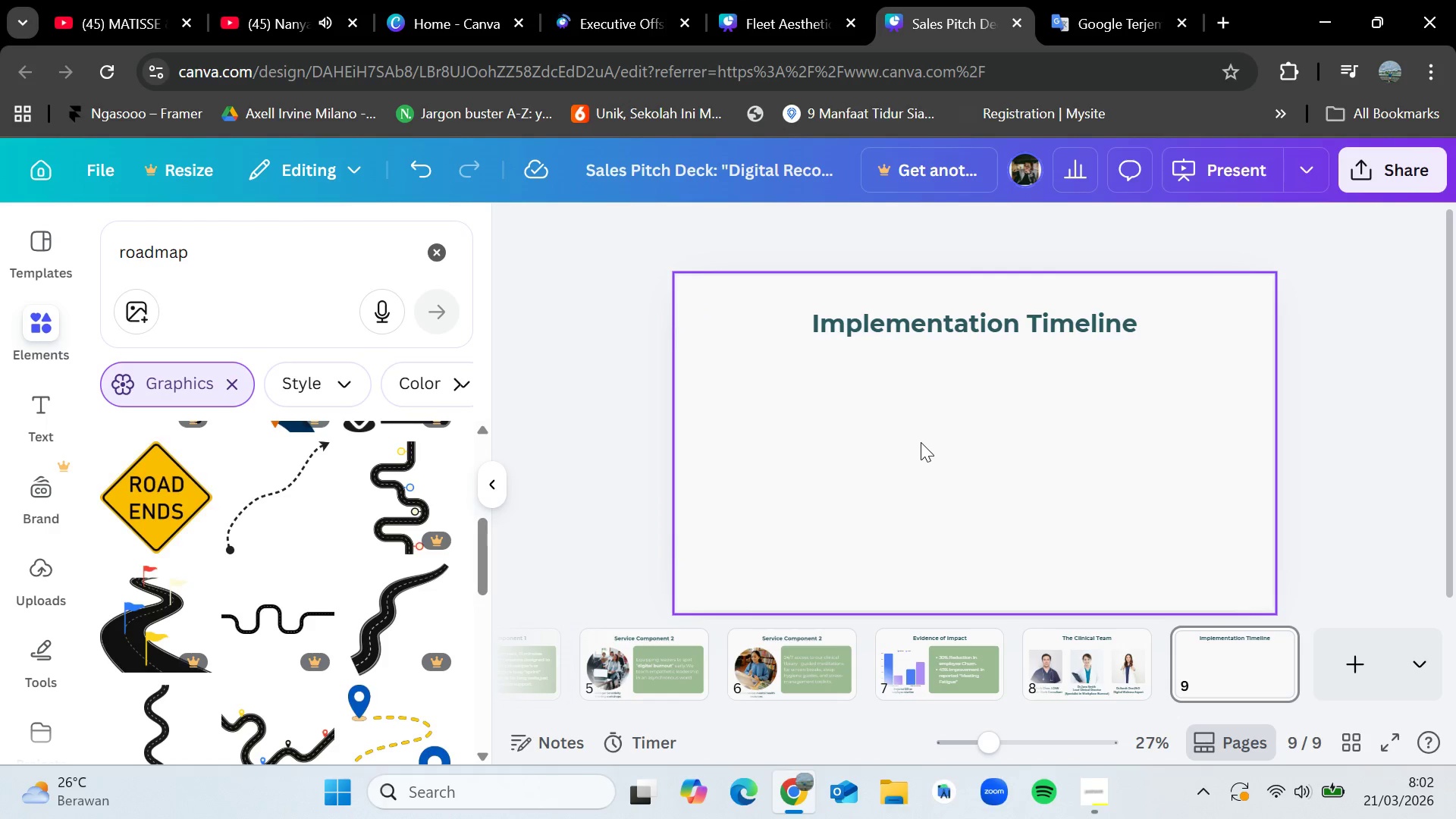 
left_click([535, 0])
 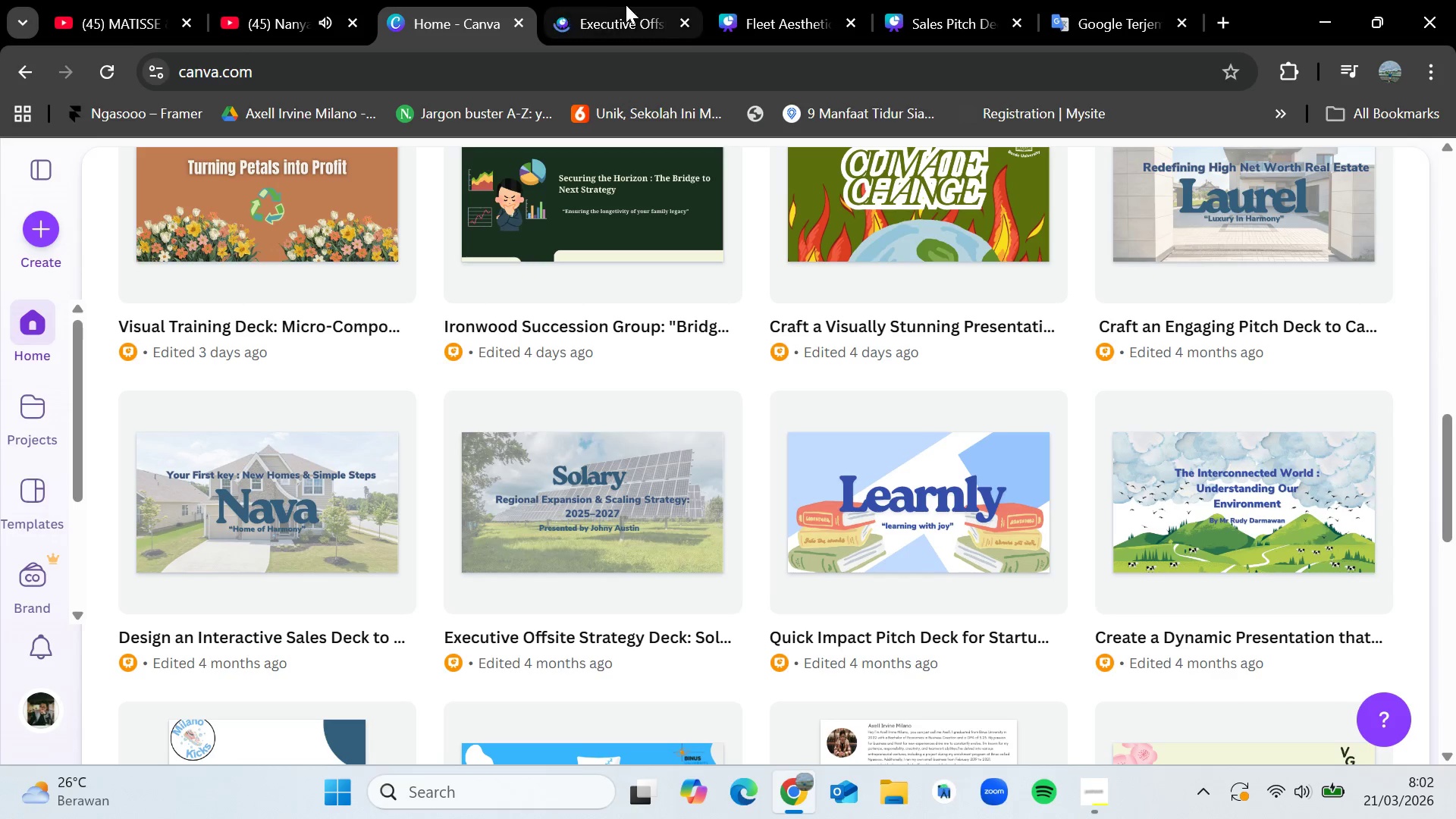 
left_click([626, 3])
 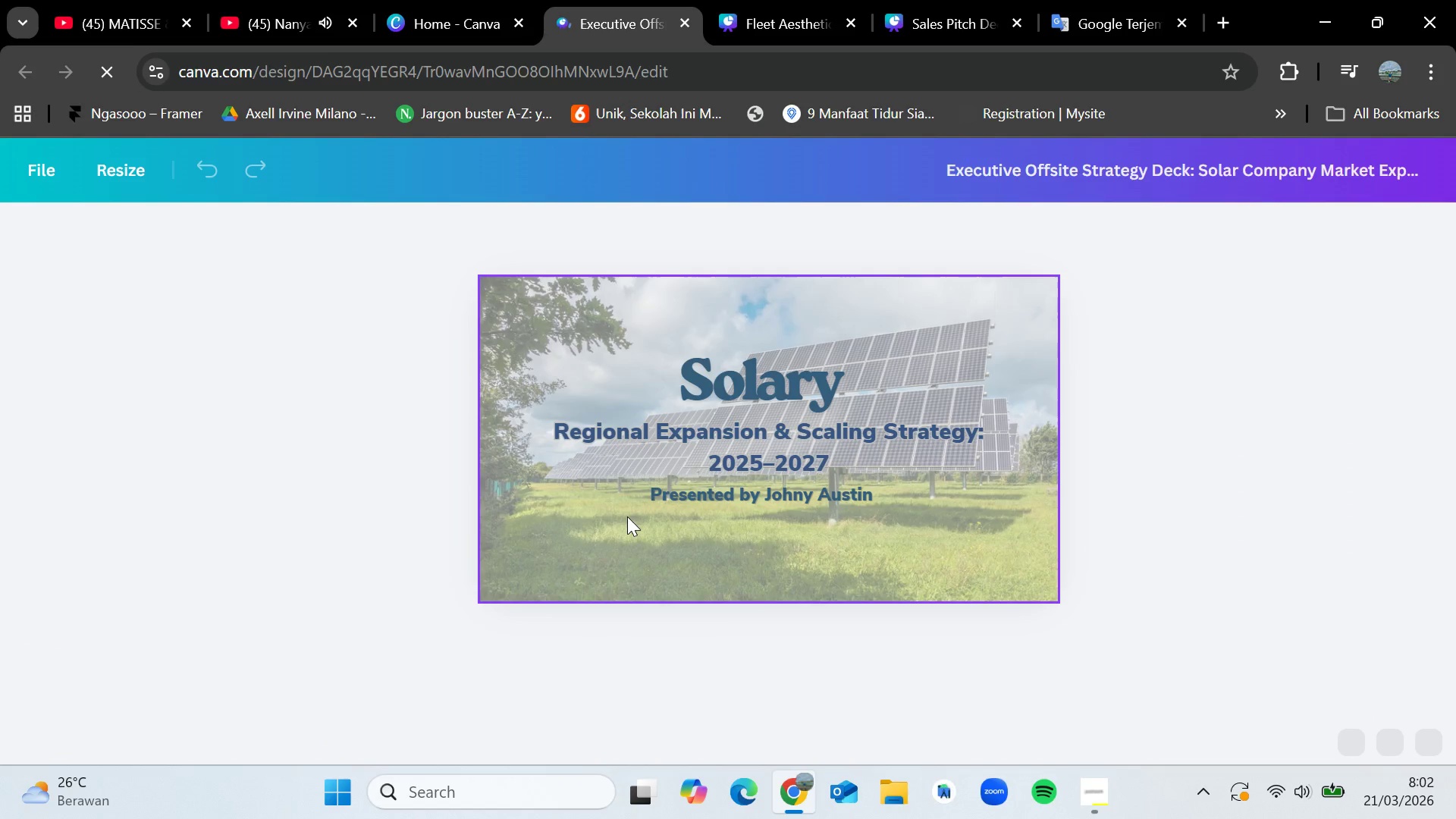 
mouse_move([1310, 778])
 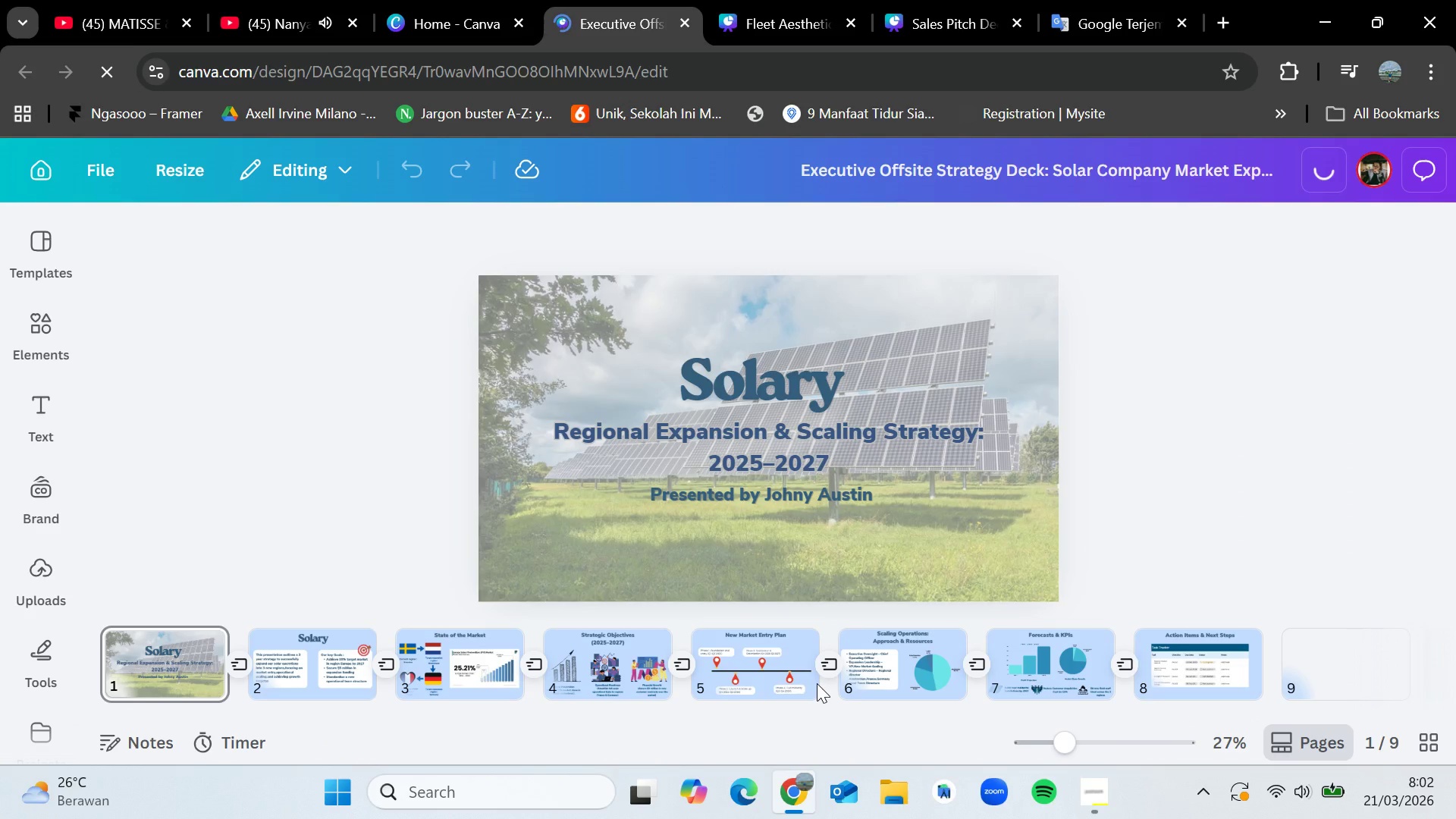 
left_click([770, 667])
 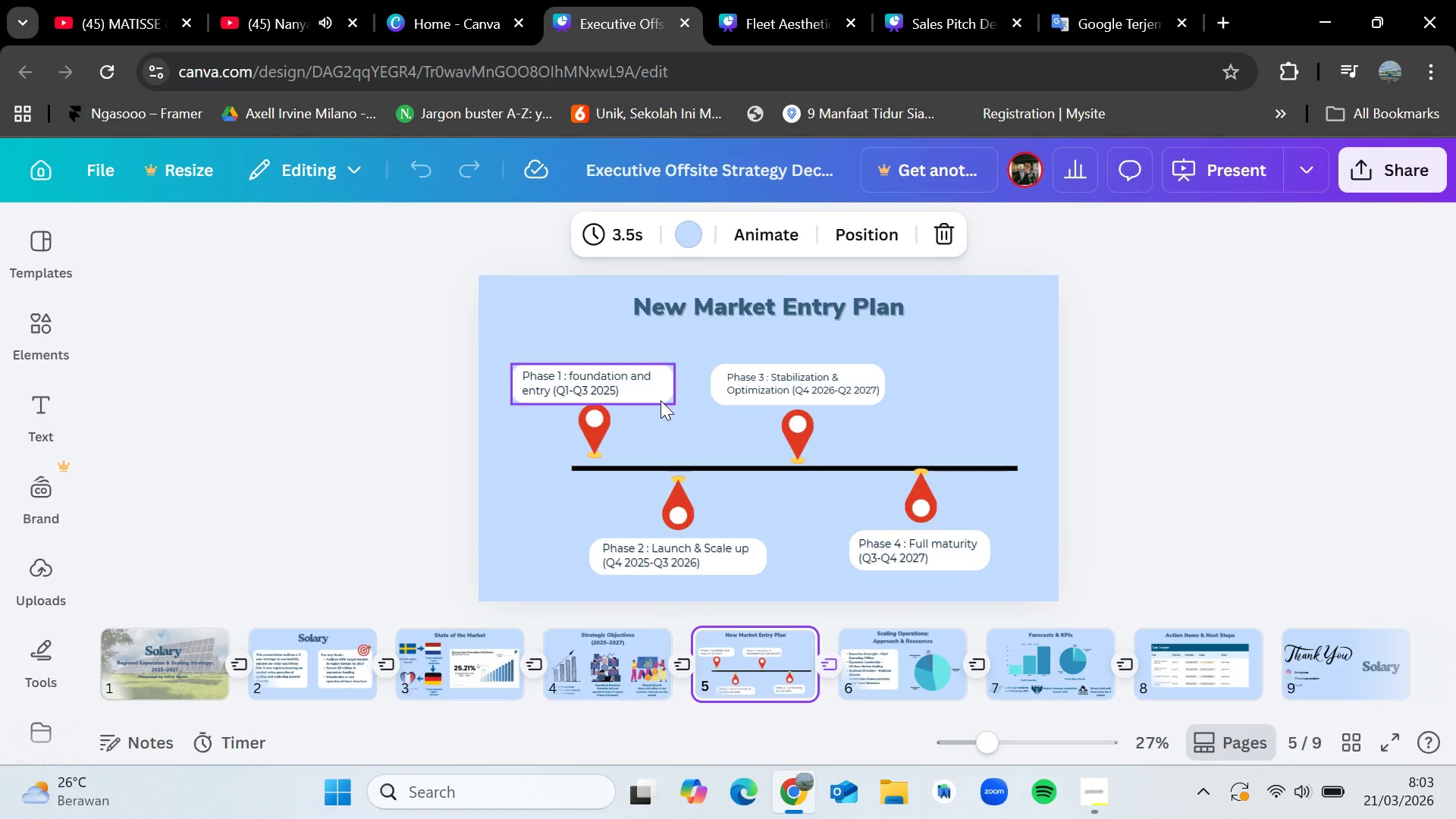 
wait(40.03)
 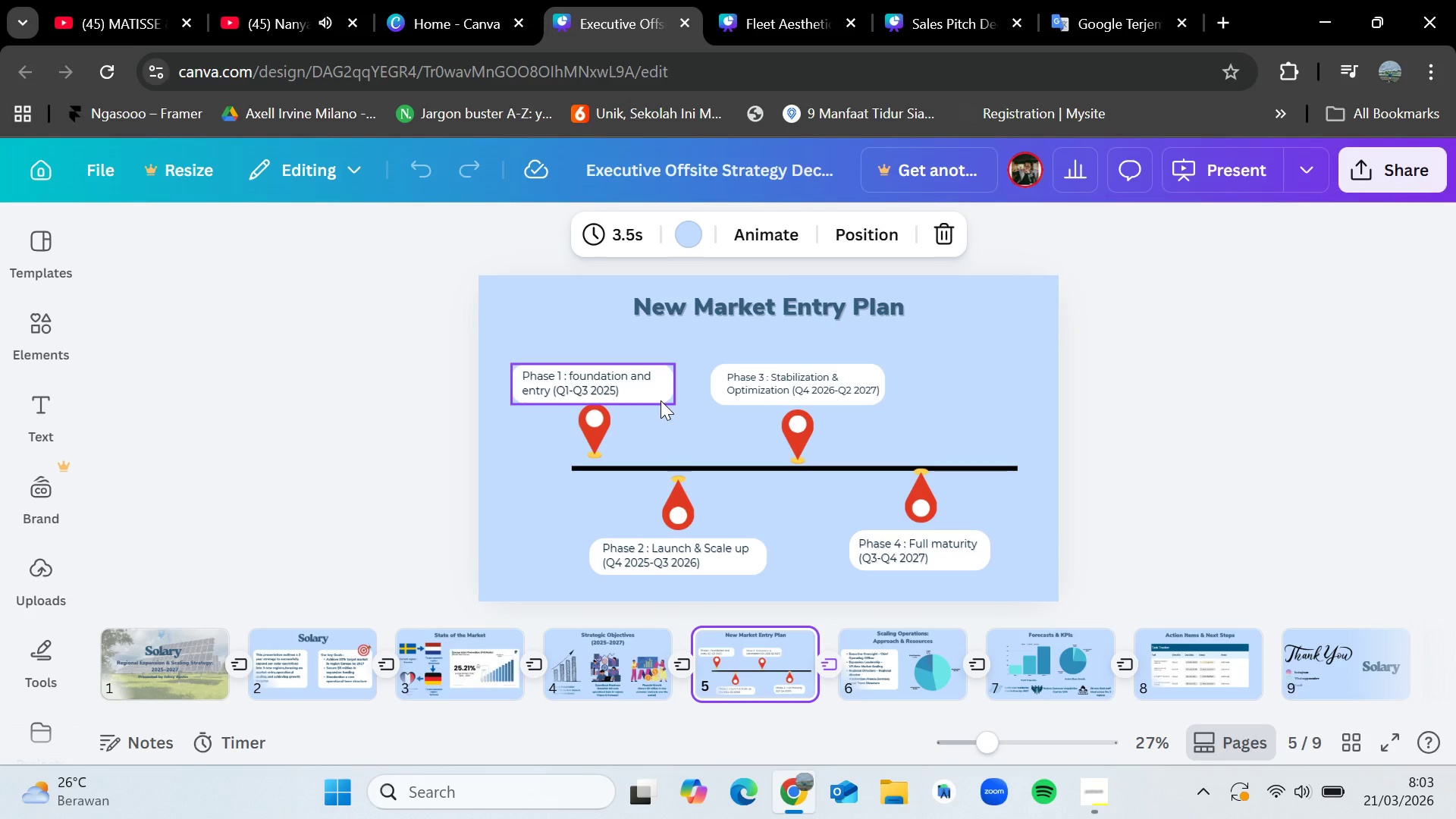 
left_click_drag(start_coordinate=[507, 346], to_coordinate=[1037, 577])
 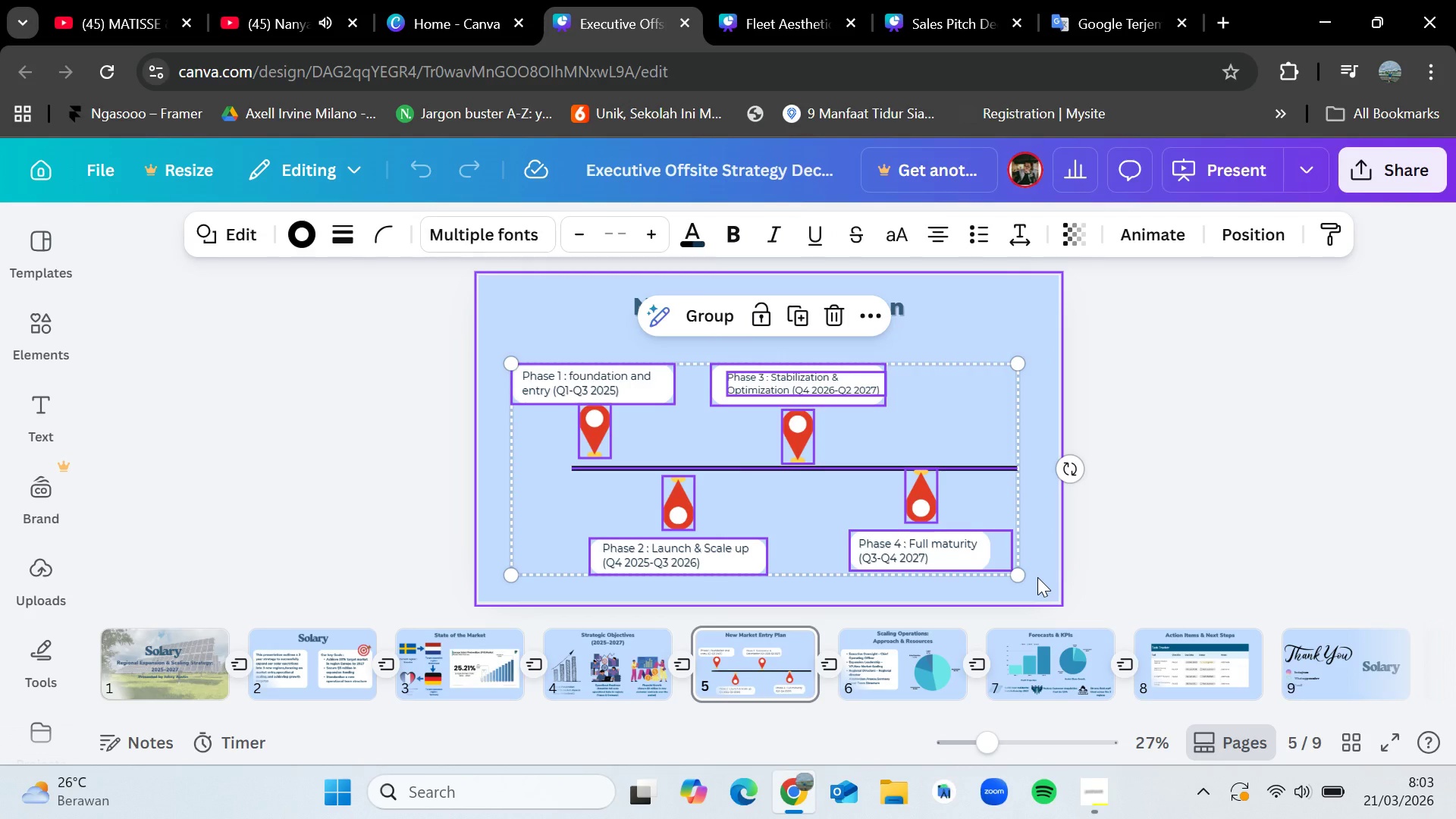 
key(Control+C)
 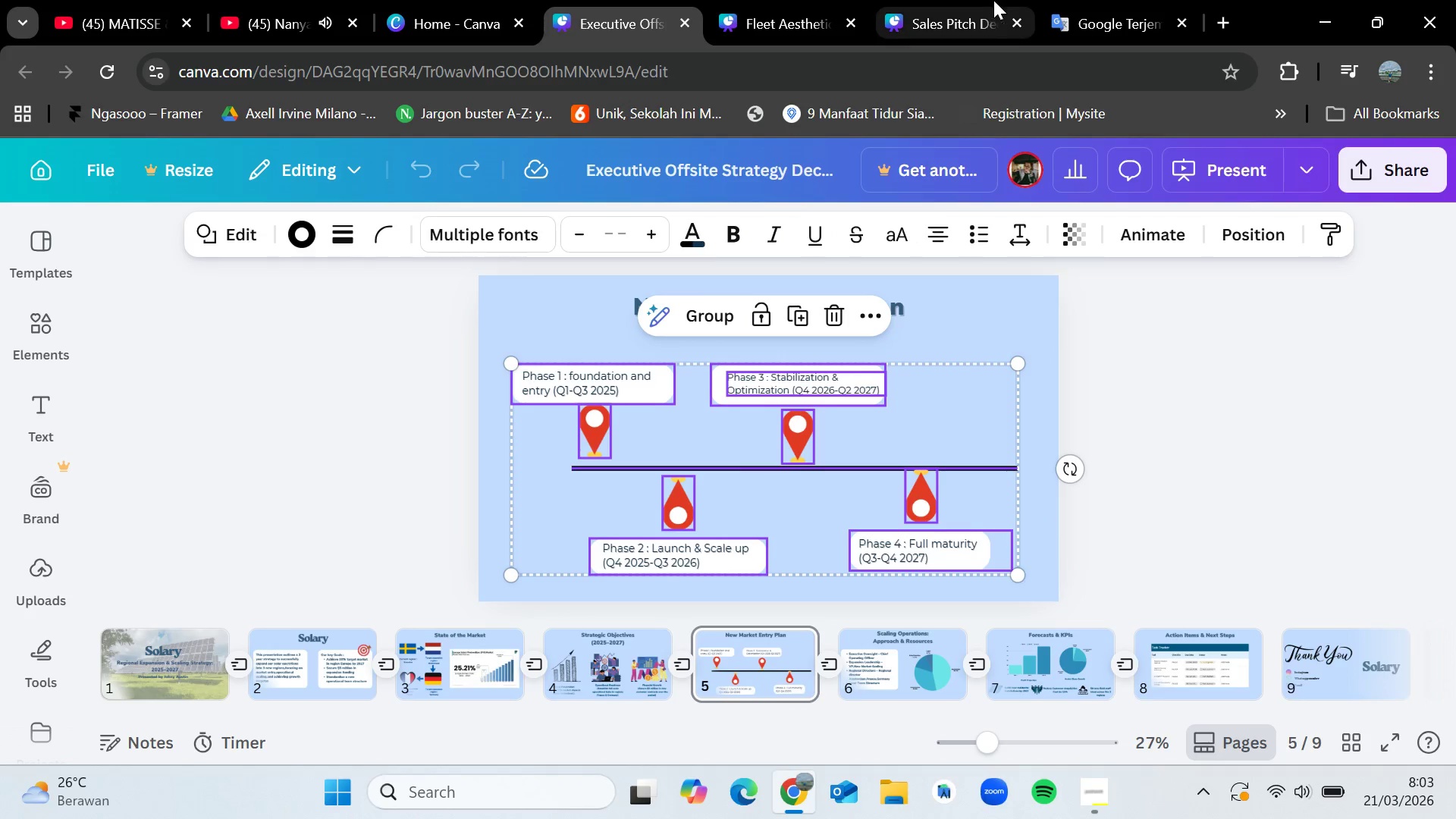 
left_click([977, 0])
 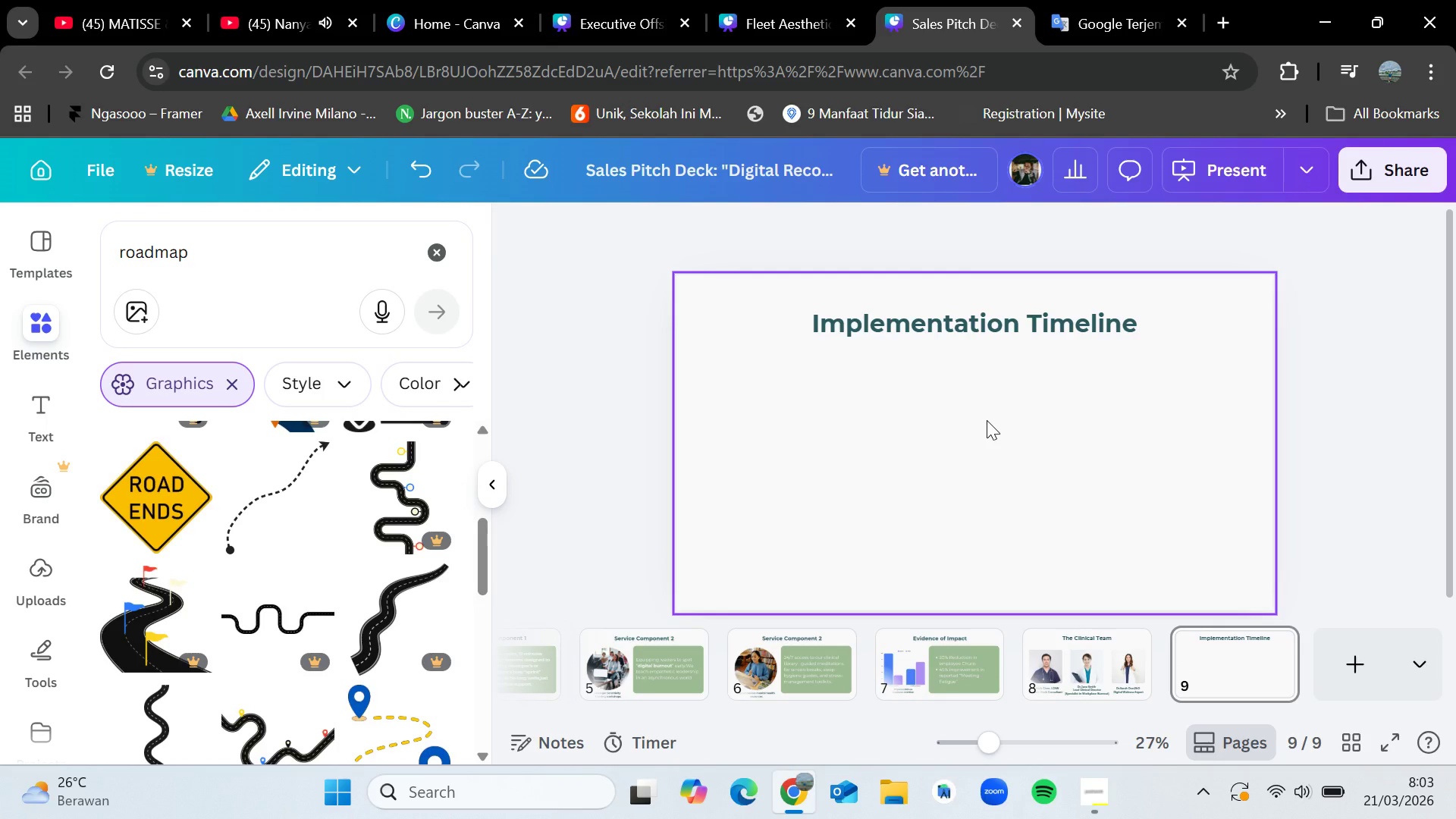 
key(Control+V)
 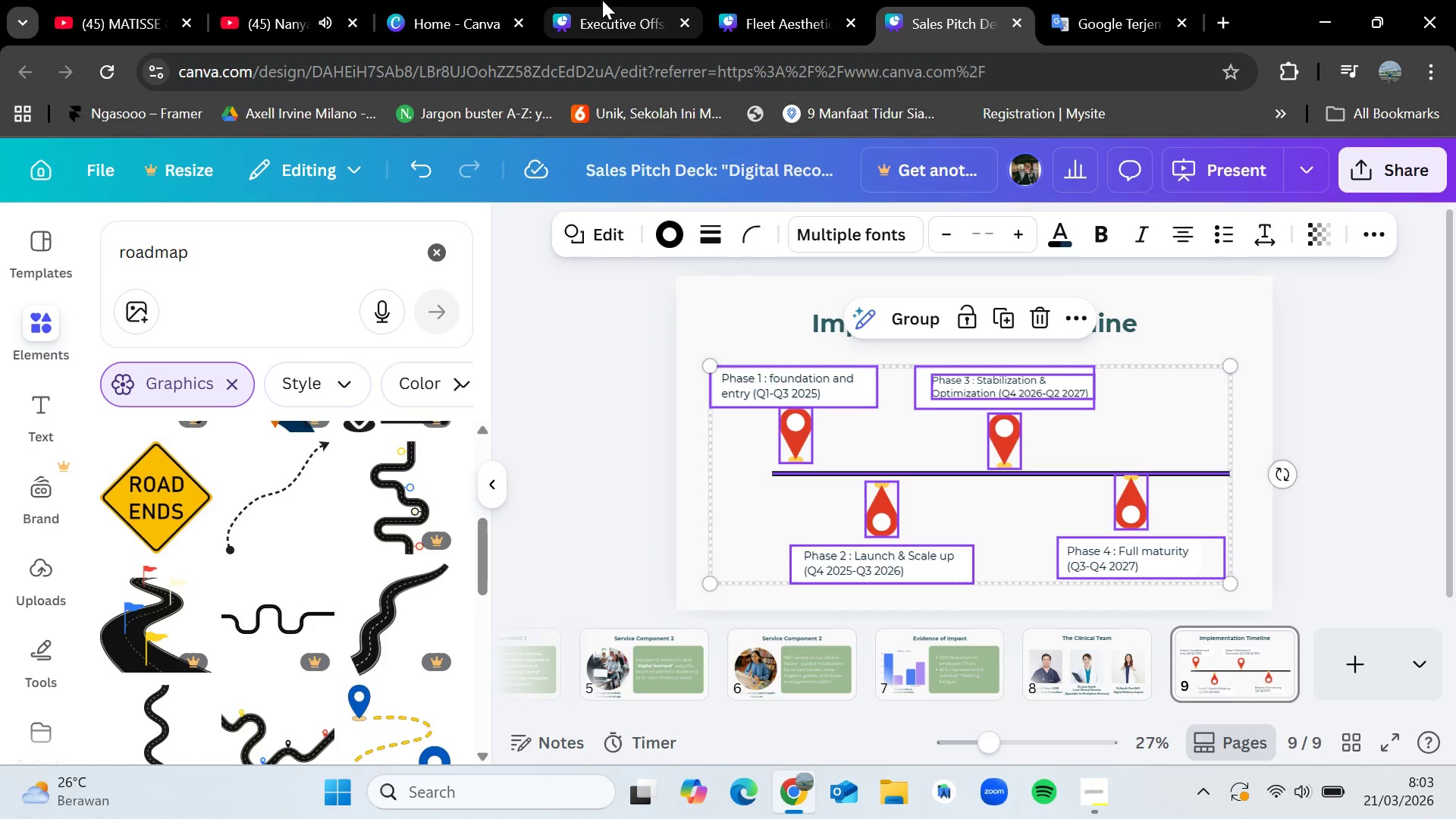 
left_click([1376, 409])
 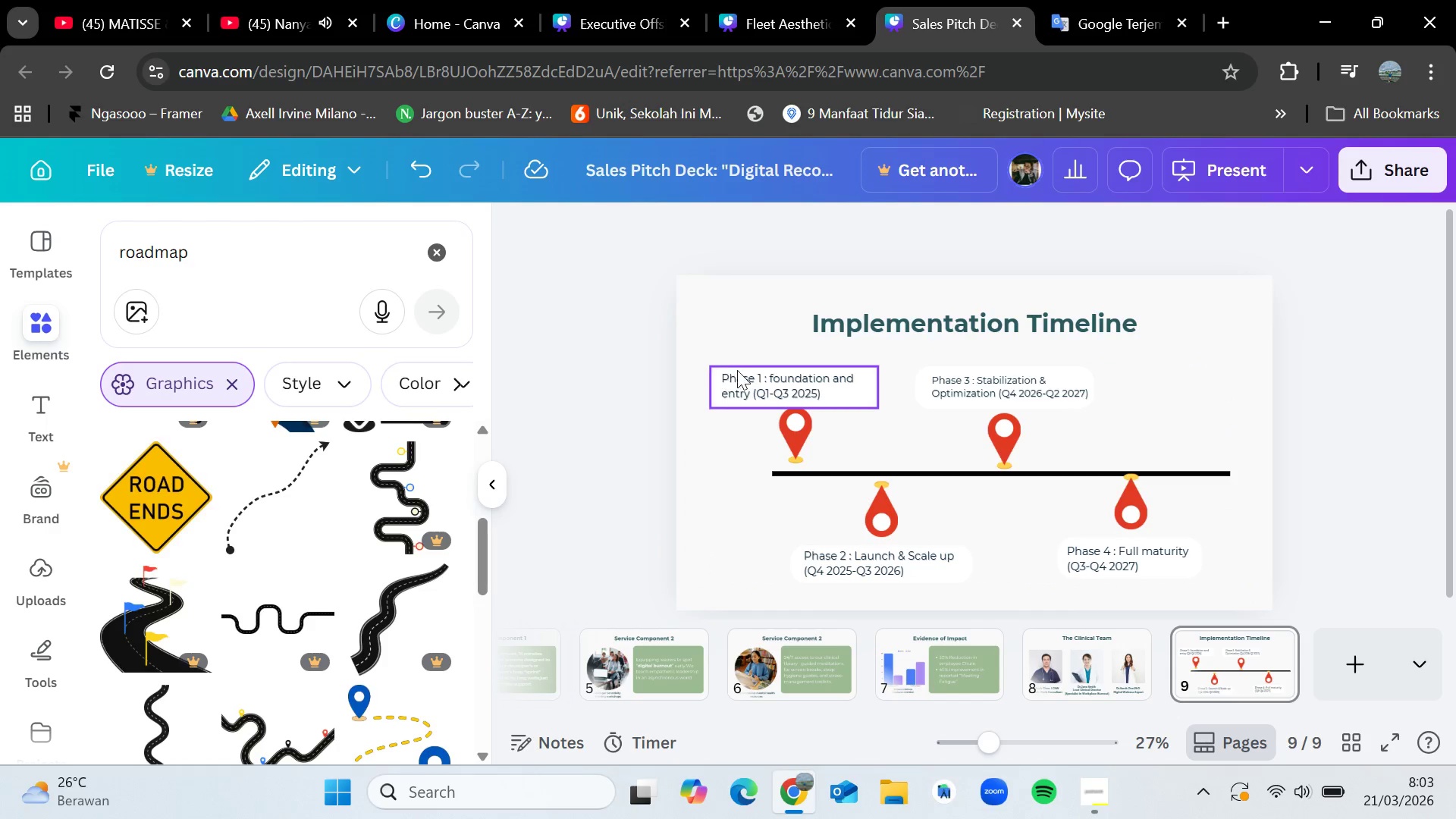 
left_click([737, 370])
 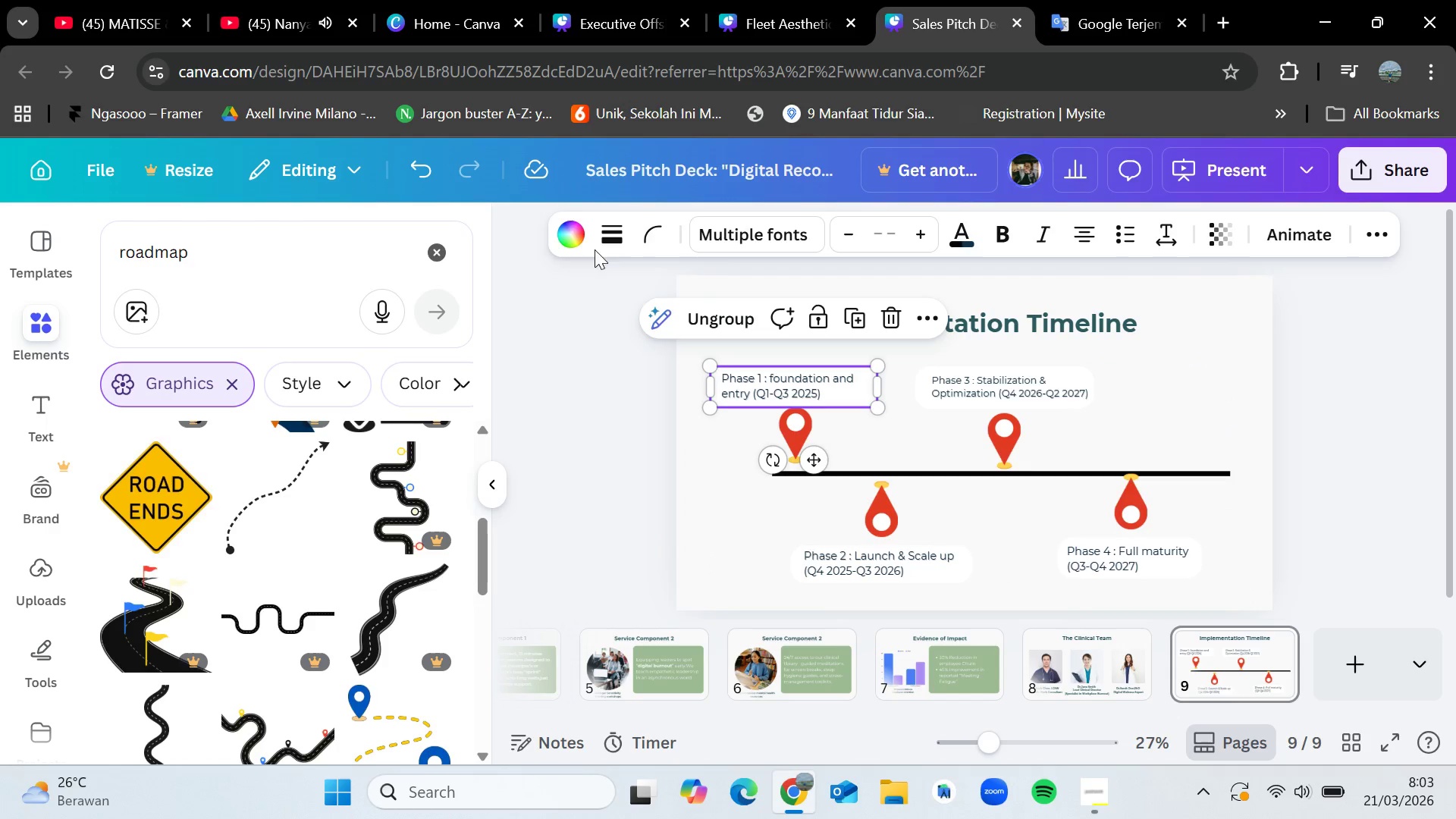 
left_click([565, 232])
 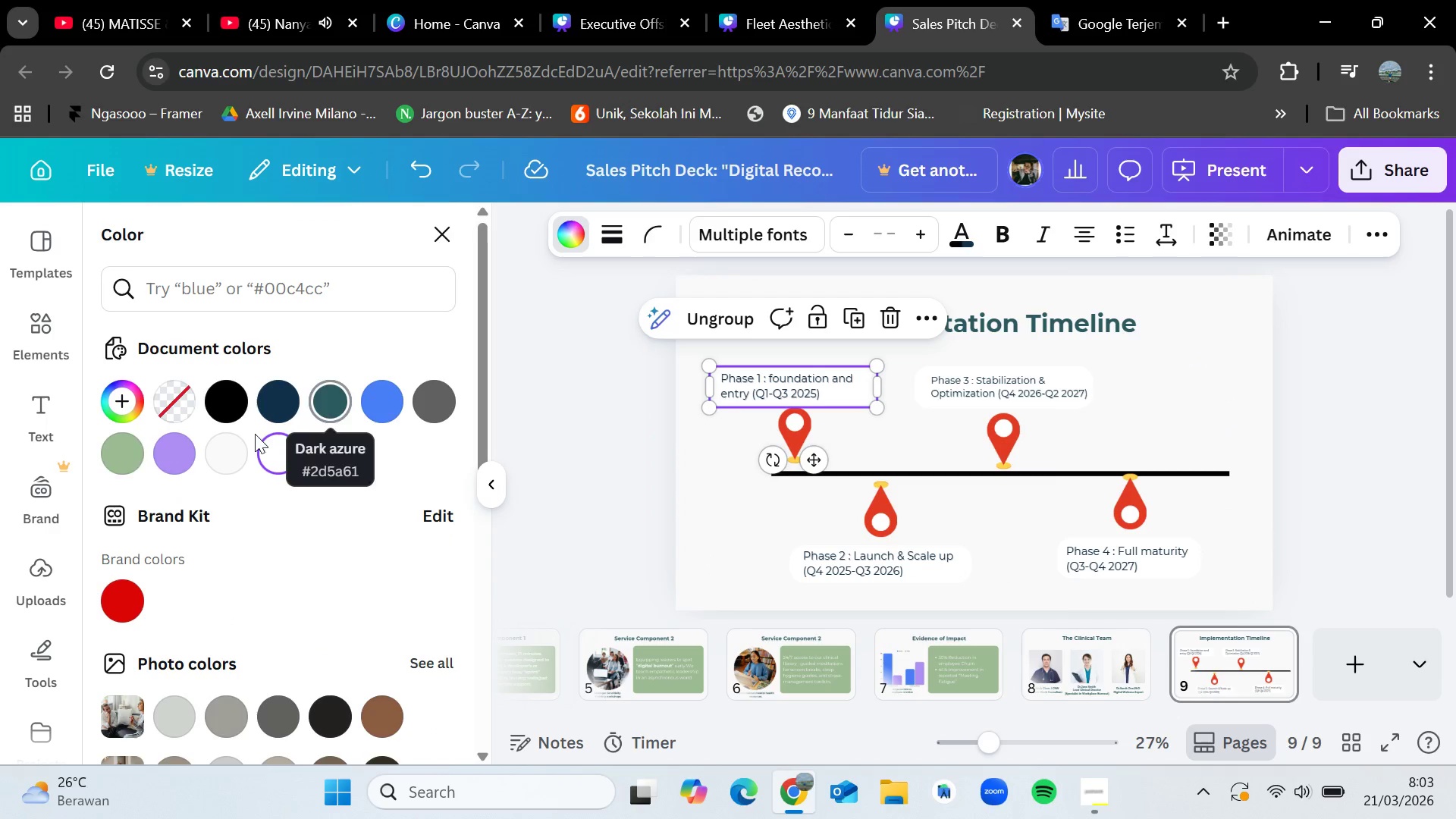 
left_click([115, 450])
 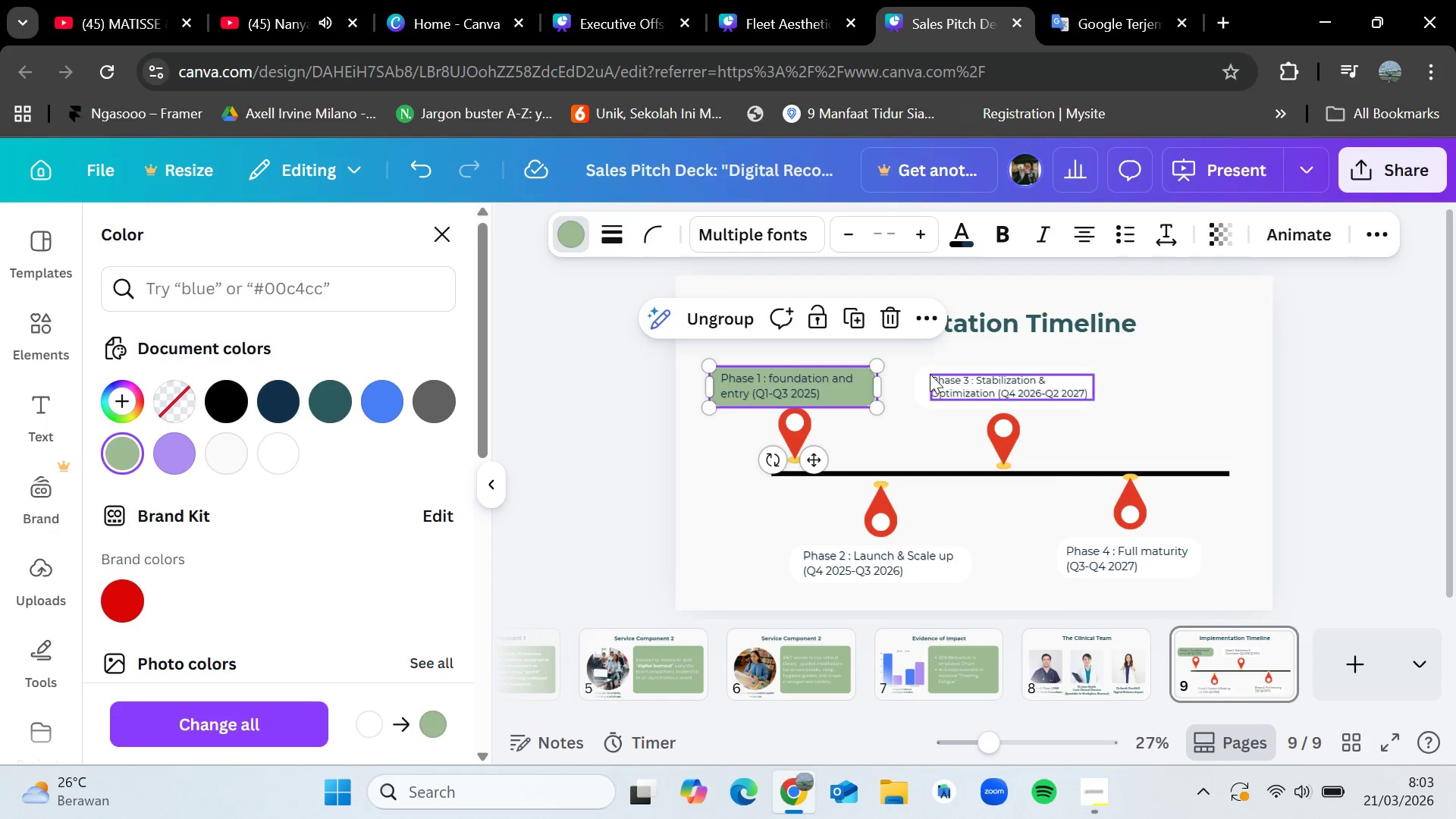 
left_click([789, 384])
 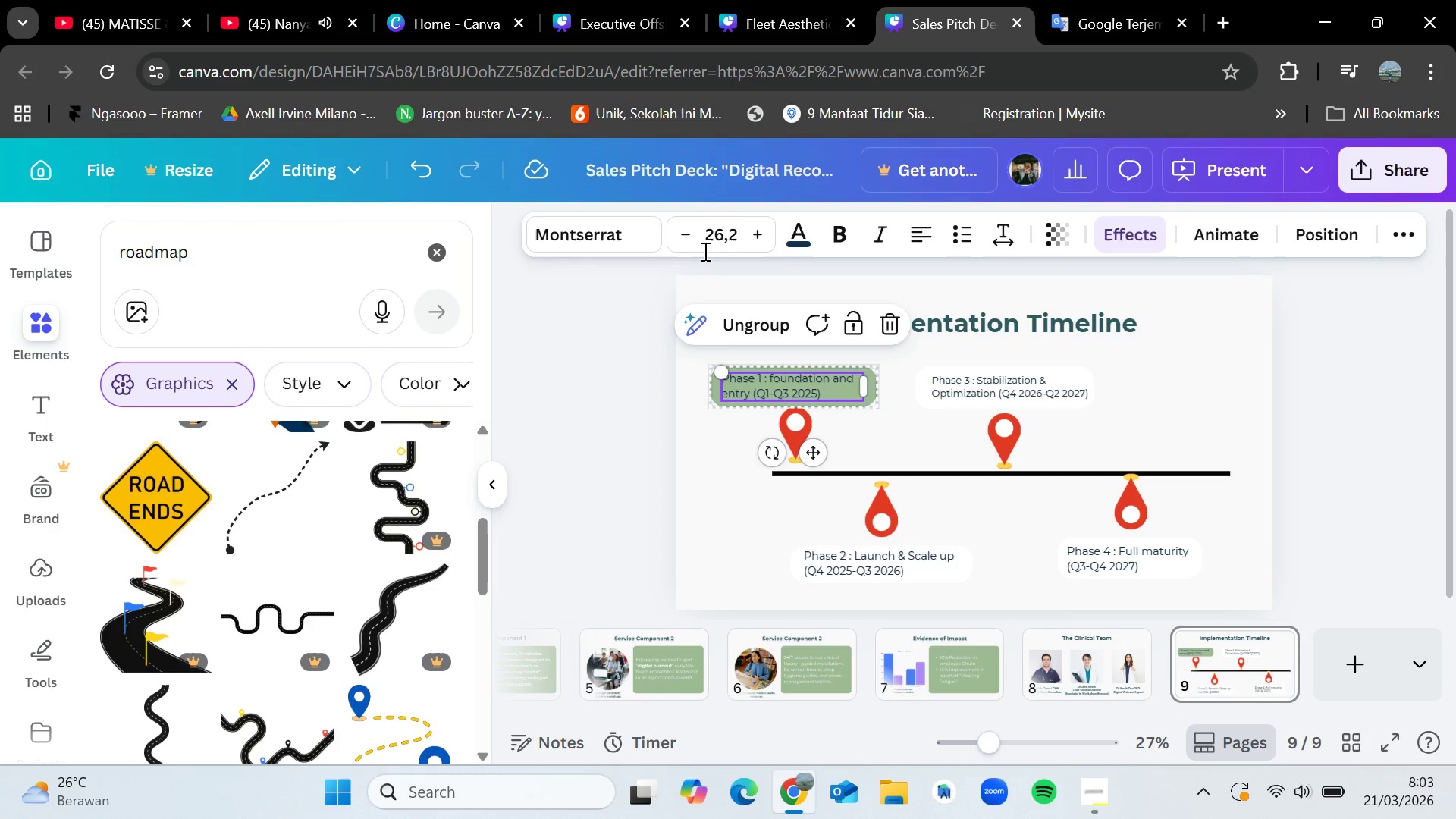 
left_click([805, 230])
 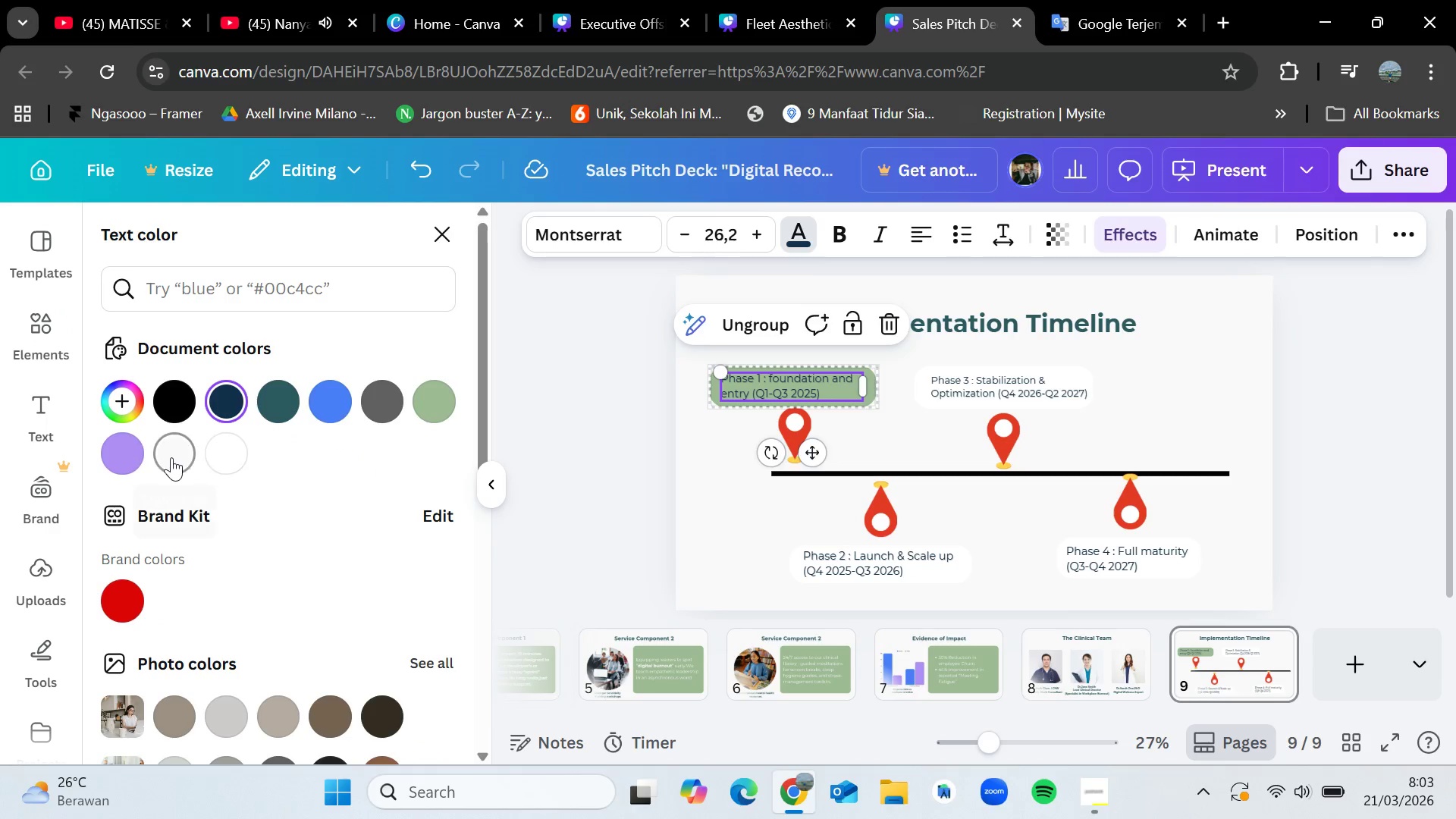 
left_click([171, 457])
 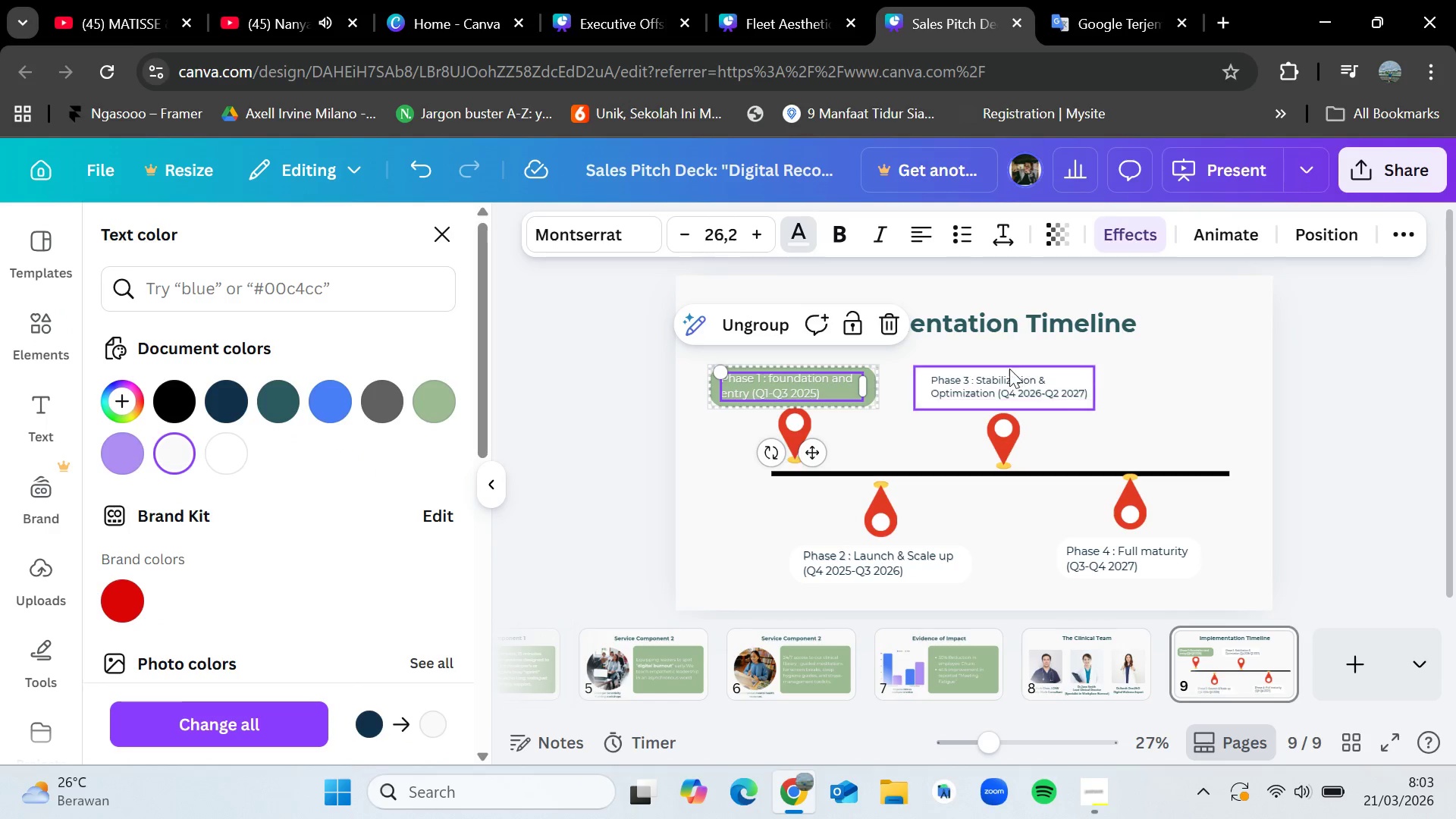 
left_click([1009, 368])
 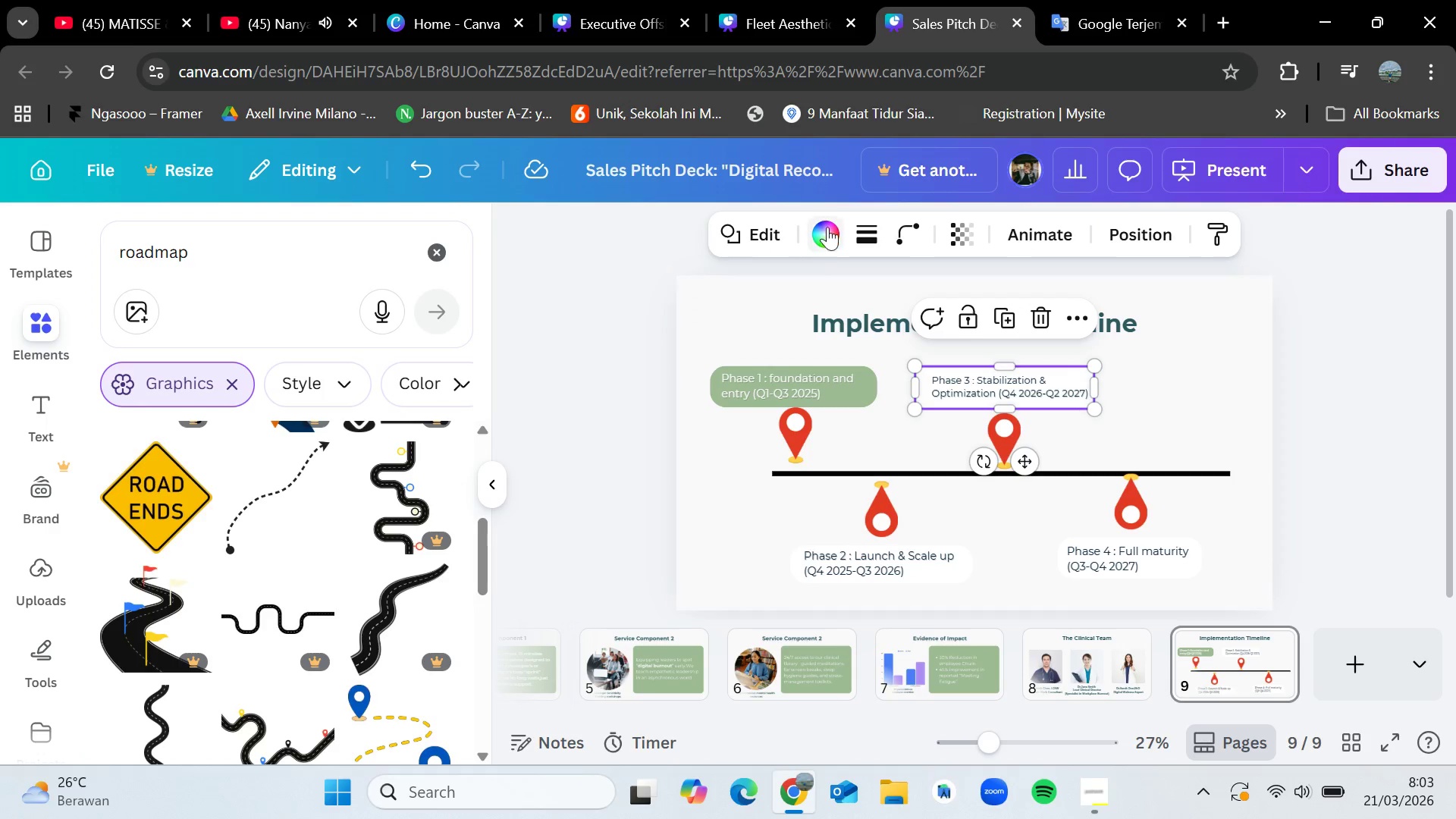 
left_click([828, 224])
 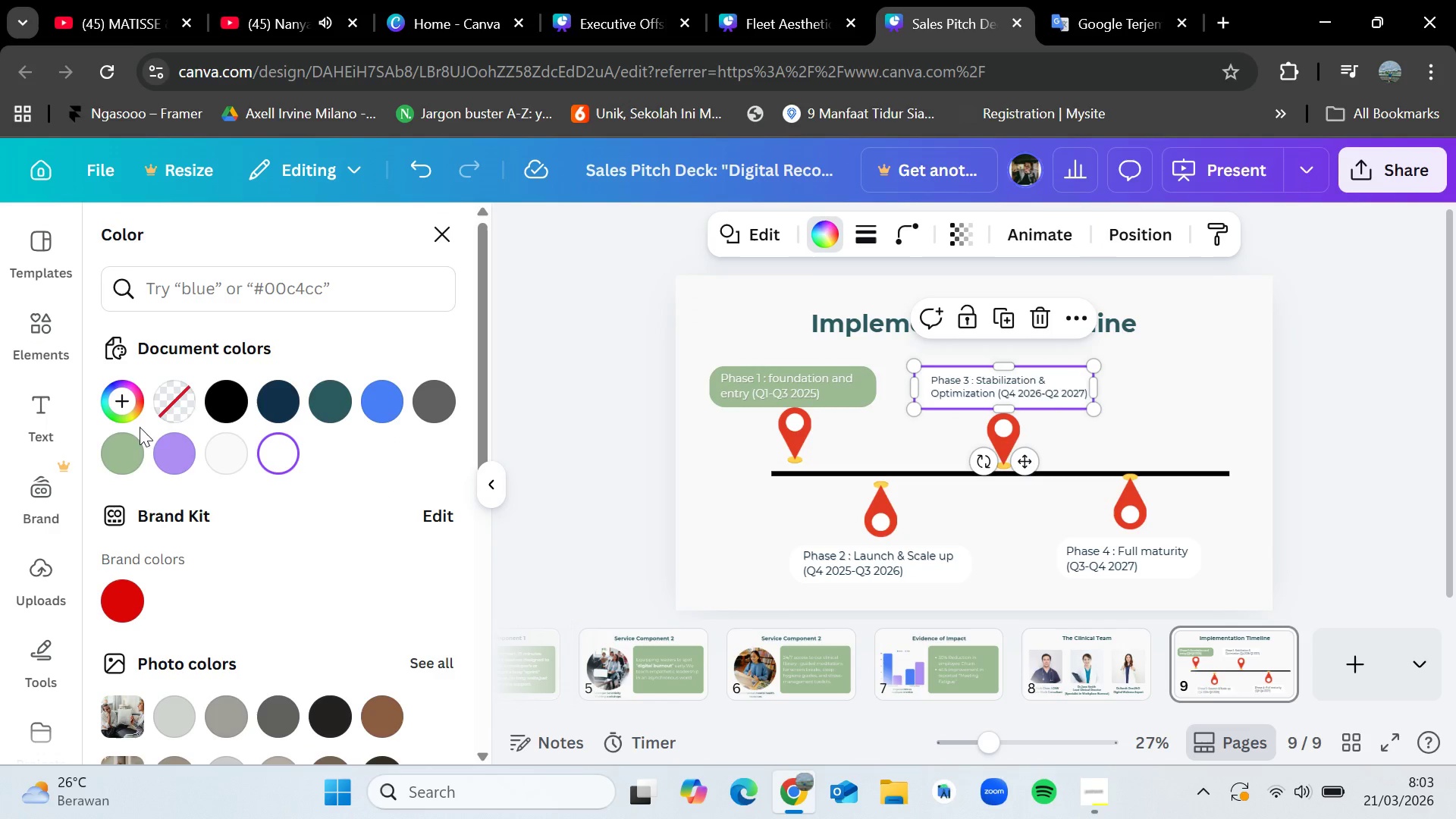 
left_click([123, 441])
 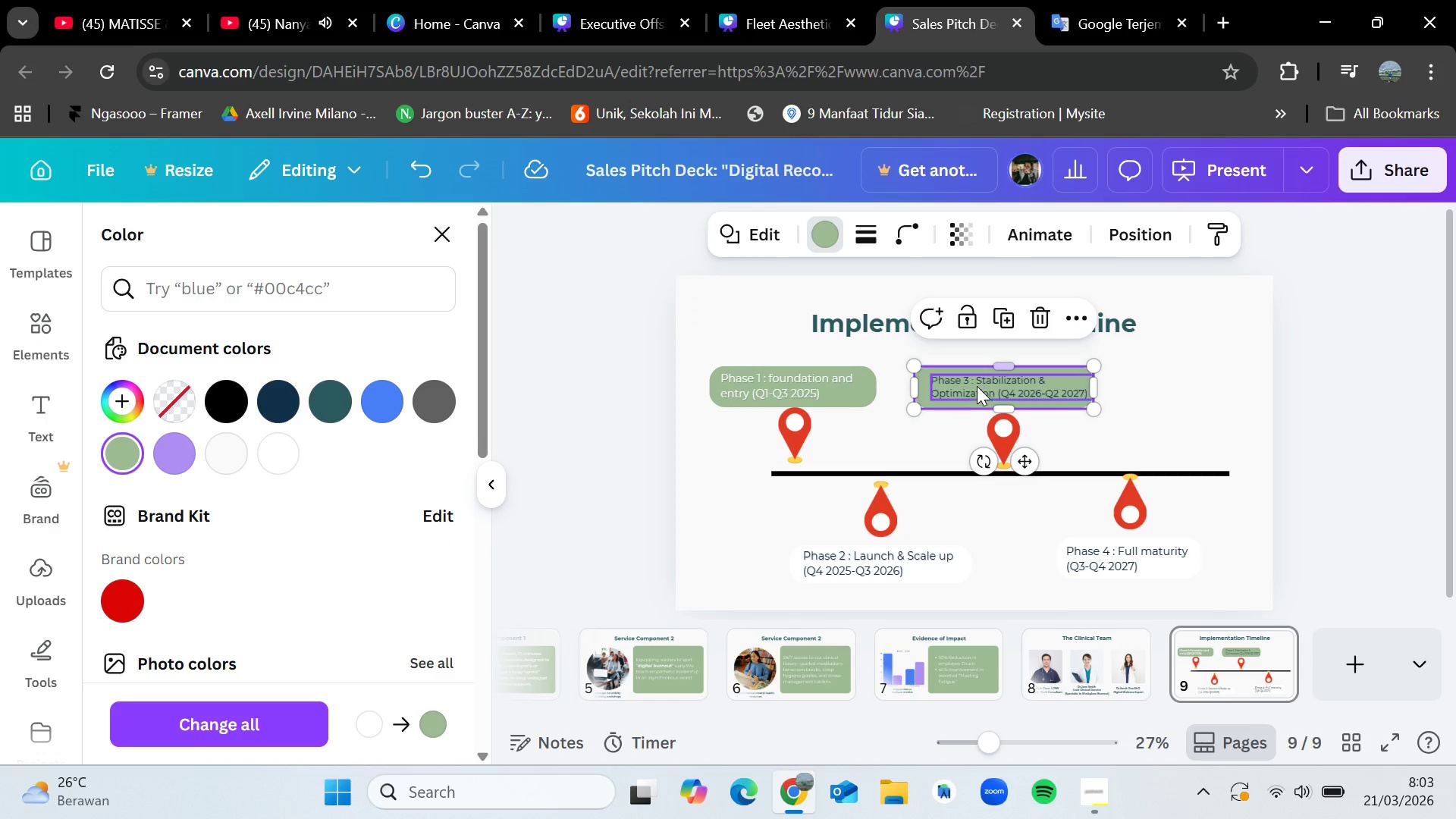 
left_click([977, 392])
 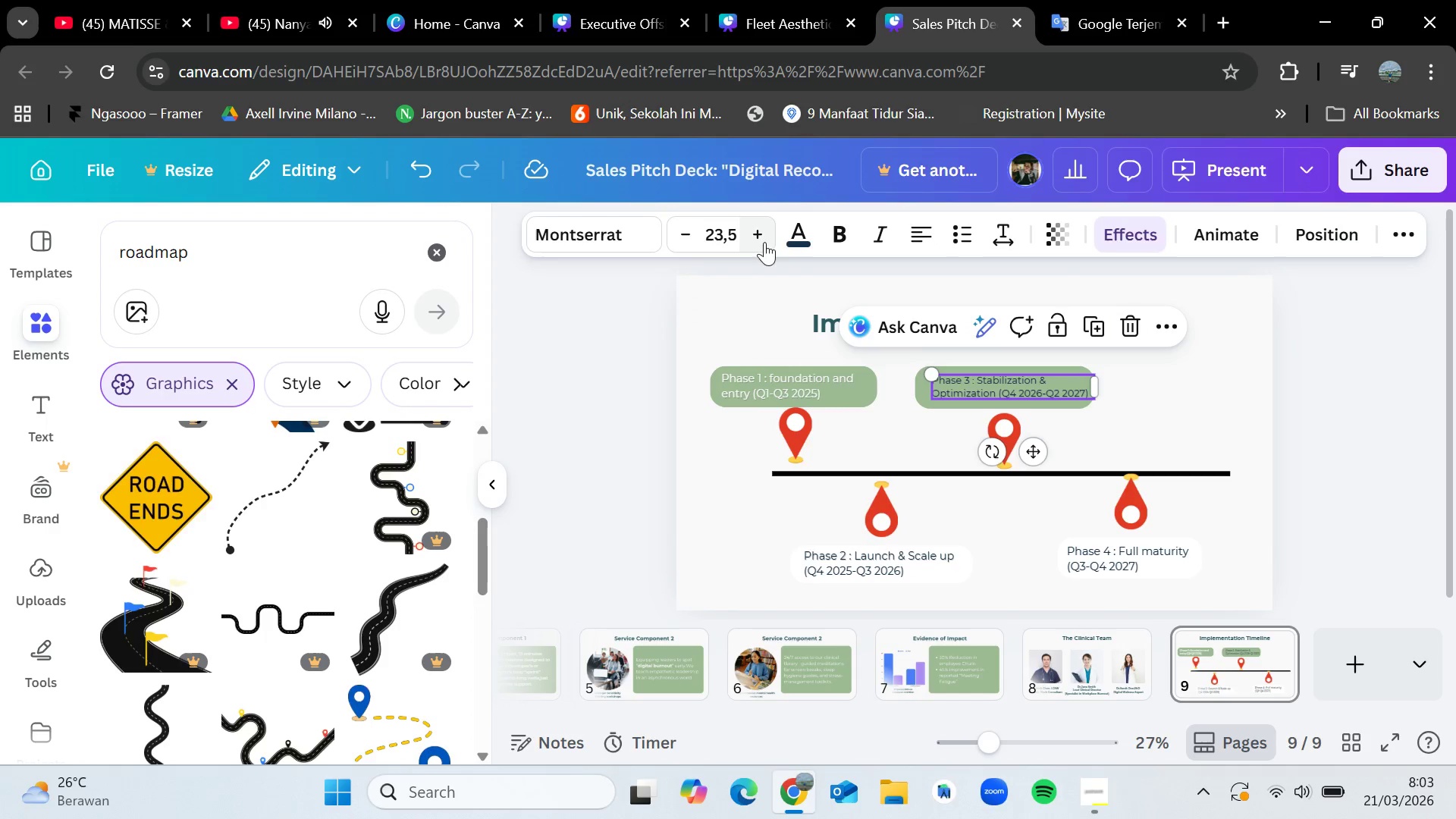 
left_click([790, 228])
 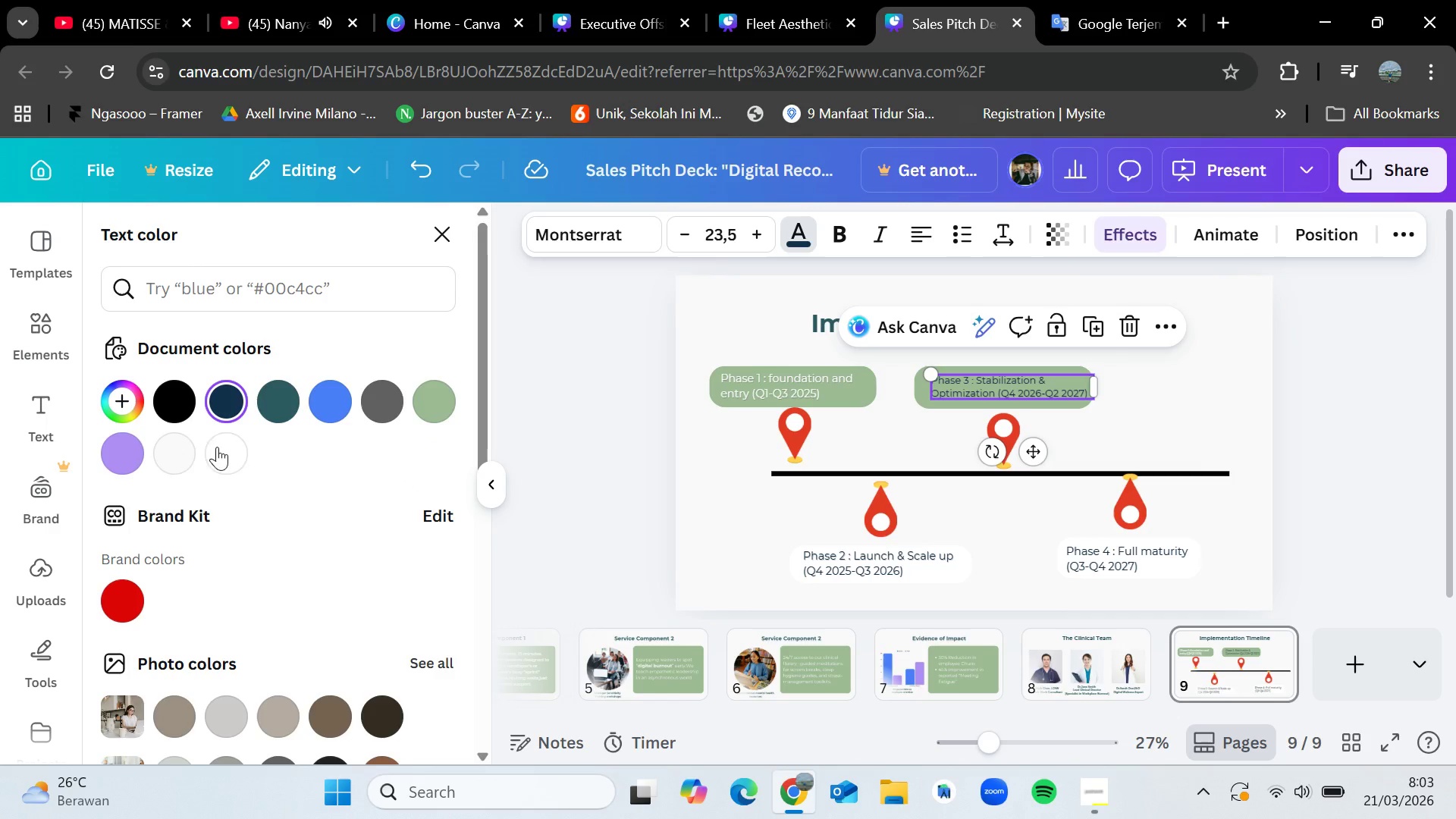 
left_click([180, 443])
 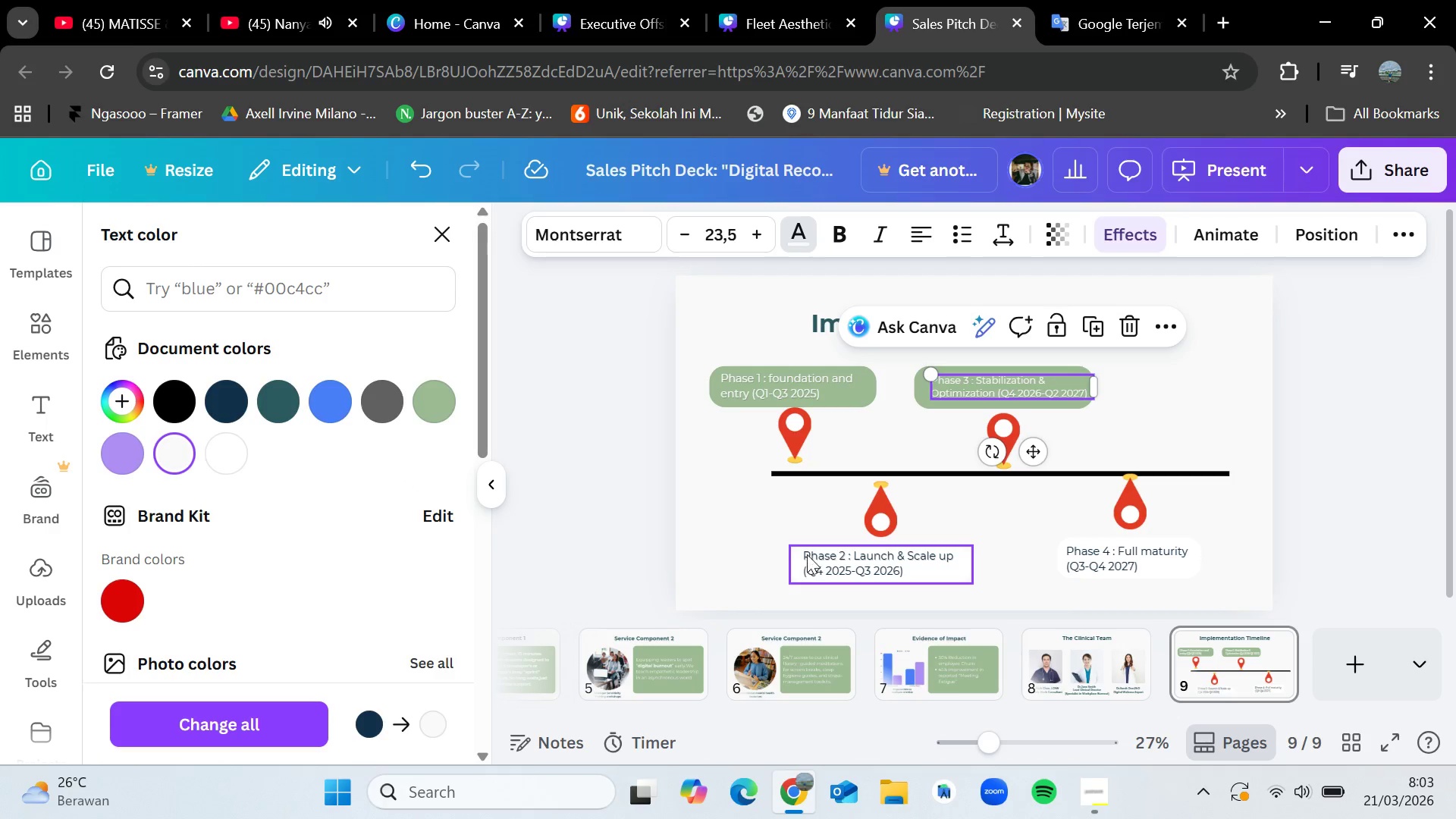 
left_click([808, 551])
 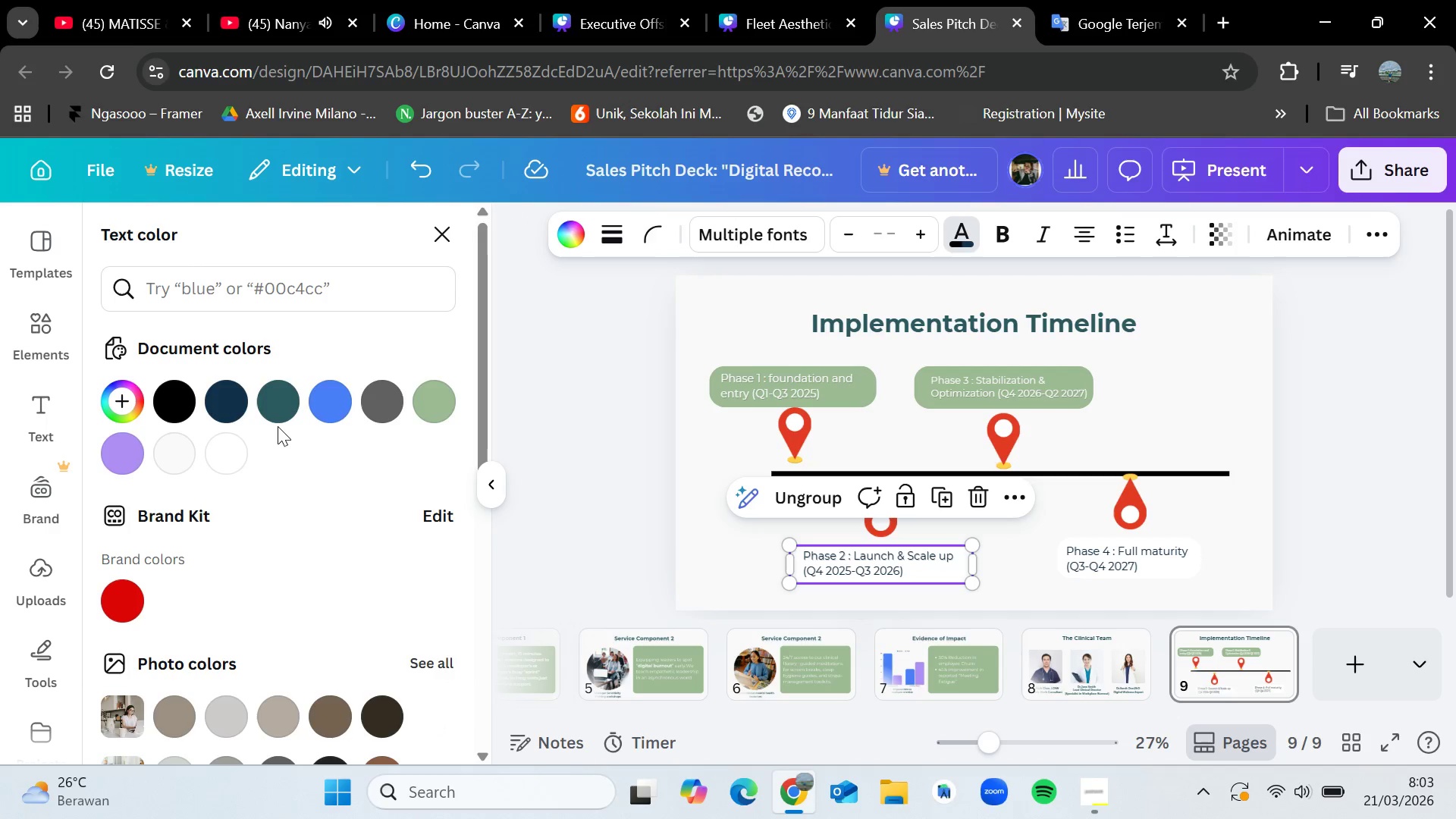 
left_click([431, 403])
 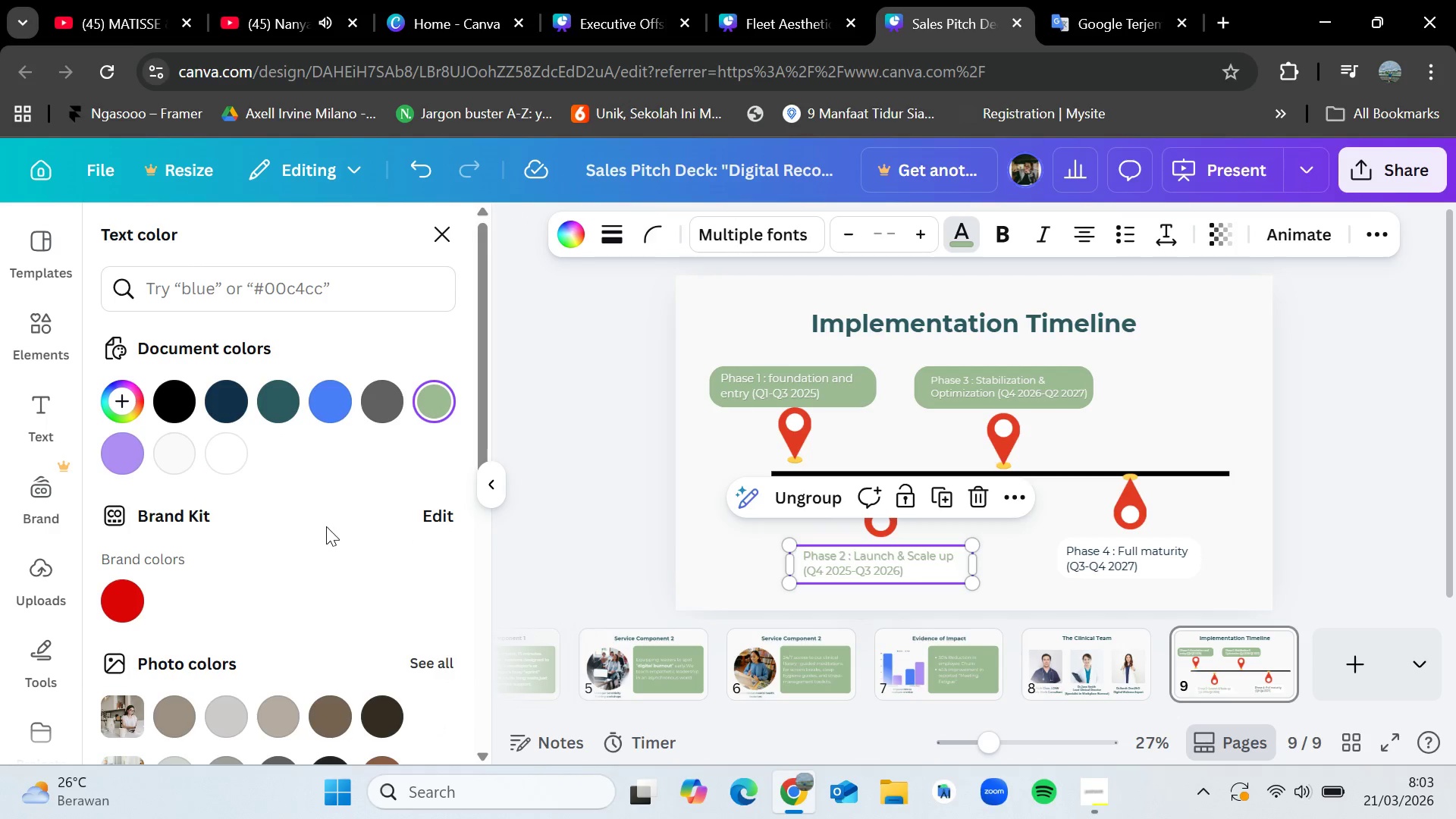 
left_click([166, 447])
 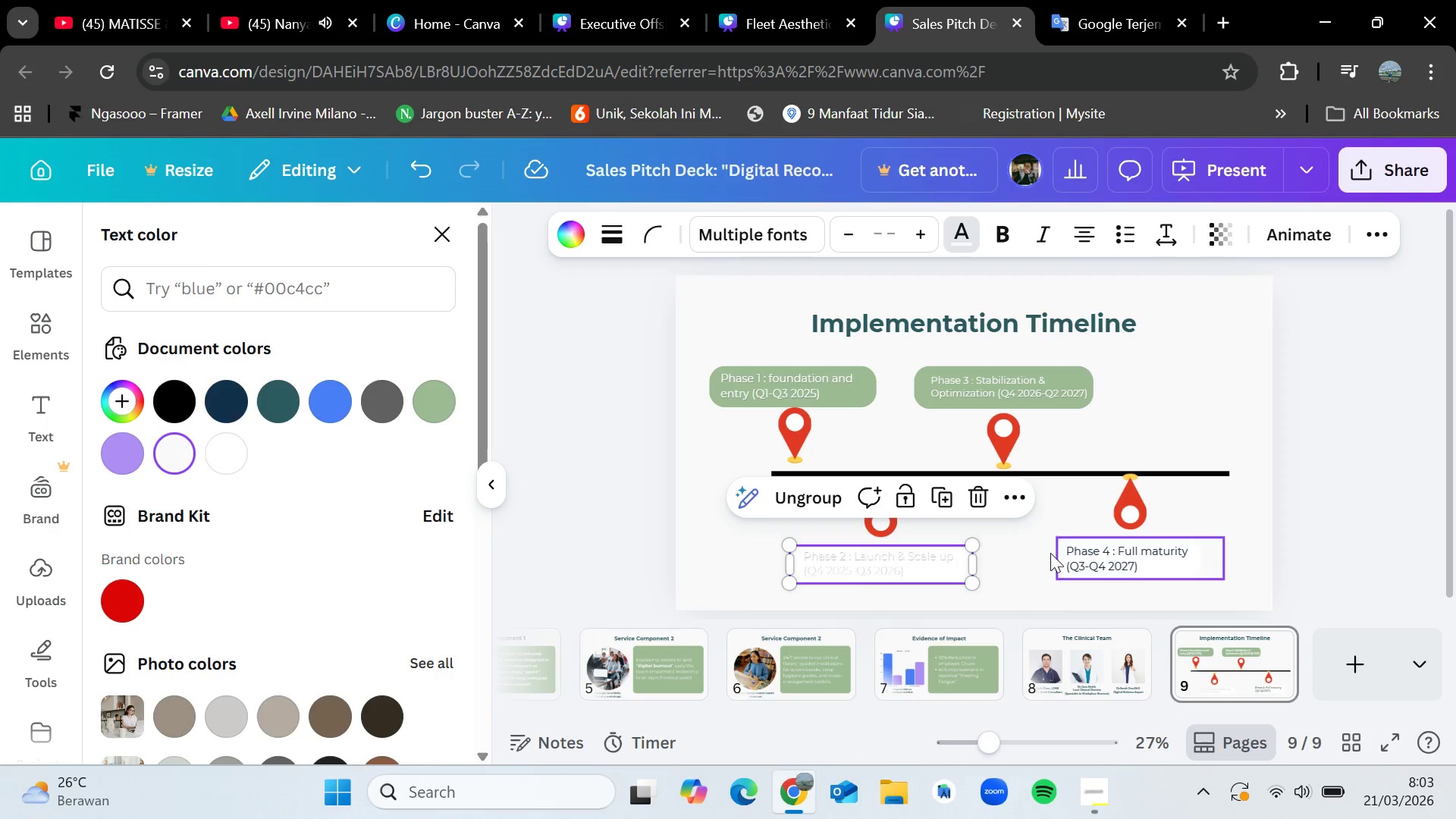 
left_click([1025, 551])
 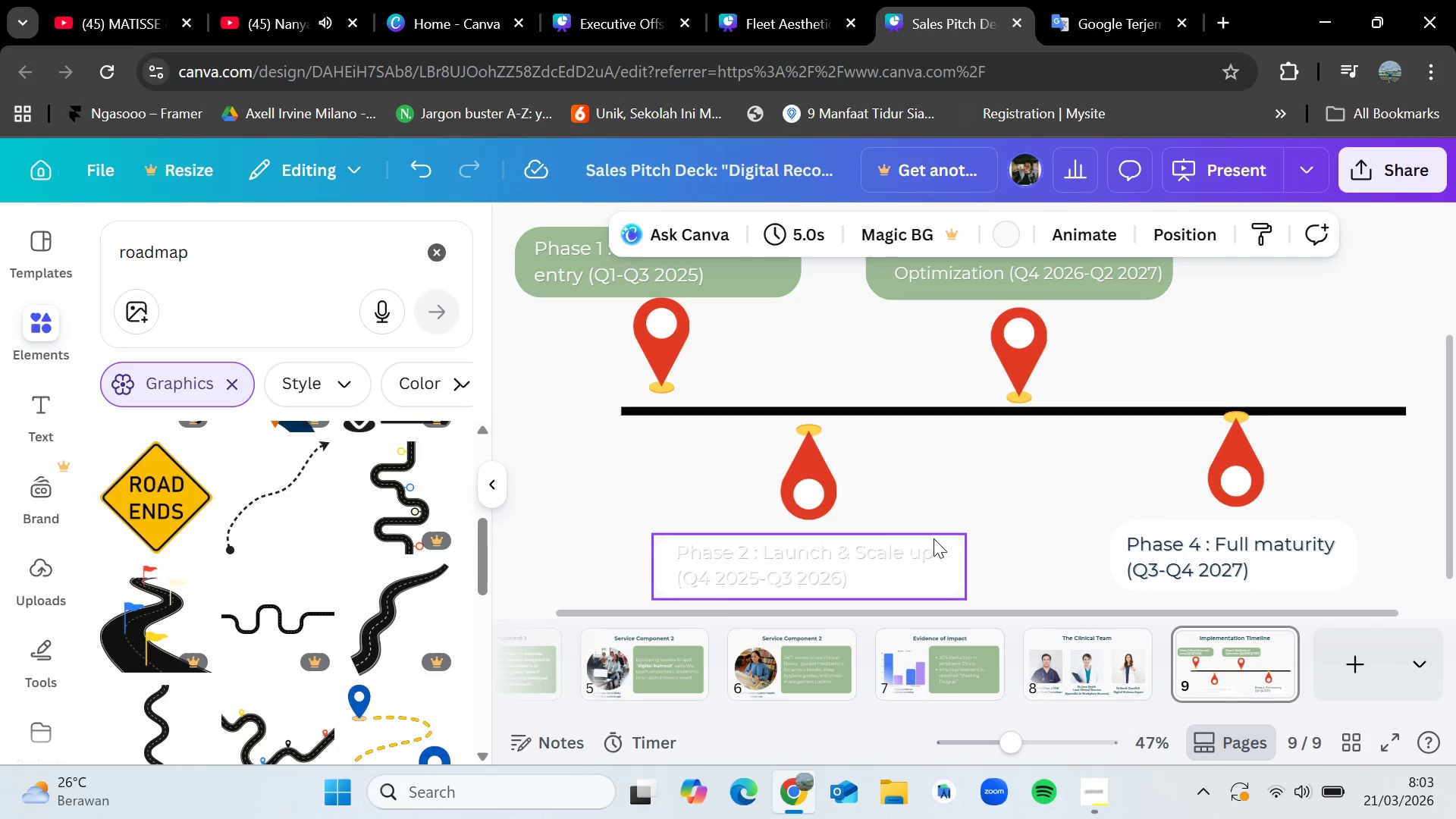 
left_click([828, 563])
 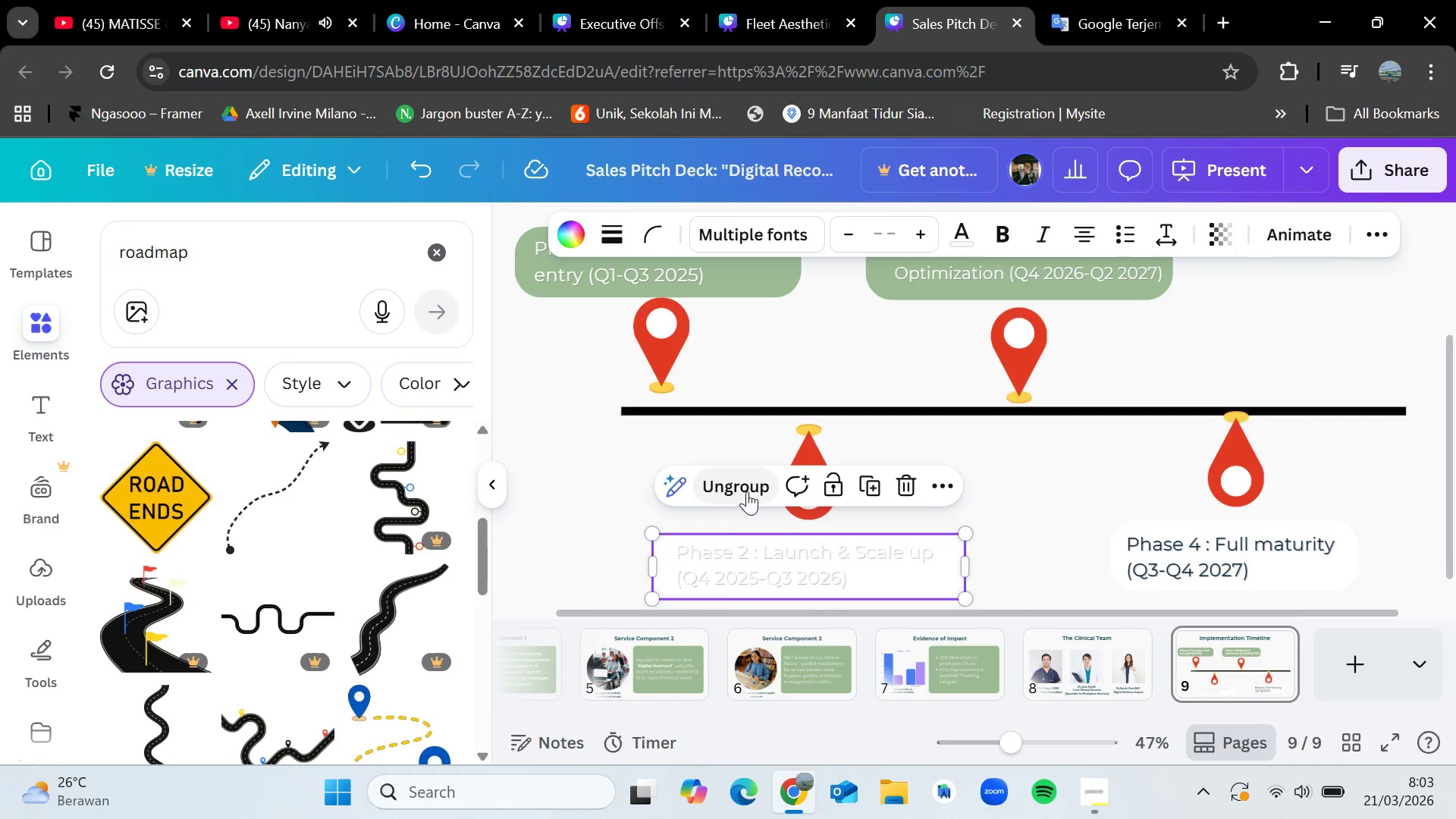 
left_click([746, 491])
 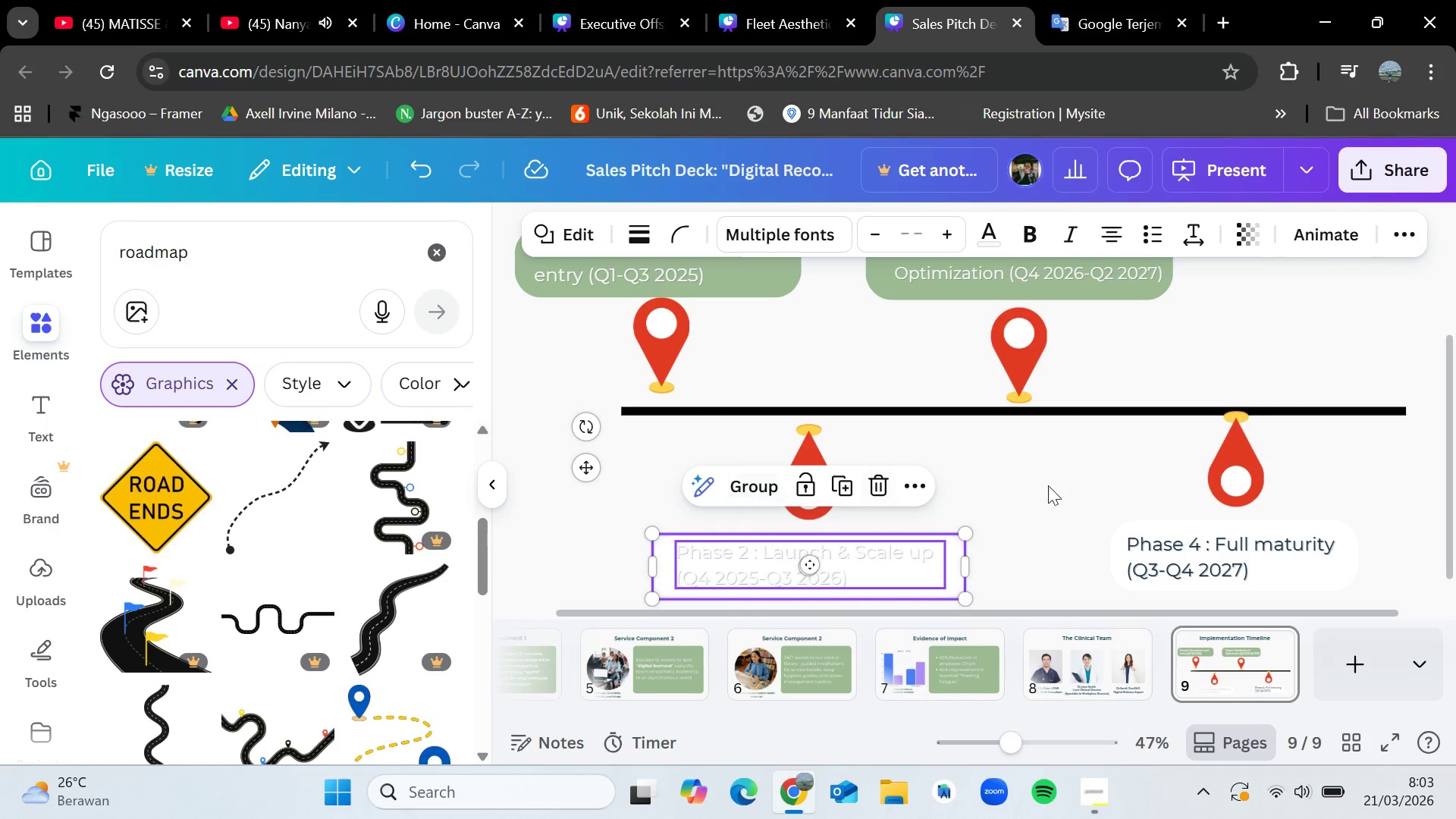 
left_click([1069, 485])
 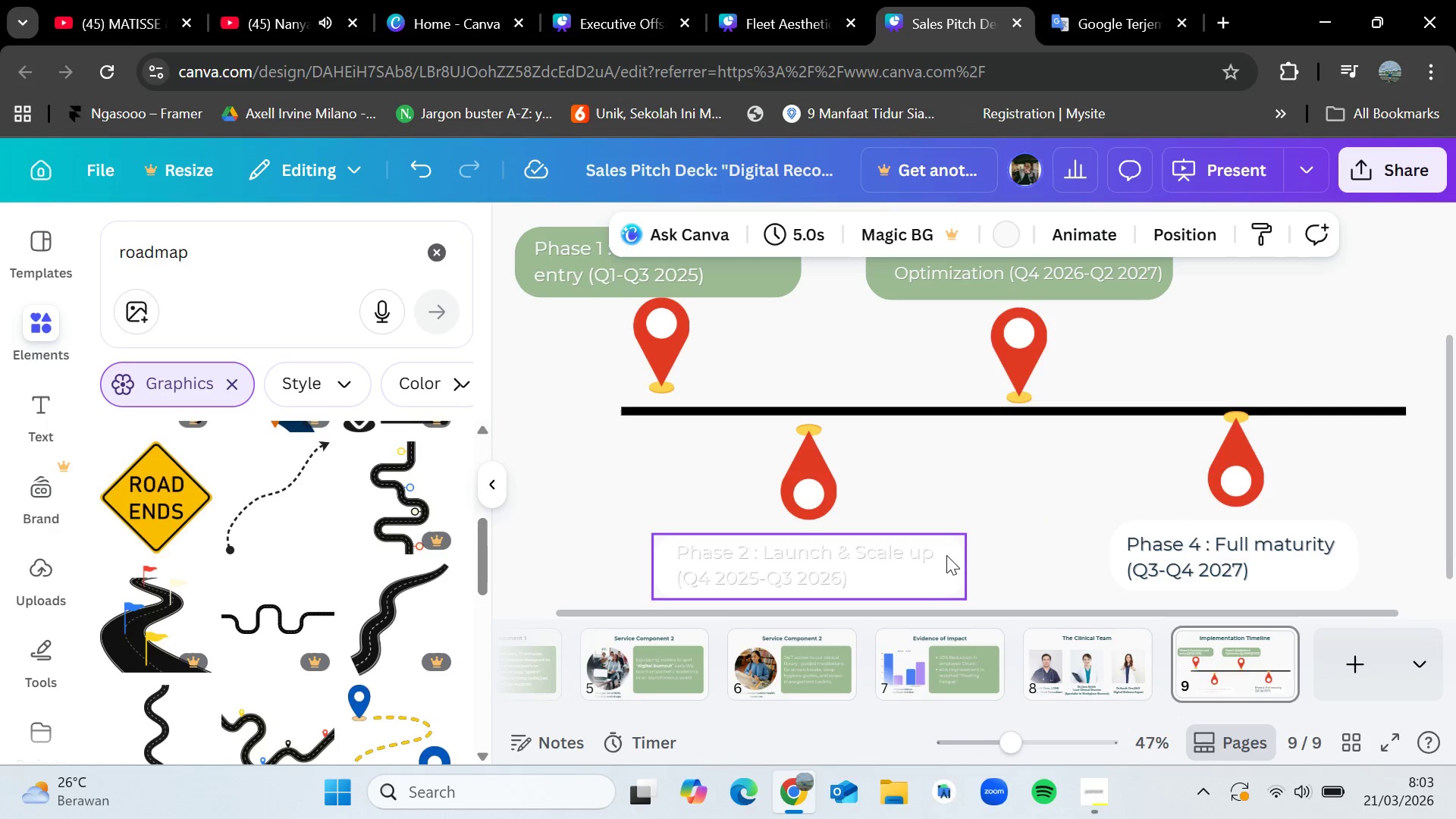 
left_click([949, 554])
 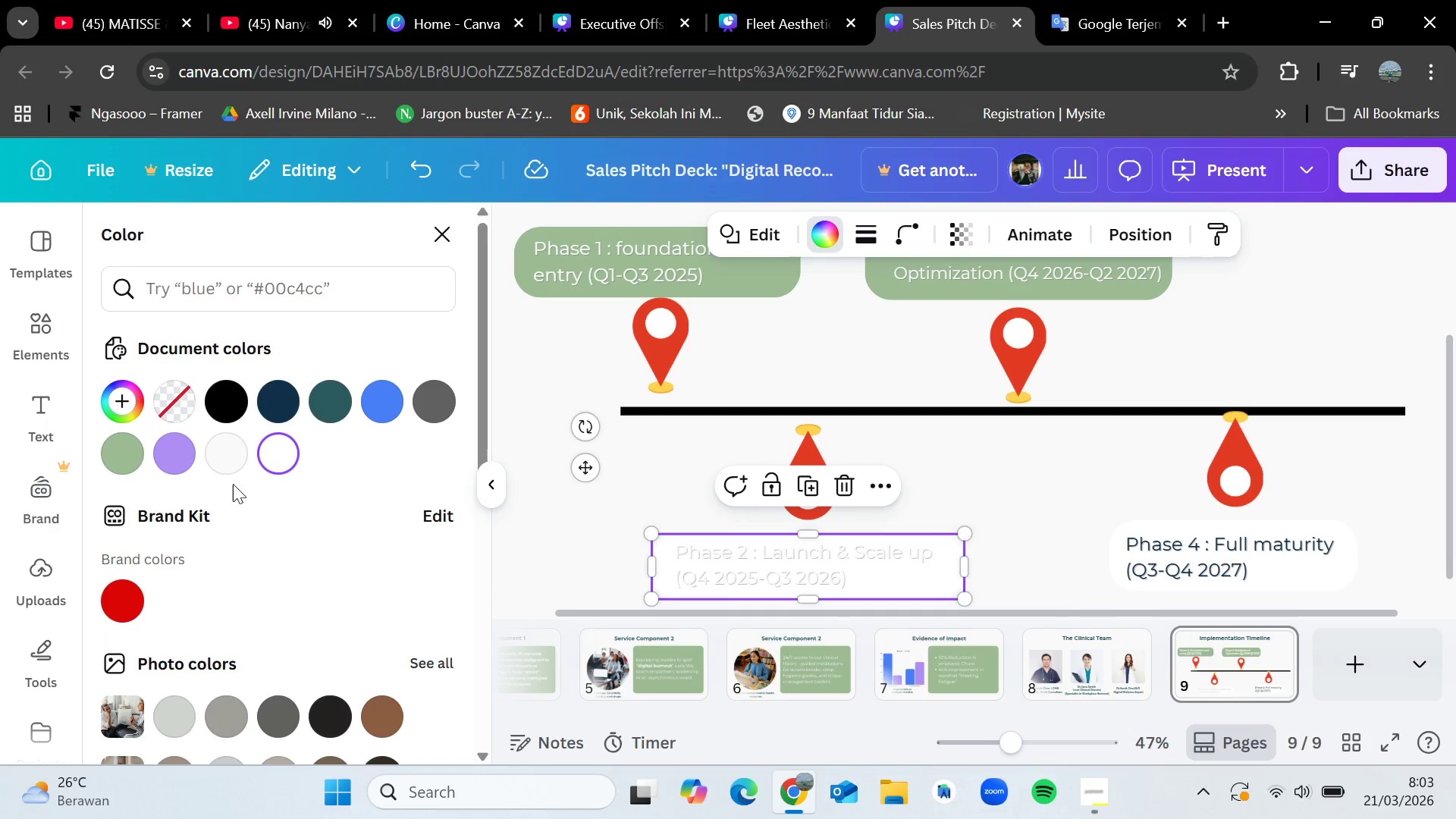 
left_click([134, 447])
 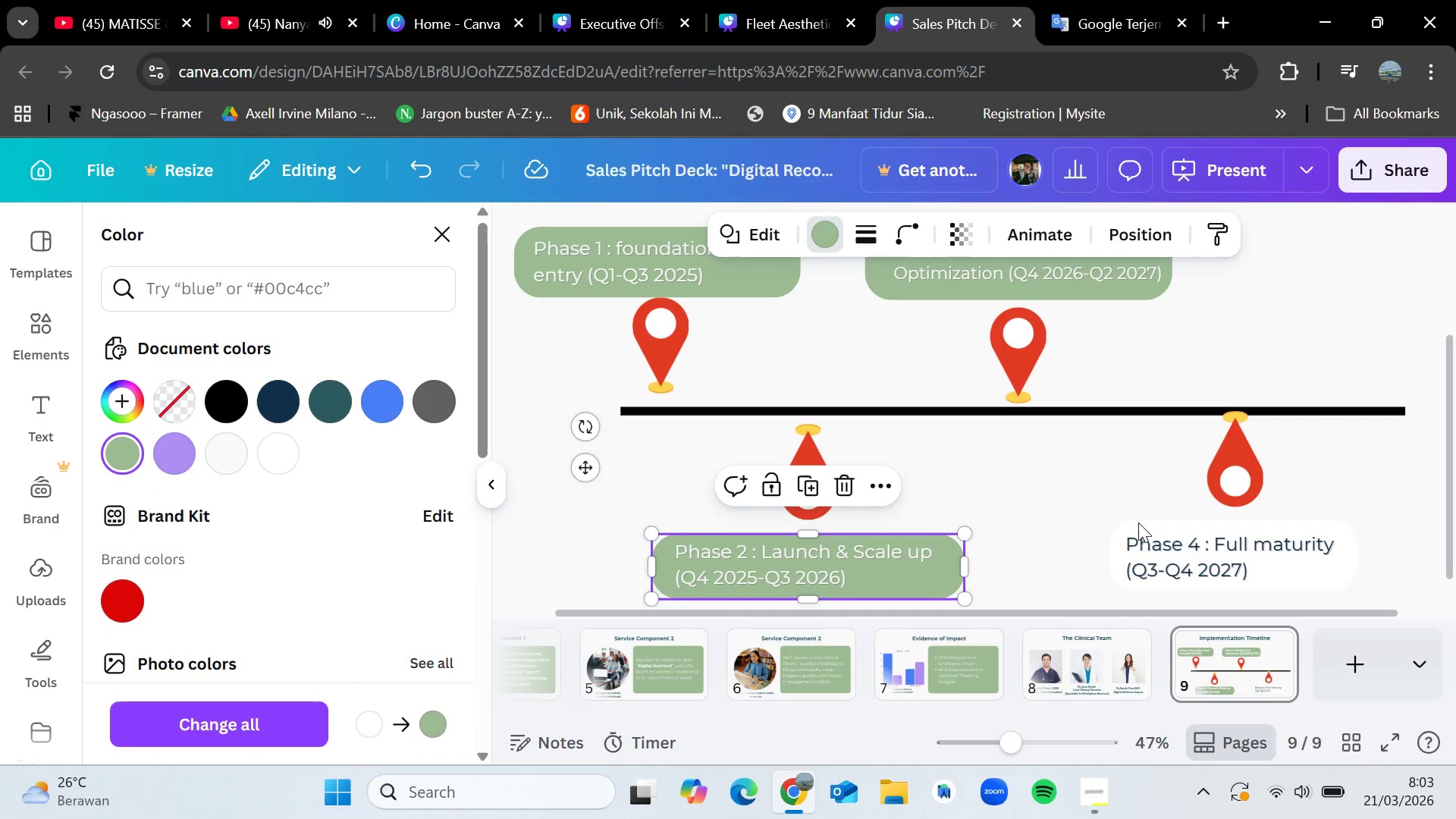 
left_click([1138, 522])
 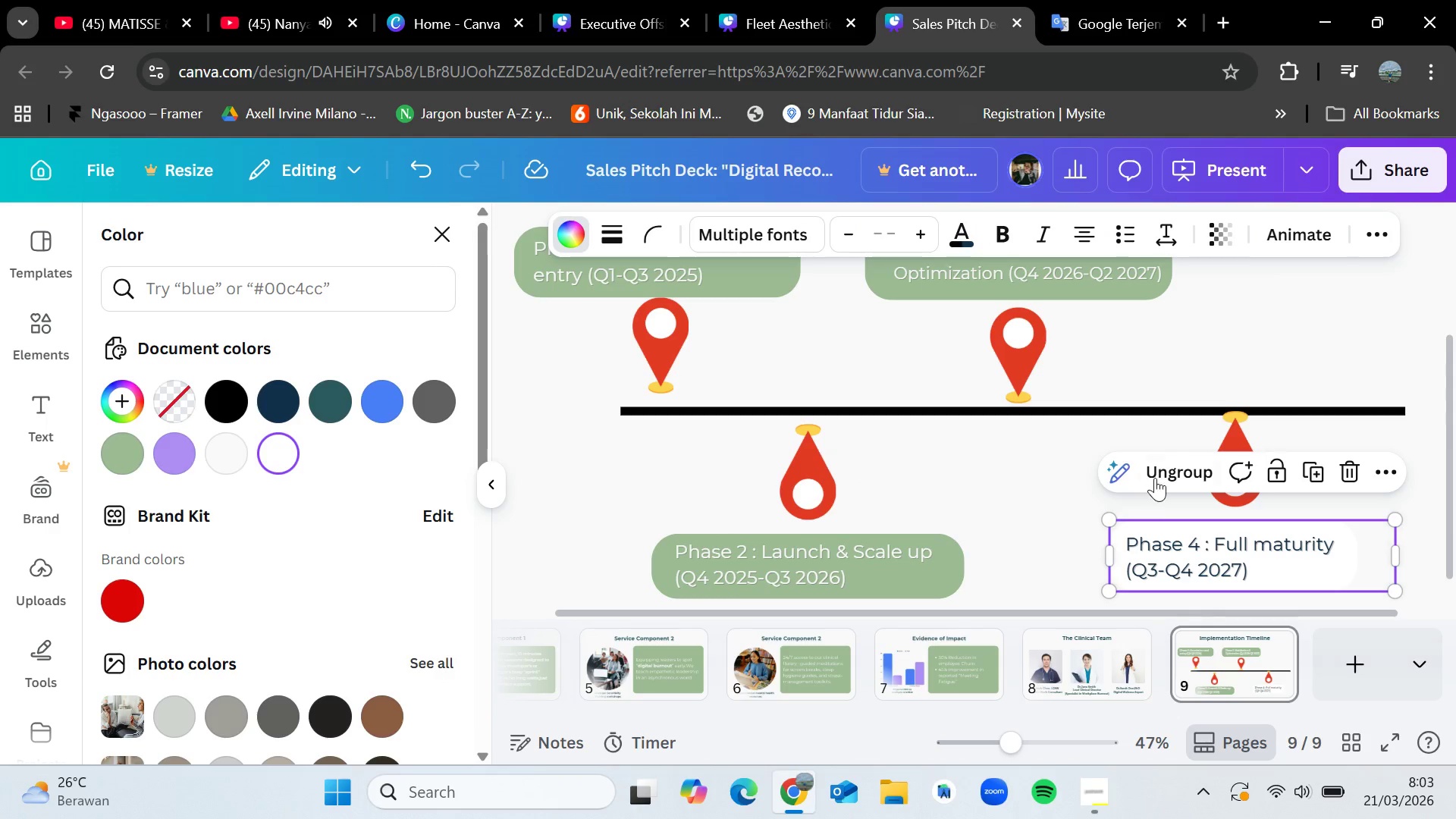 
left_click([1156, 477])
 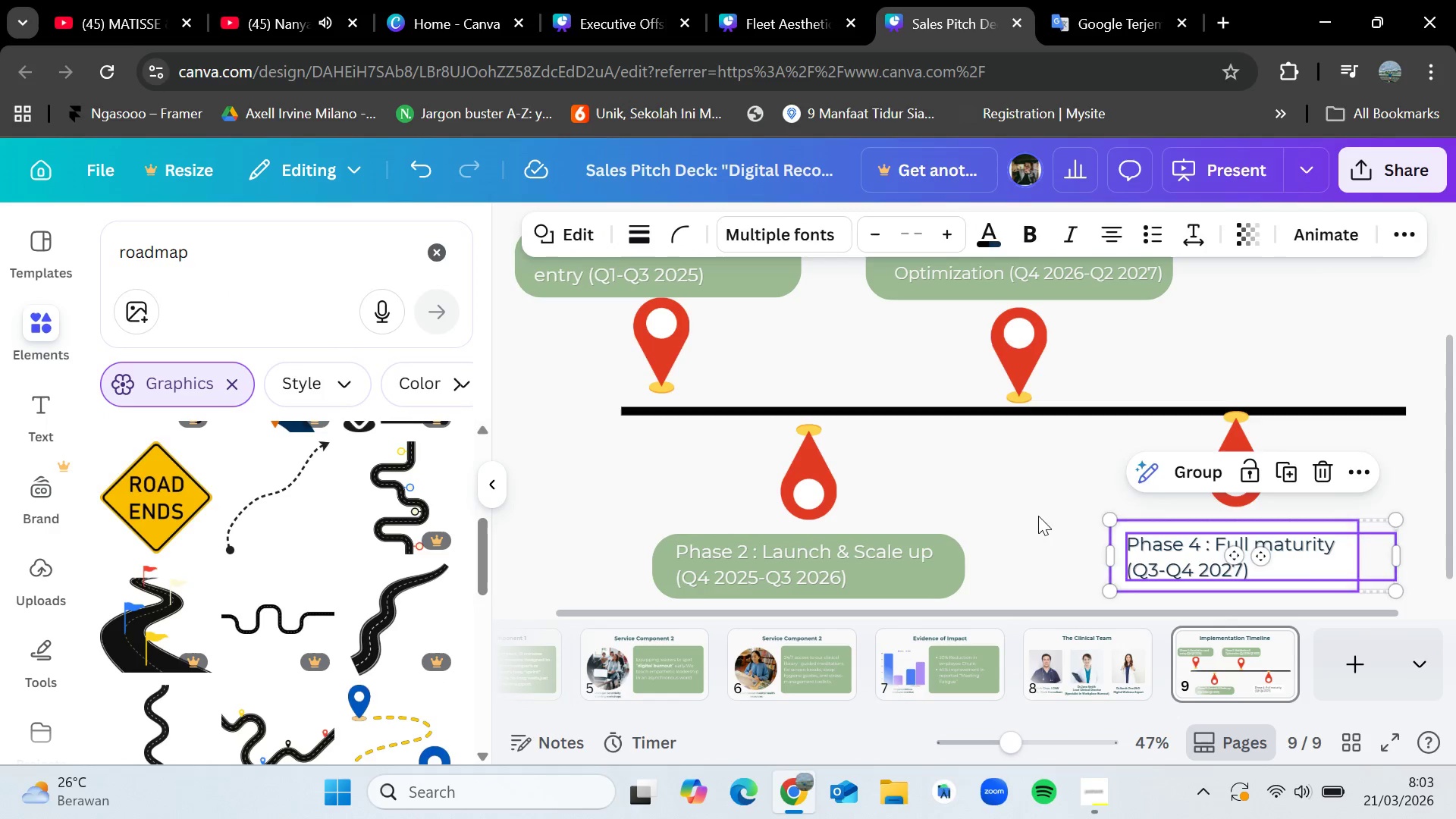 
left_click([1026, 517])
 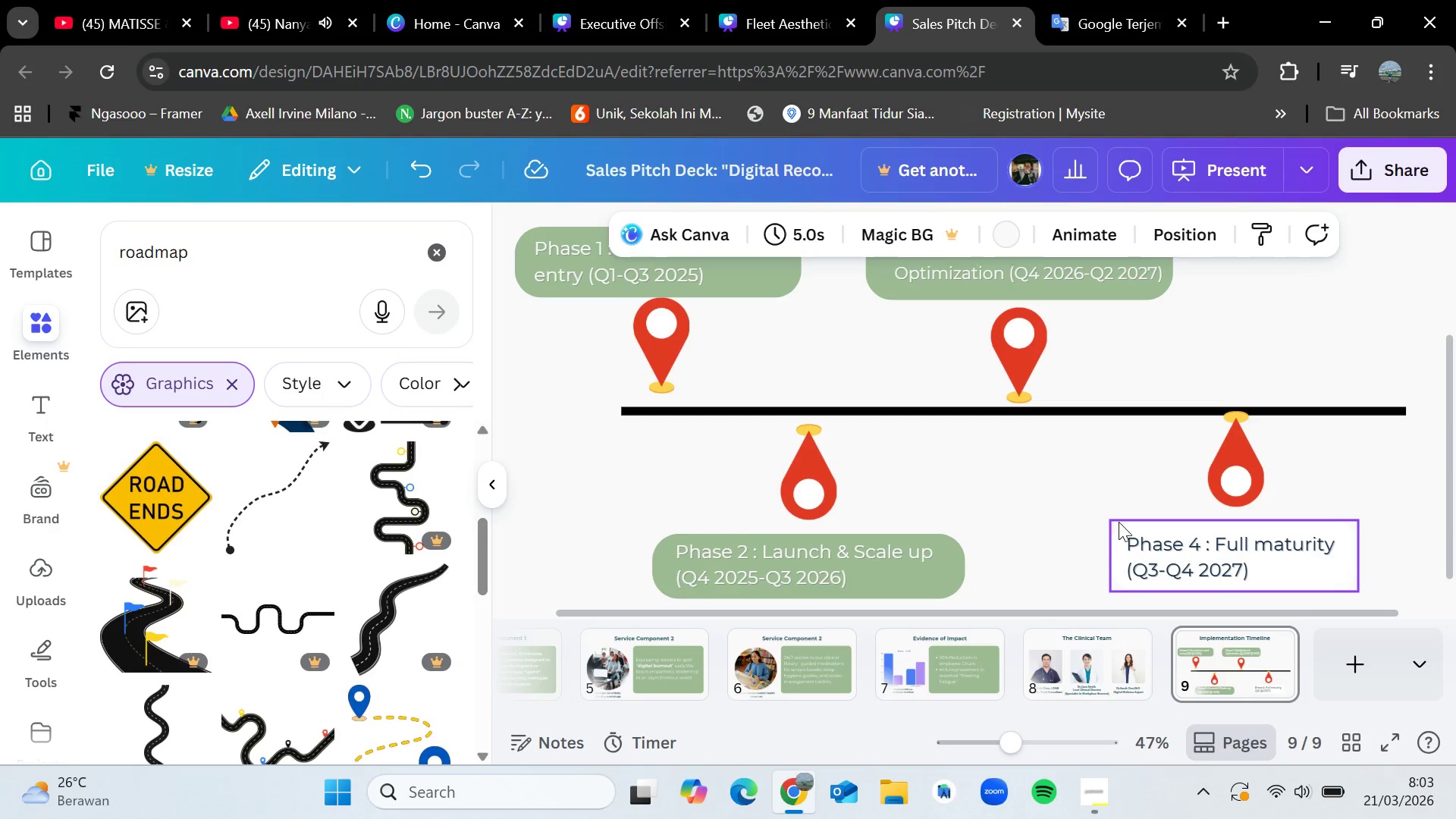 
left_click([1119, 522])
 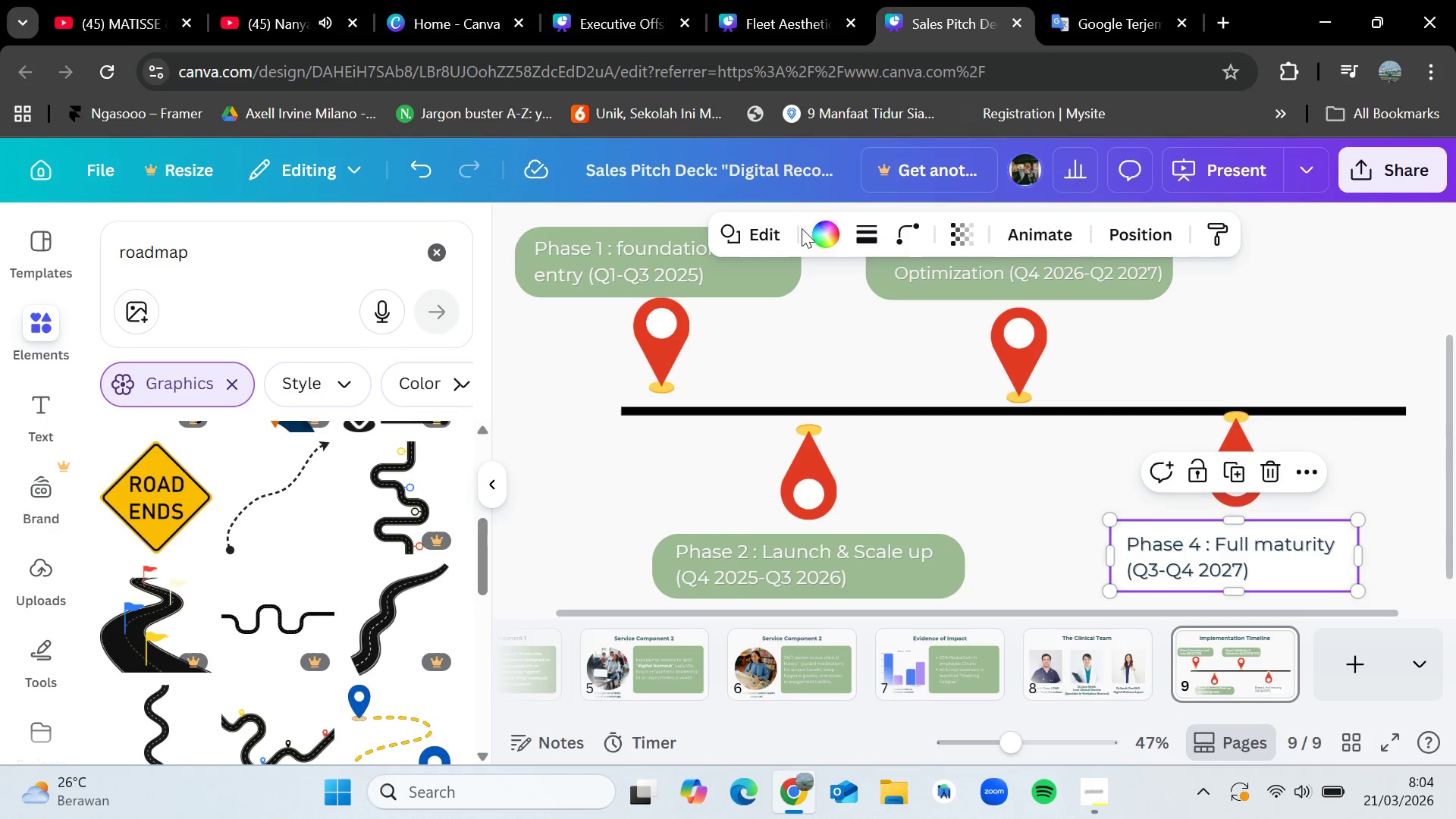 
left_click([825, 231])
 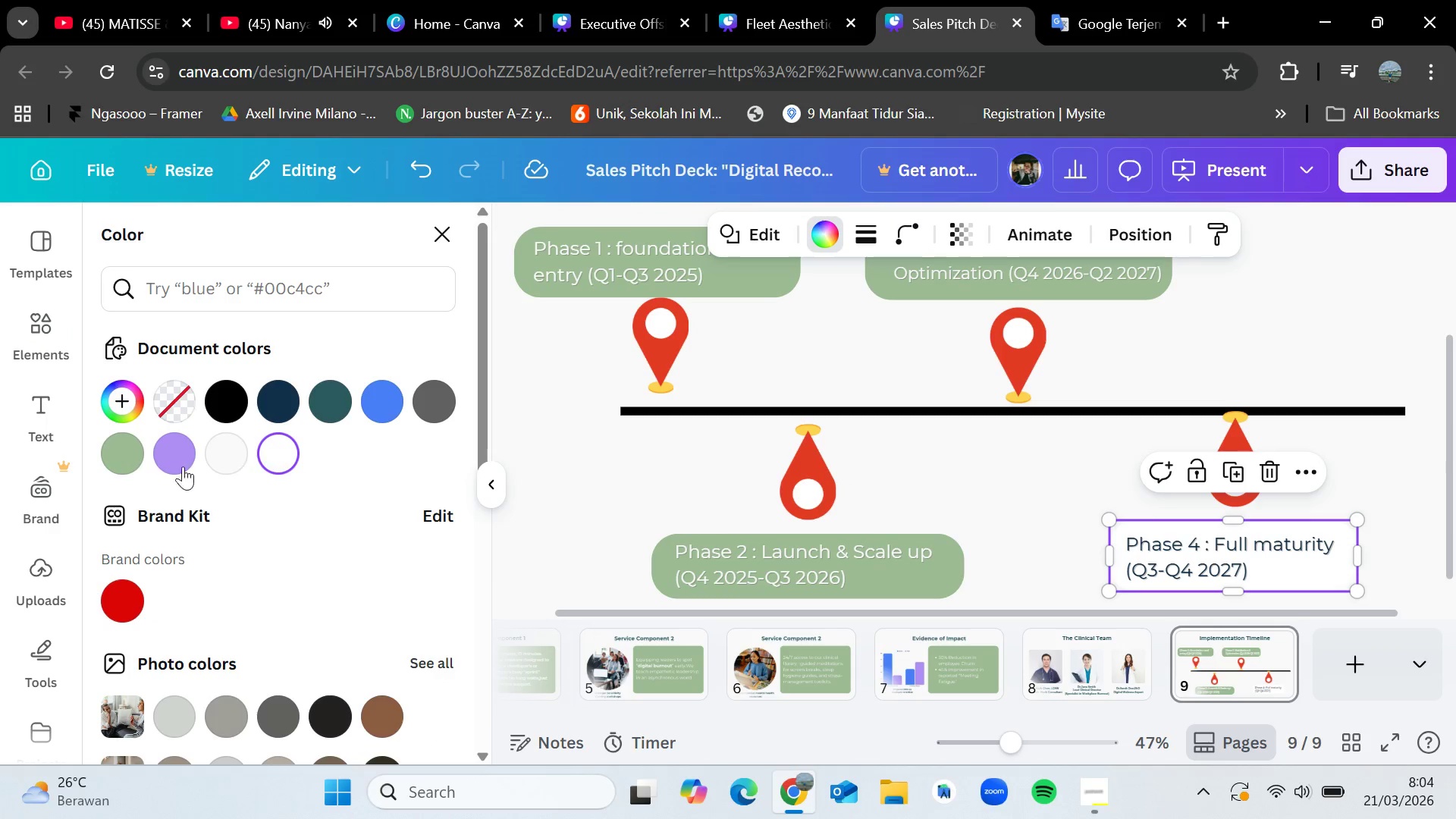 
left_click([128, 463])
 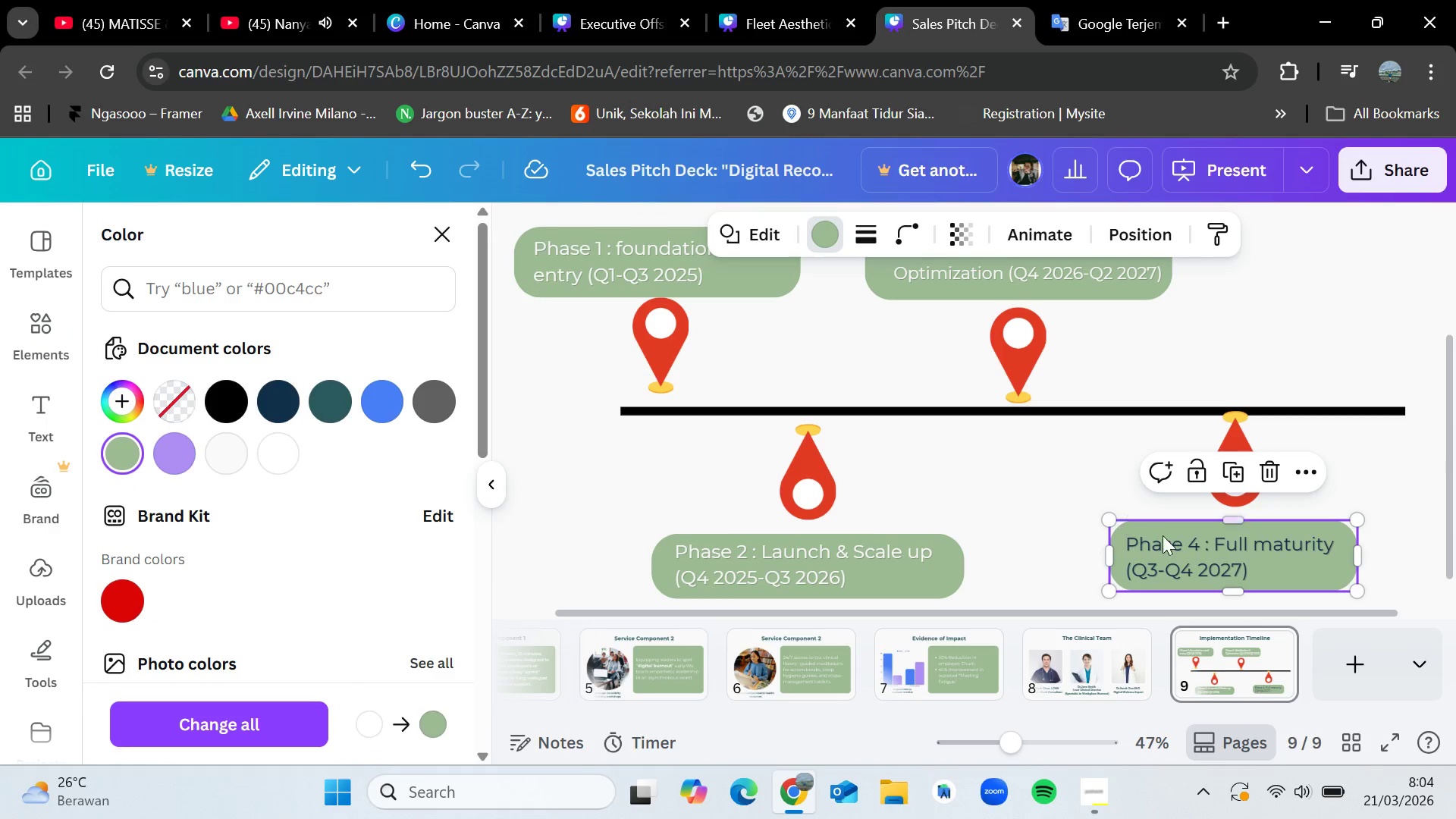 
left_click([1172, 553])
 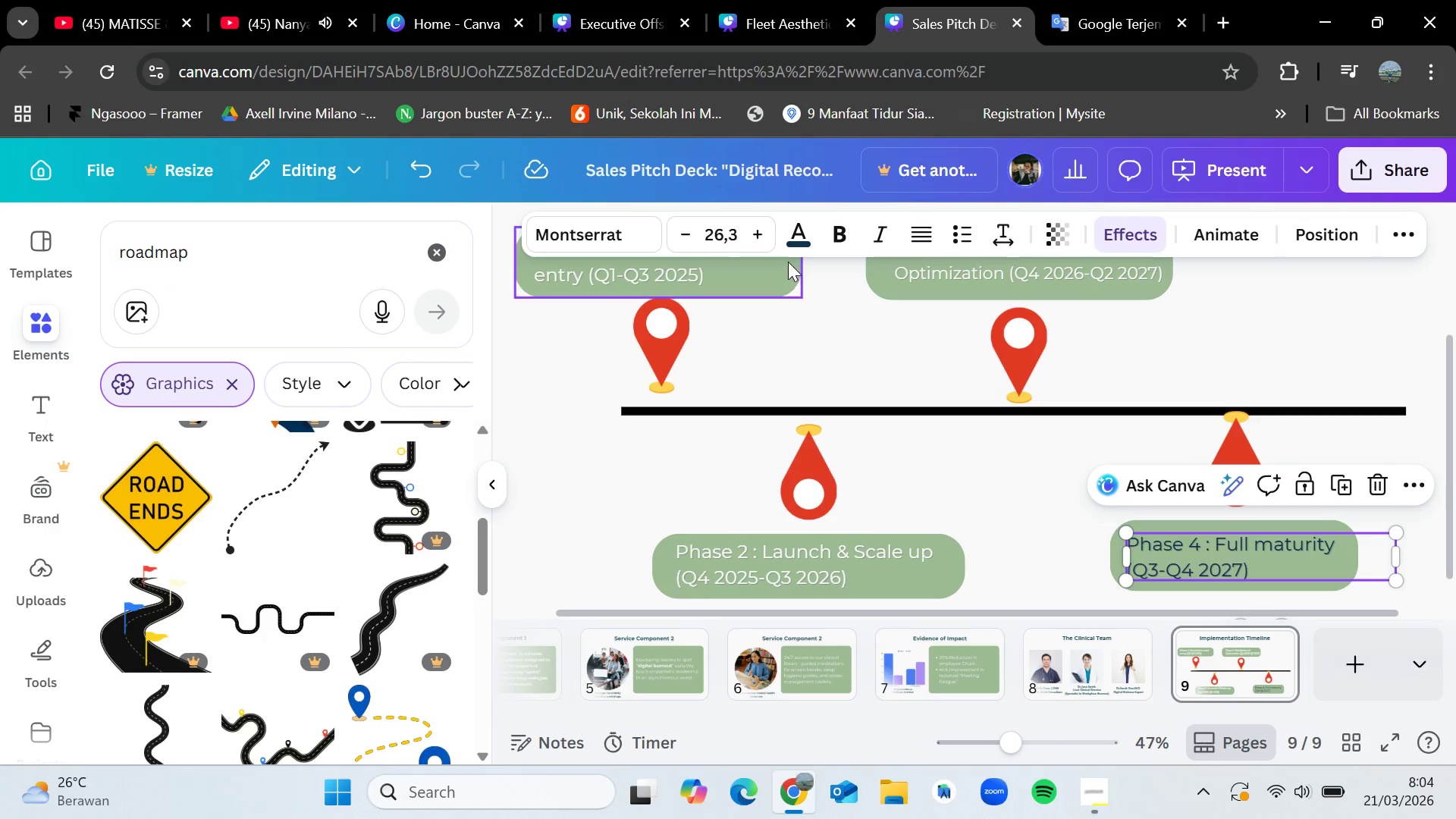 
left_click([795, 234])
 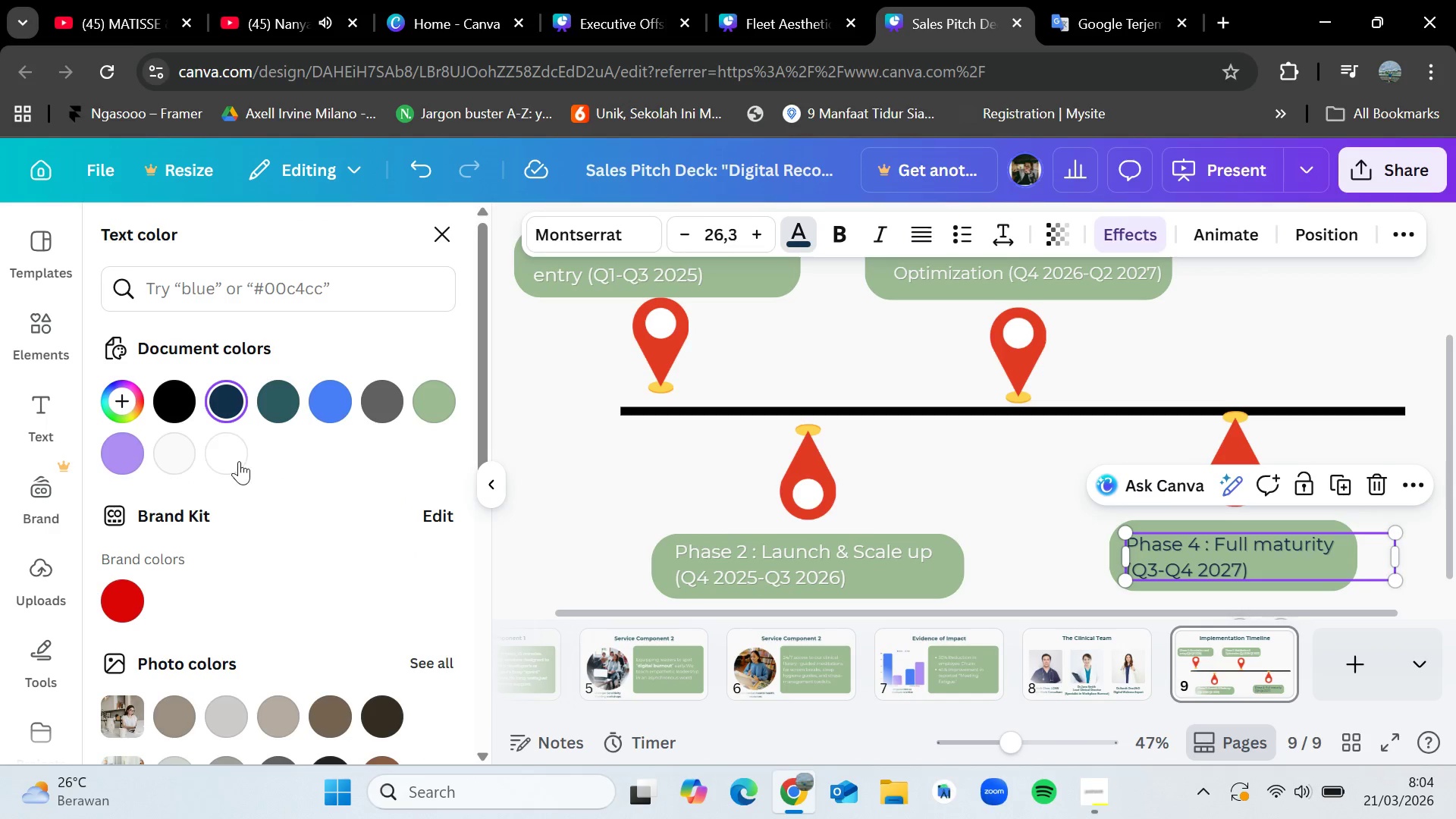 
left_click([192, 460])
 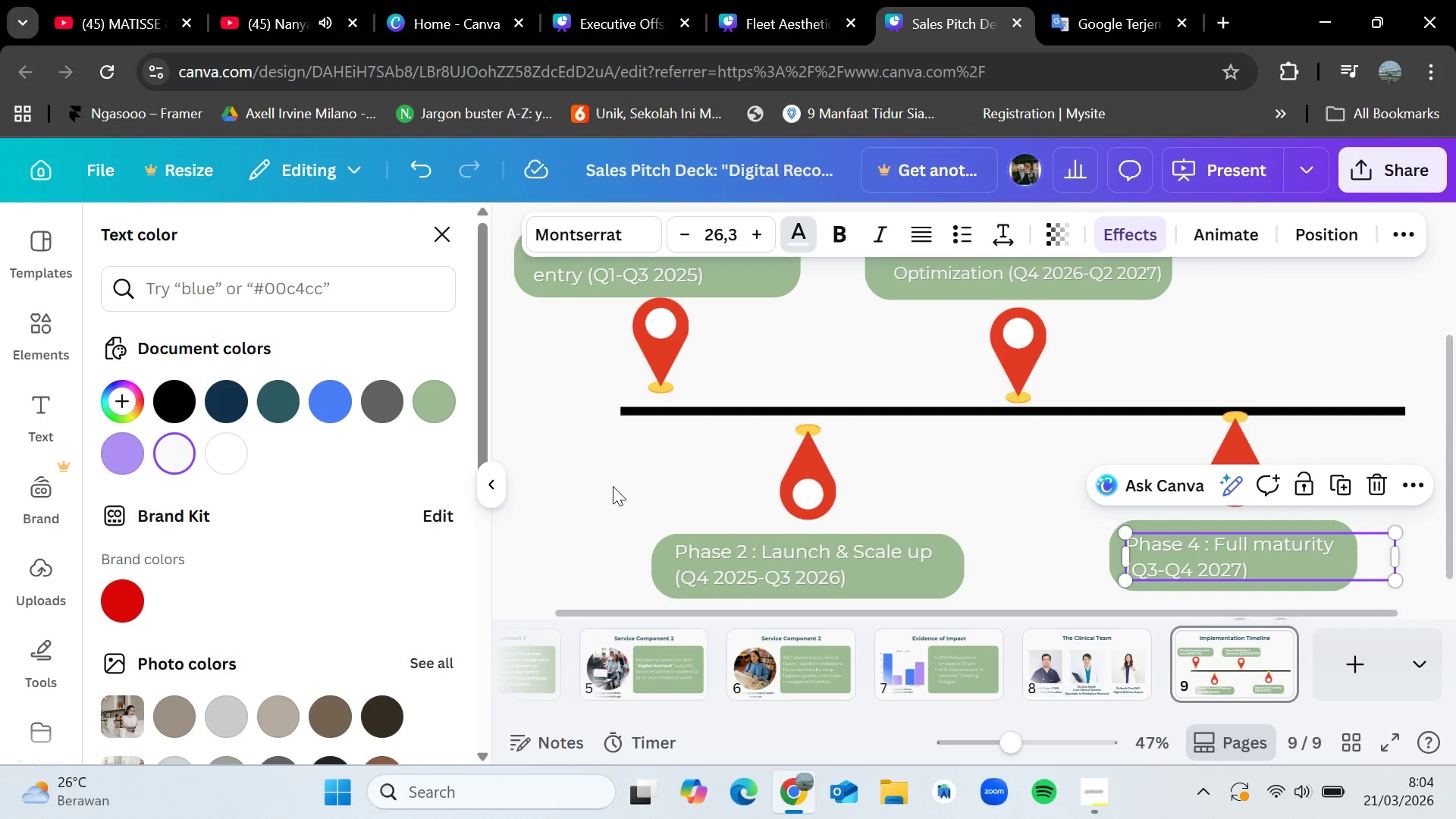 
left_click([604, 507])
 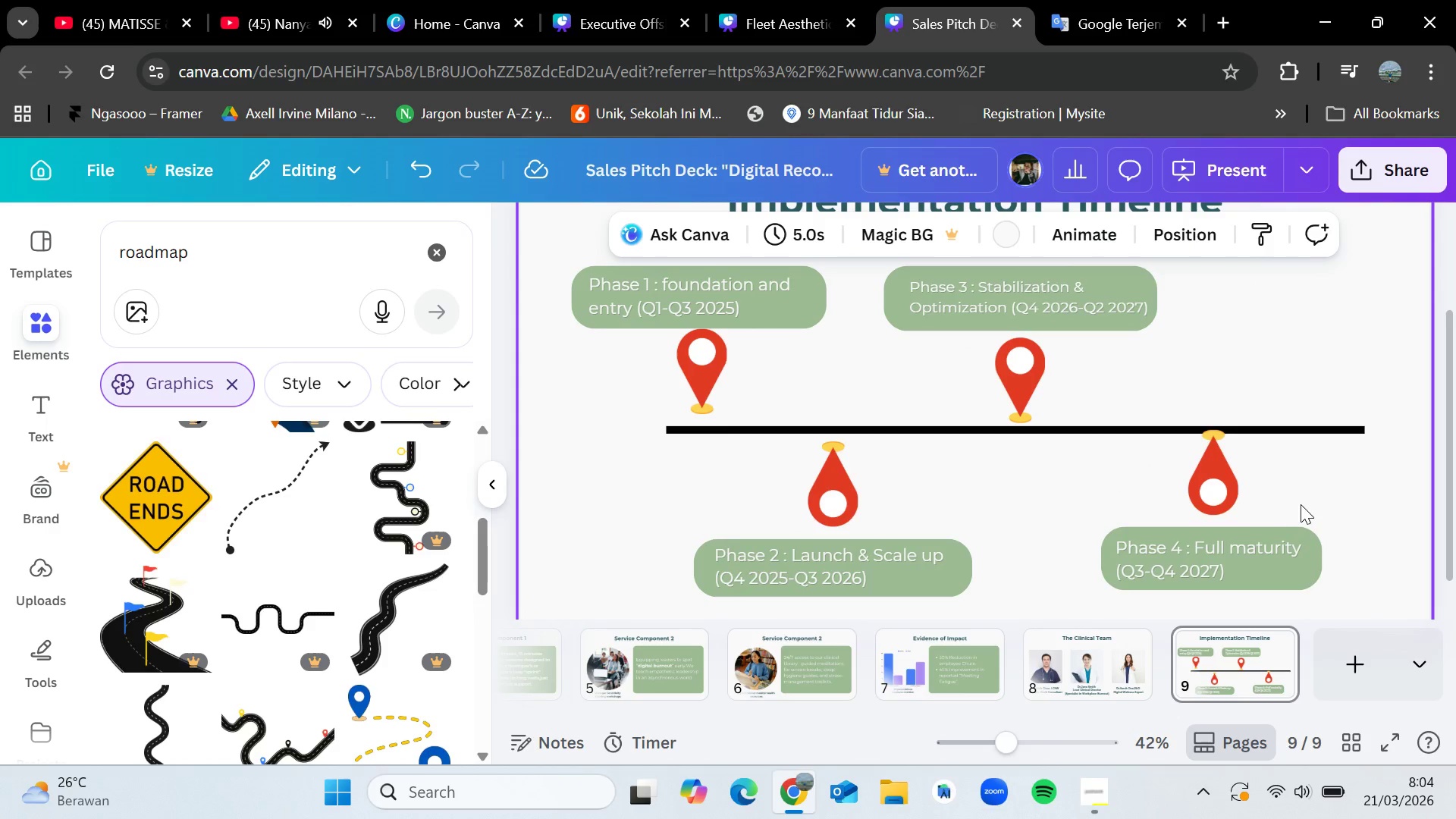 
wait(5.55)
 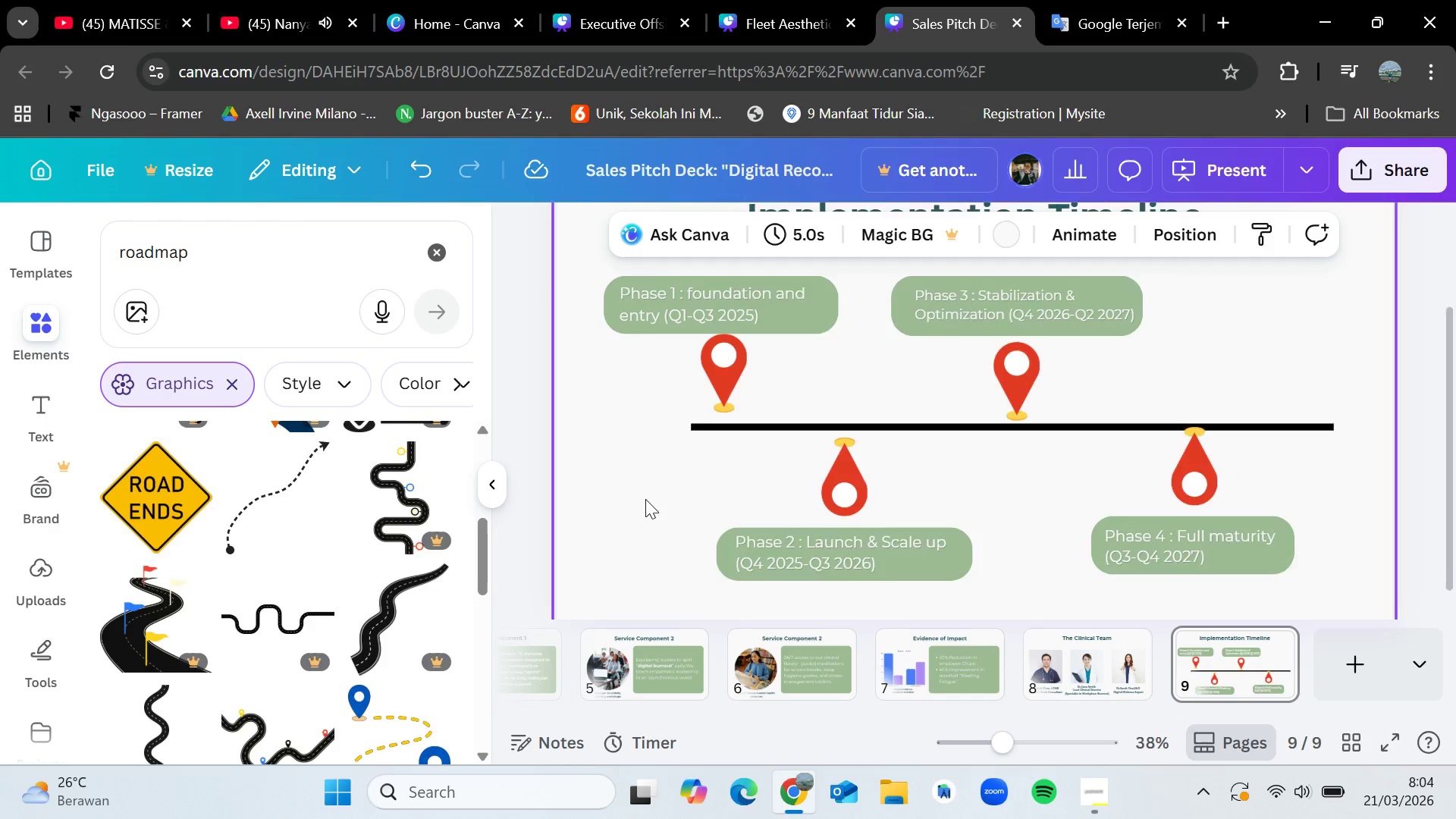 
double_click([759, 306])
 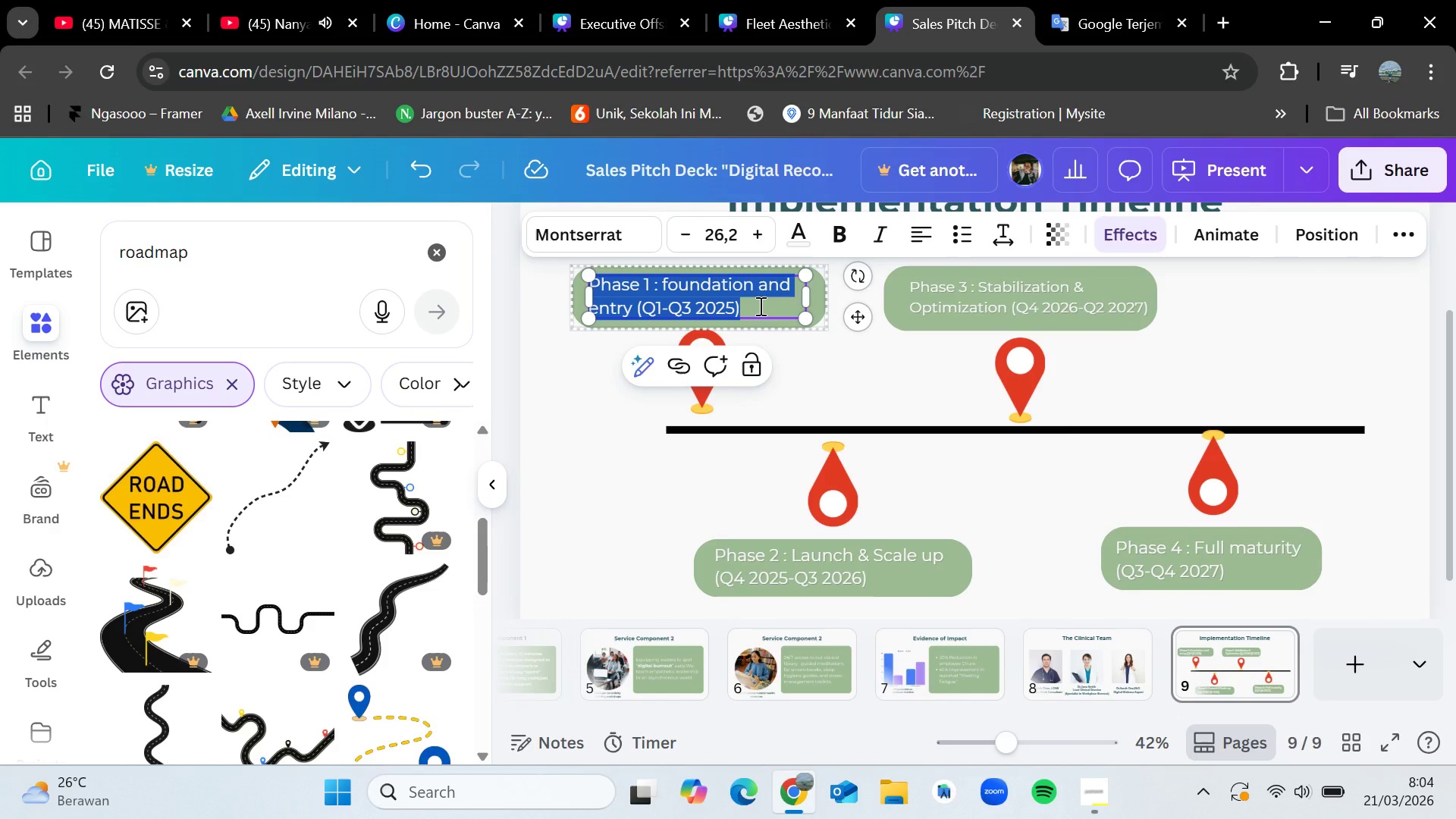 
key(Backspace)
type(Week 1 : Needs as)
key(Backspace)
key(Backspace)
type(Assesment @)
key(Backspace)
type(& Integration)
 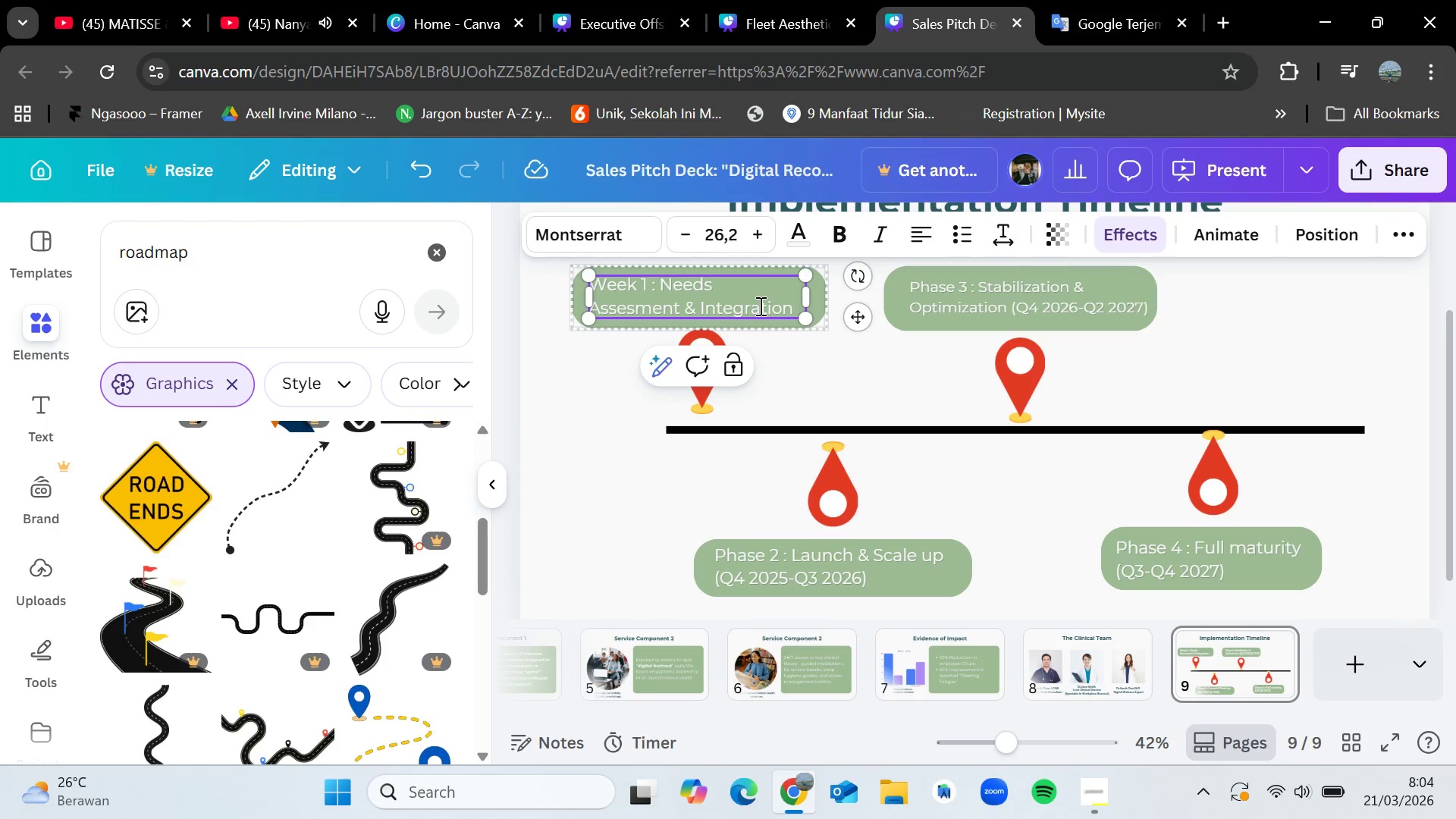 
double_click([1039, 307])
 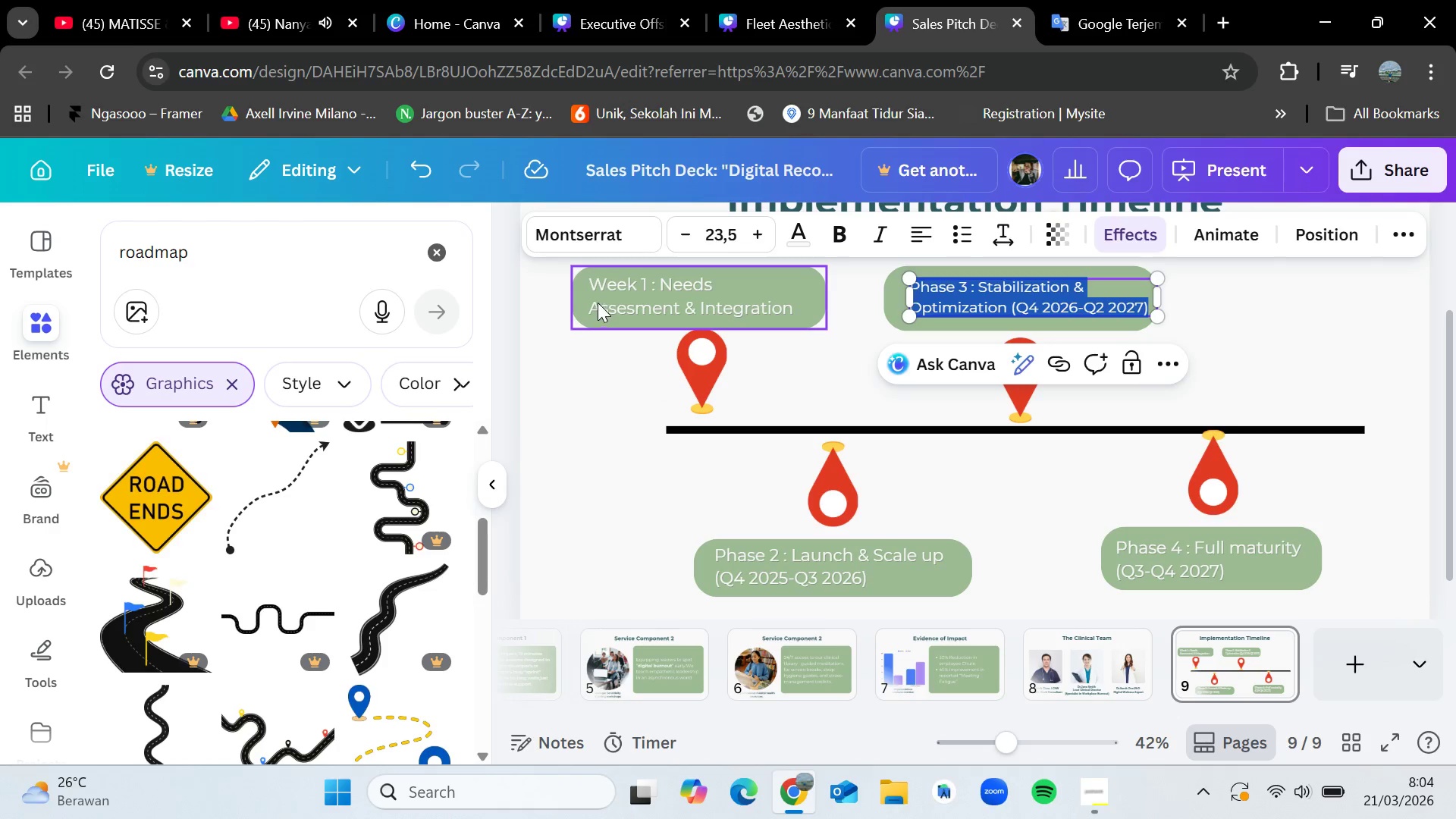 
left_click([632, 287])
 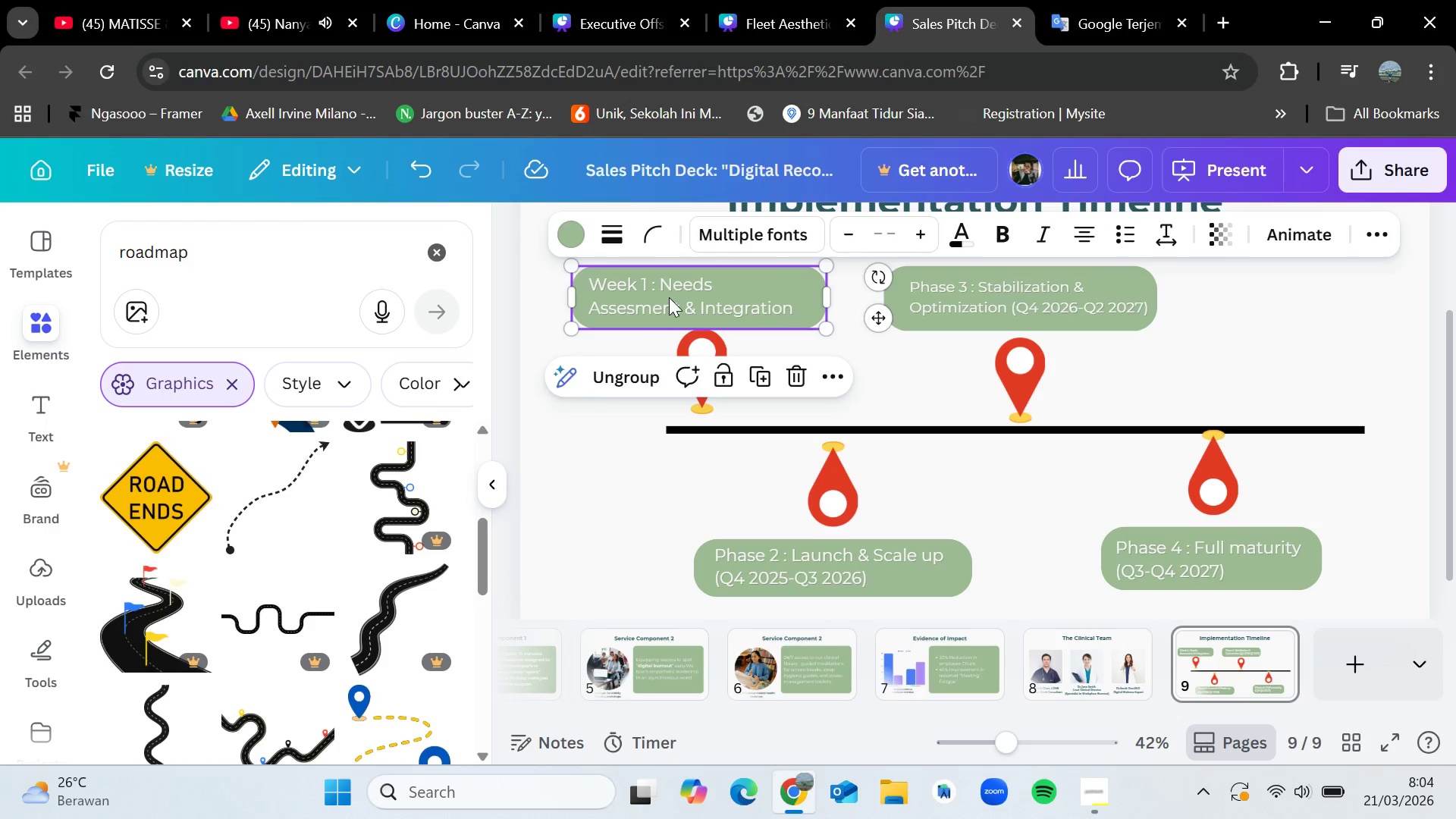 
double_click([669, 297])
 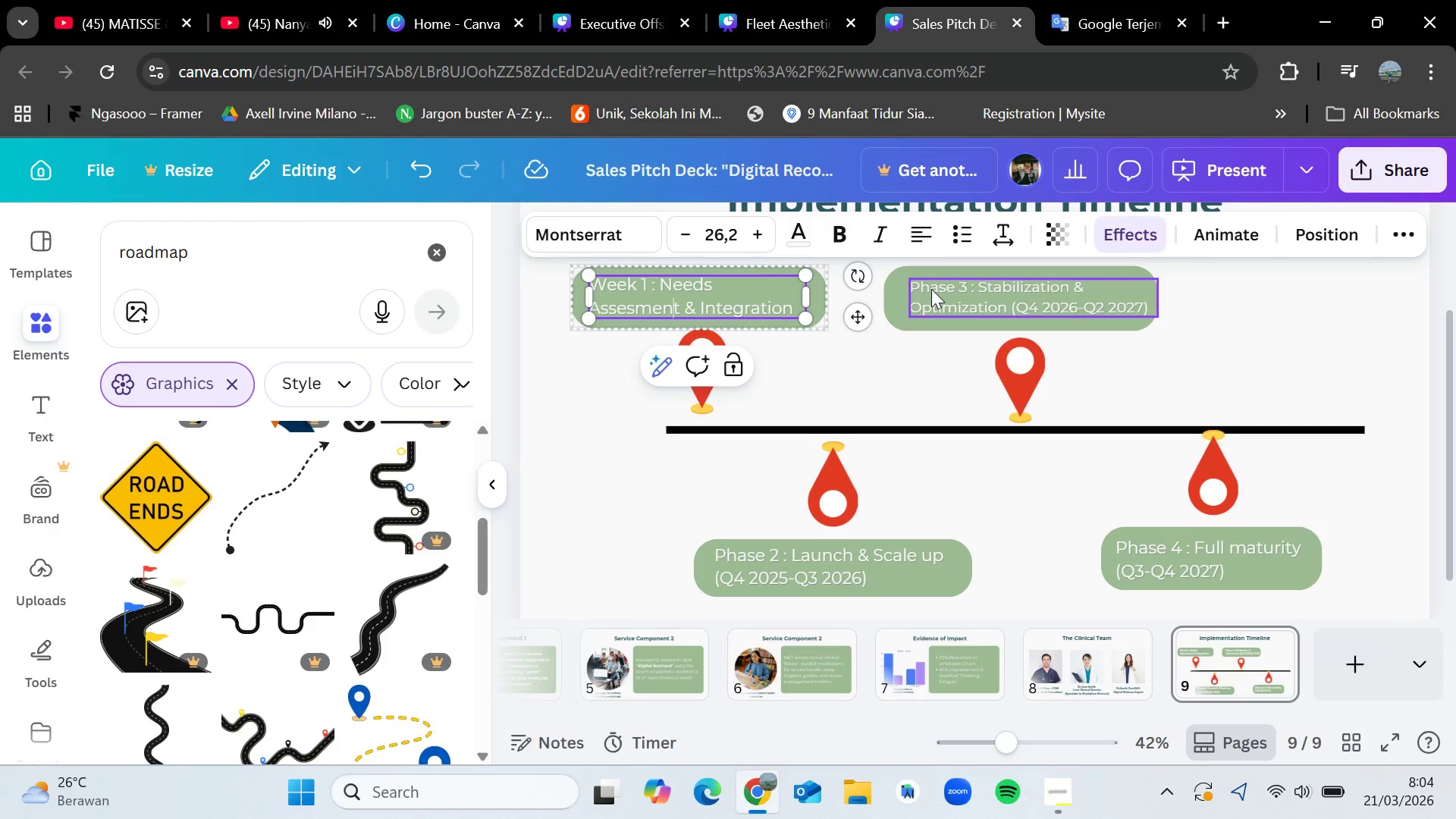 
left_click([930, 290])
 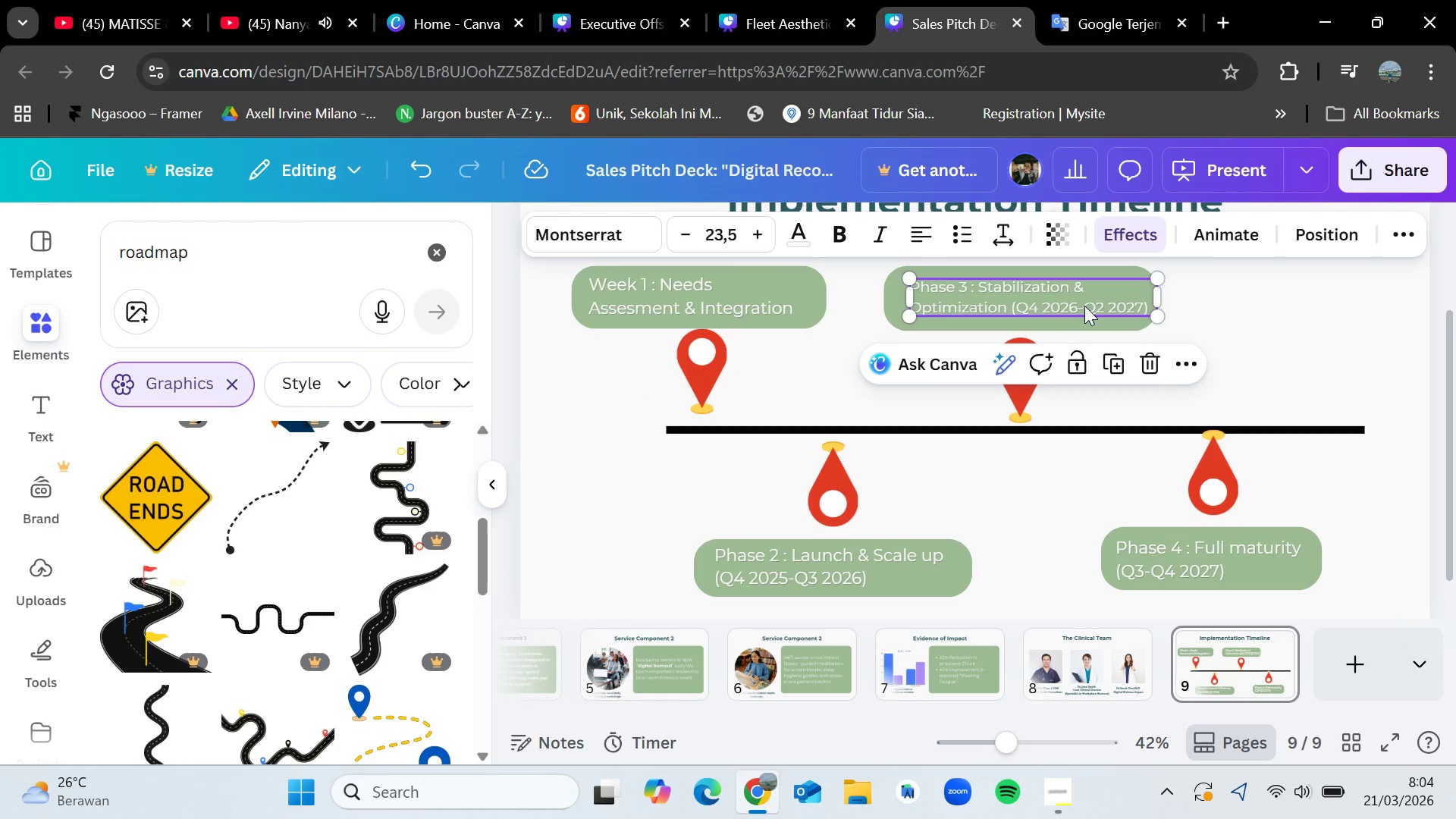 
double_click([1084, 306])
 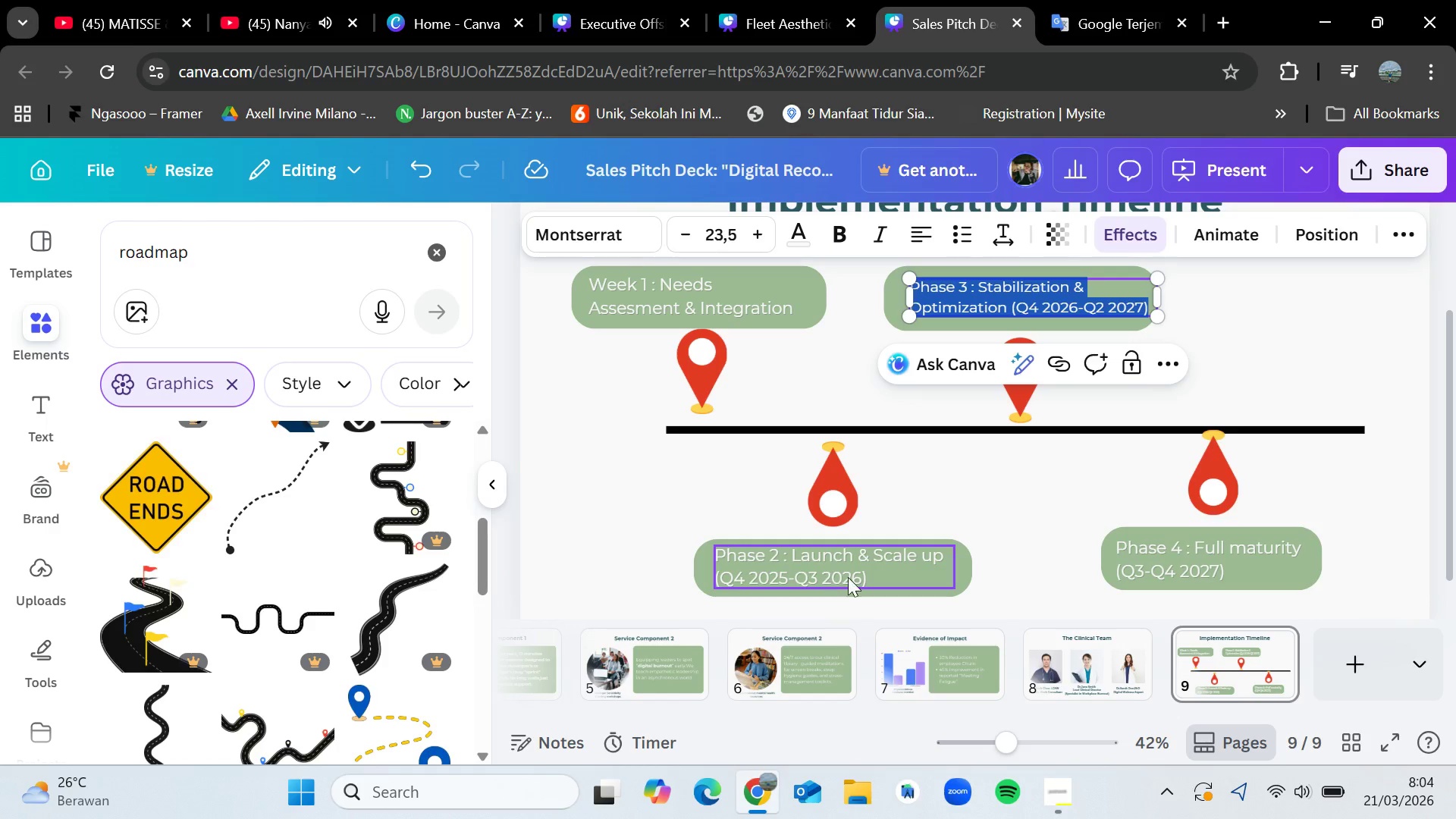 
double_click([875, 573])
 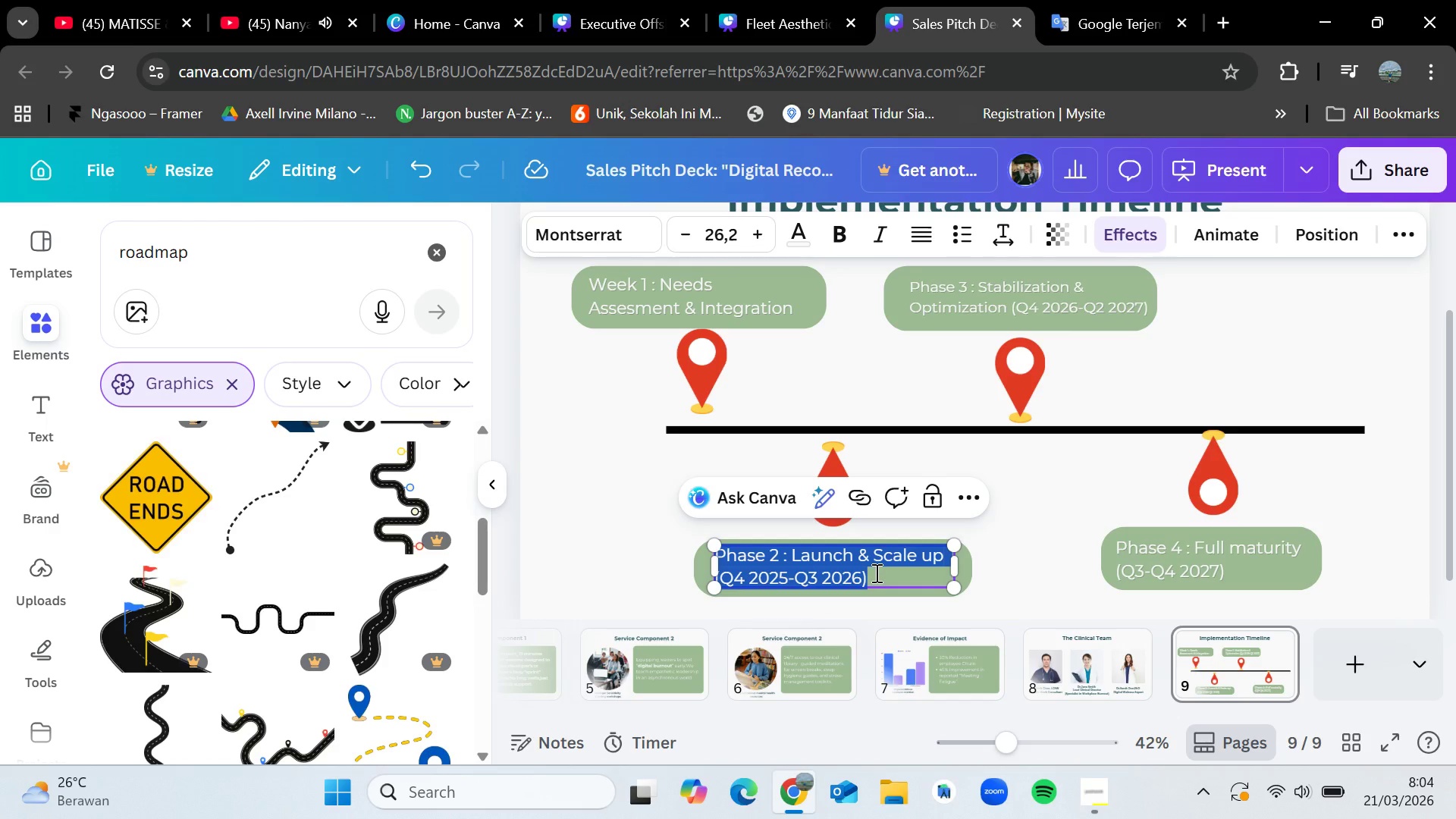 
key(Backspace)
type(Week 2 : Manager Sensitivity Kick-off)
 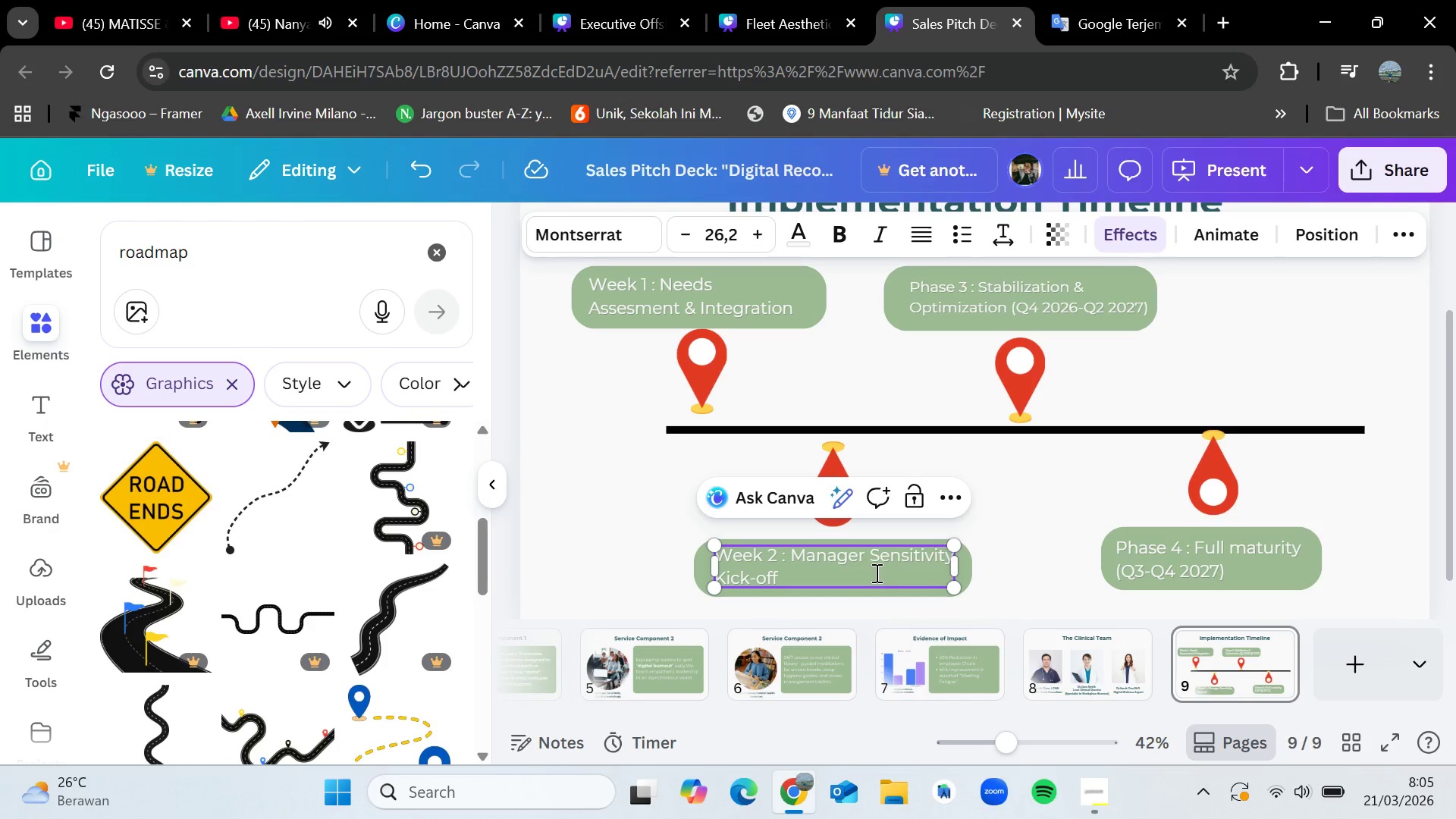 
left_click([694, 303])
 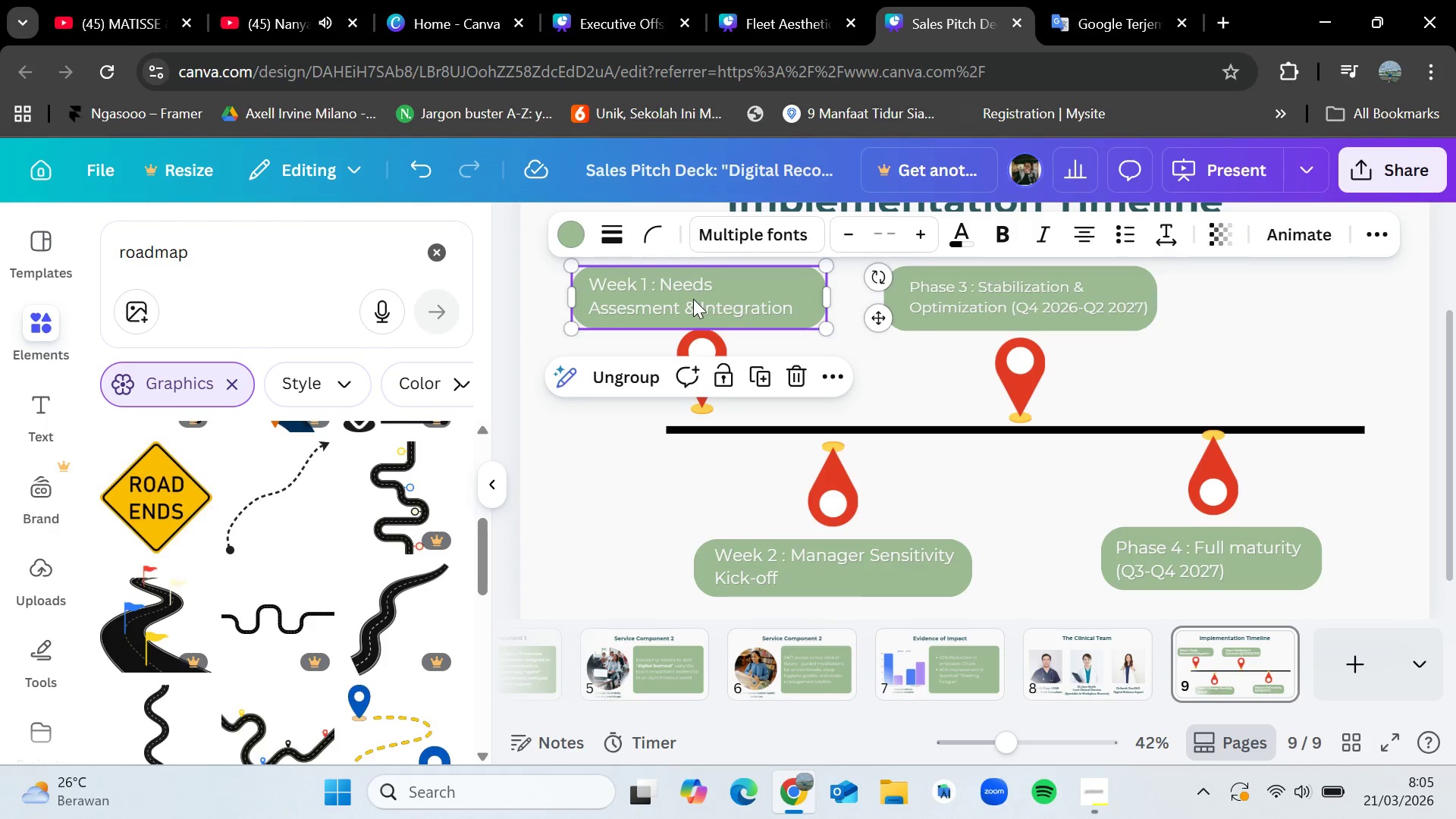 
left_click([693, 299])
 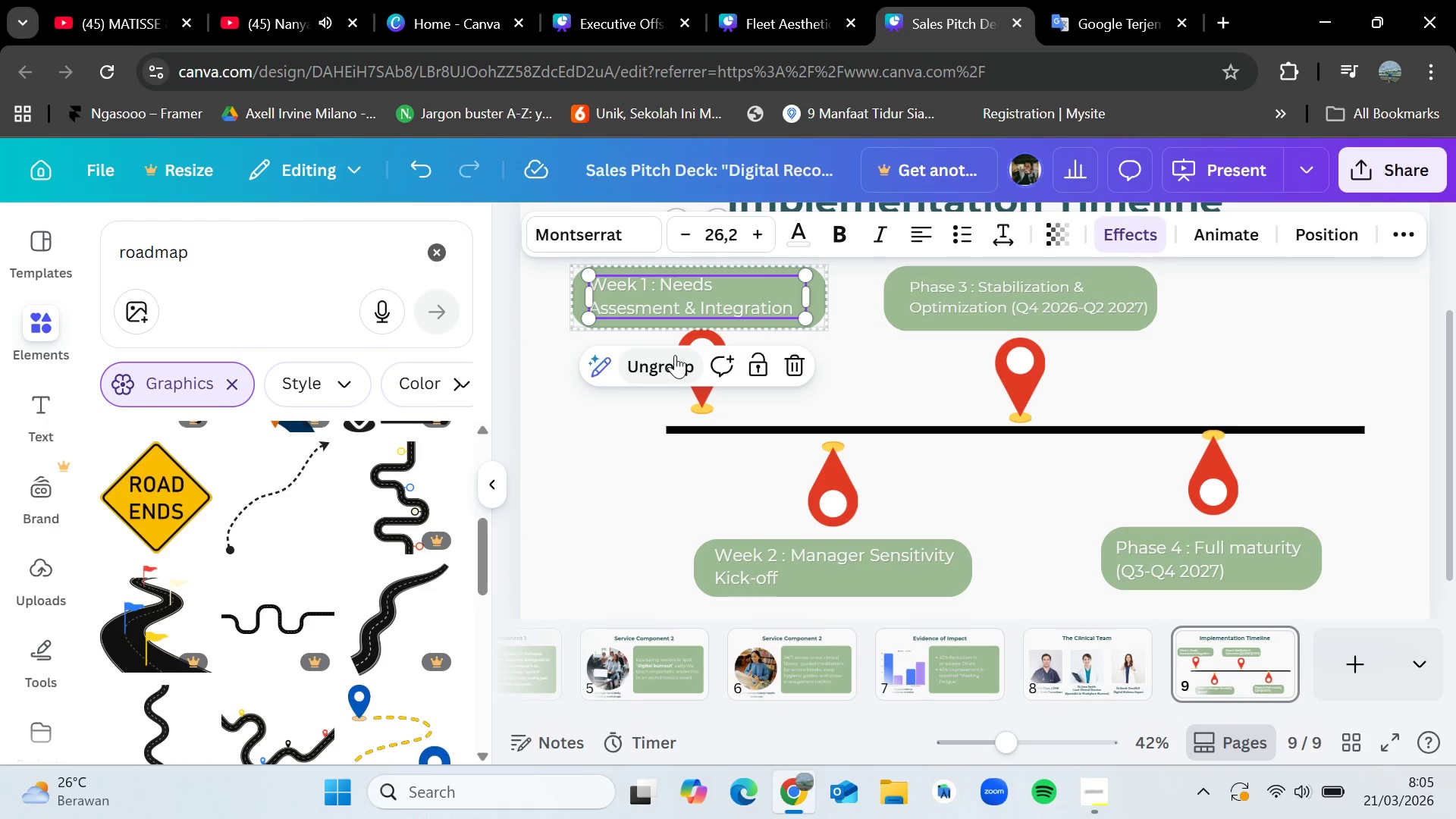 
left_click([674, 355])
 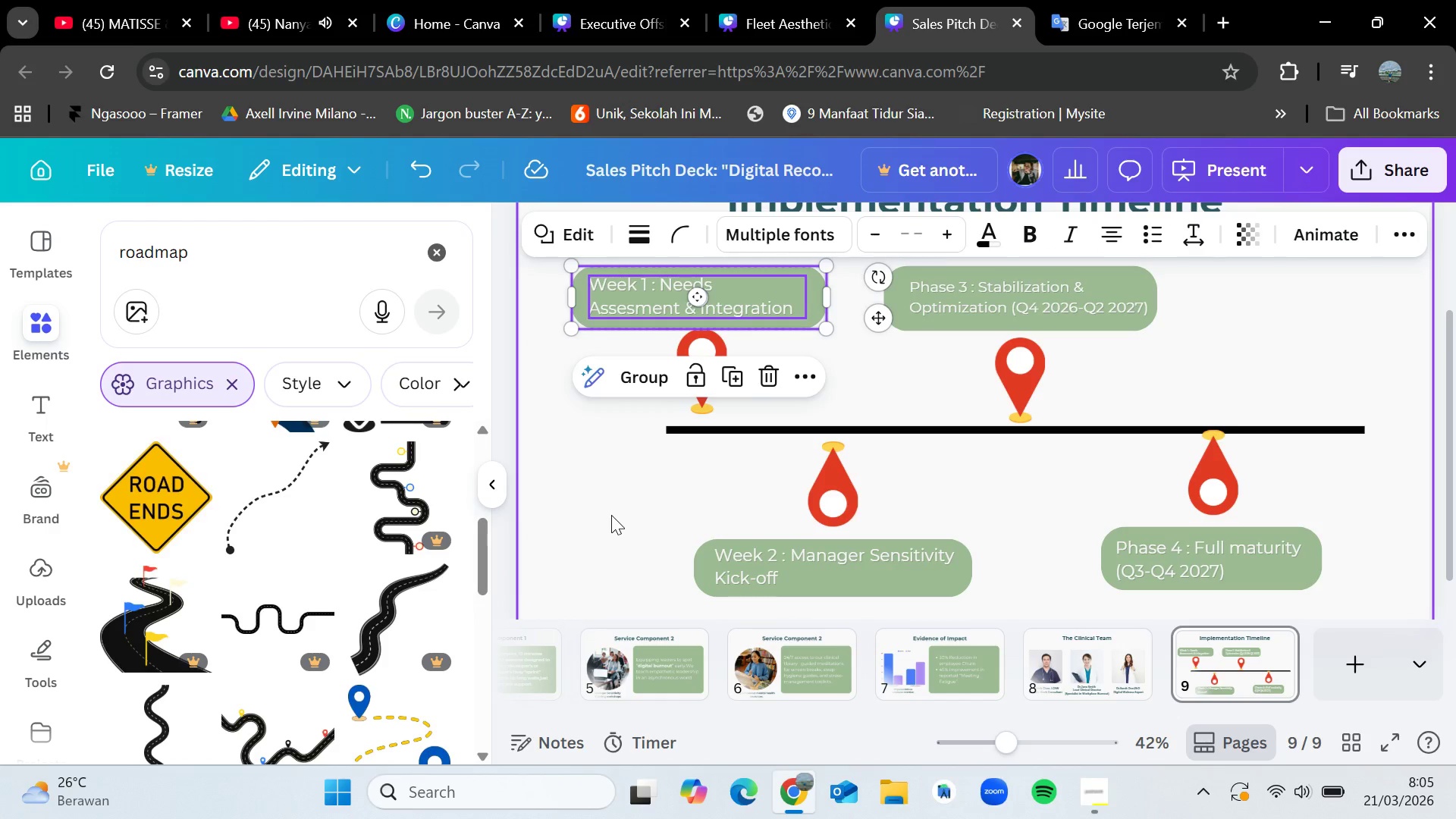 
left_click([611, 515])
 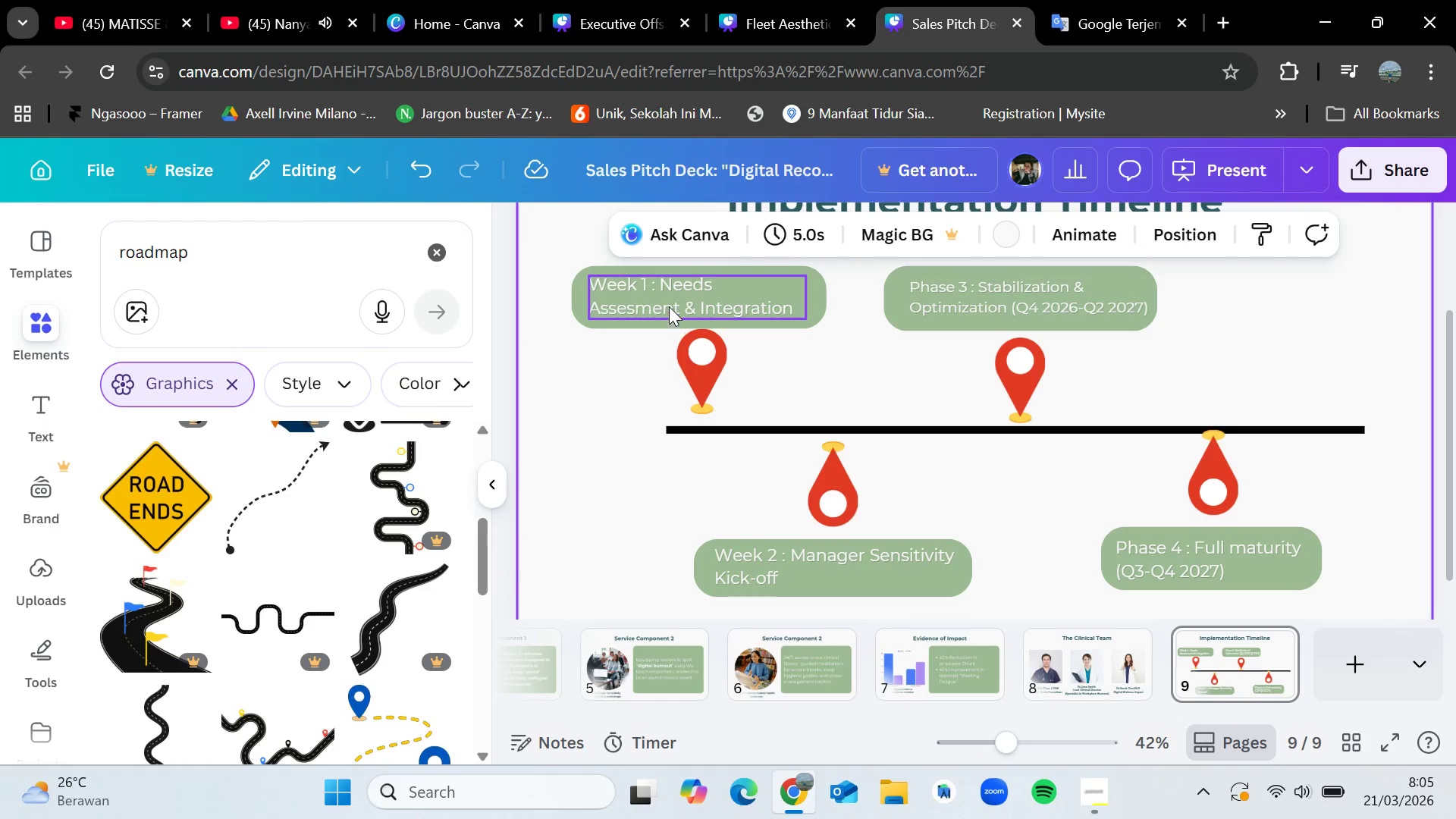 
left_click([670, 299])
 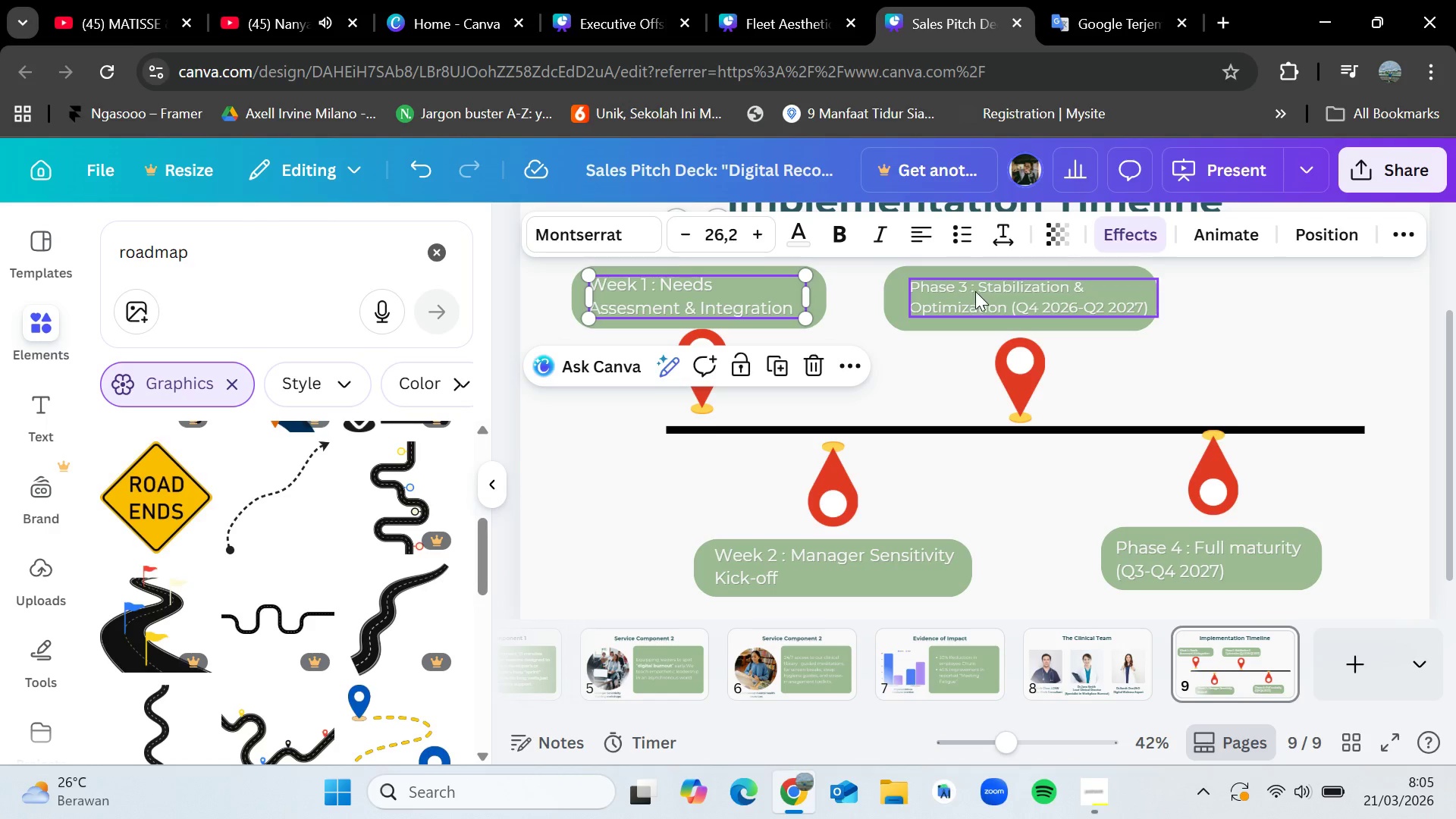 
left_click([981, 295])
 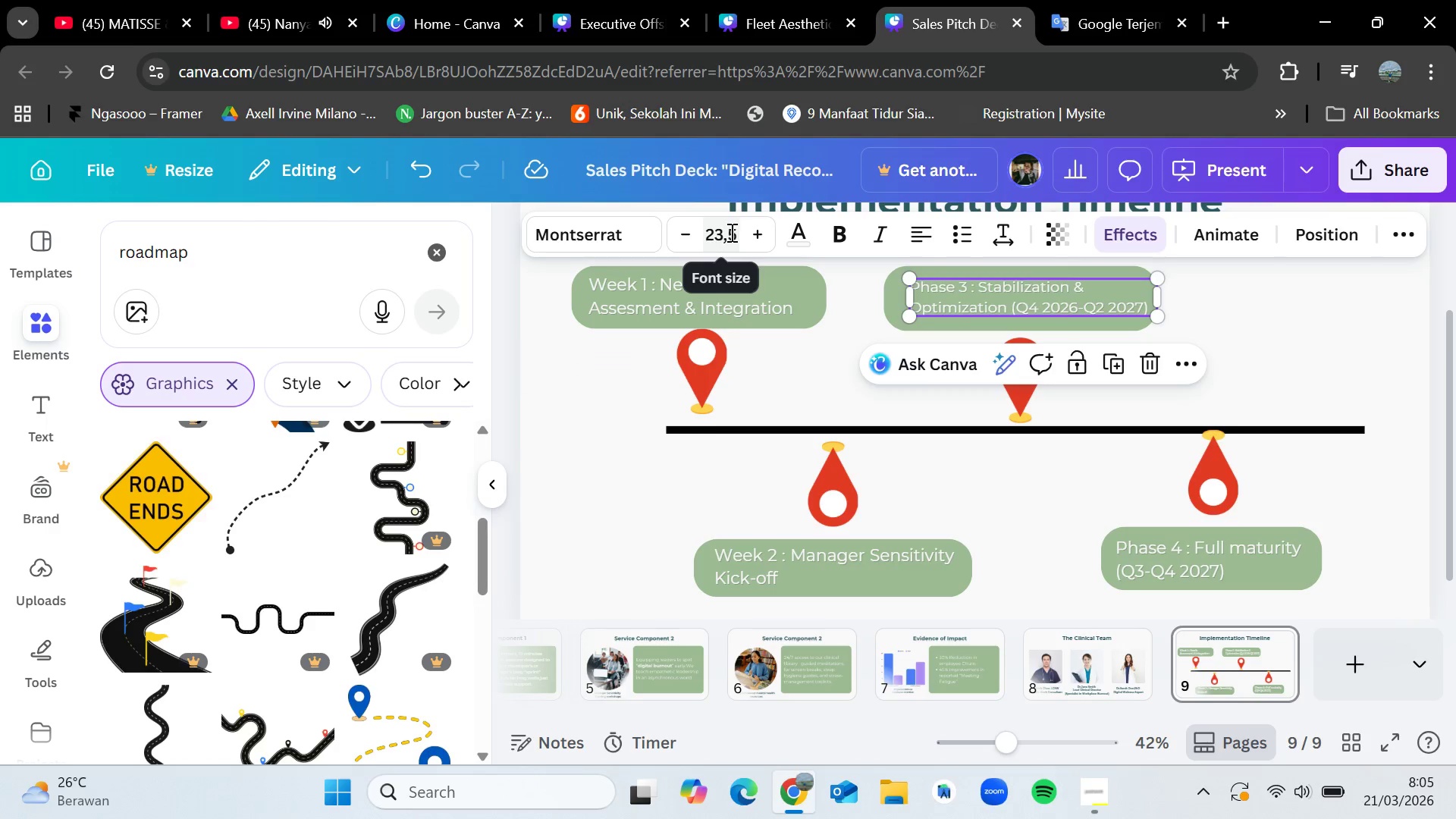 
double_click([760, 238])
 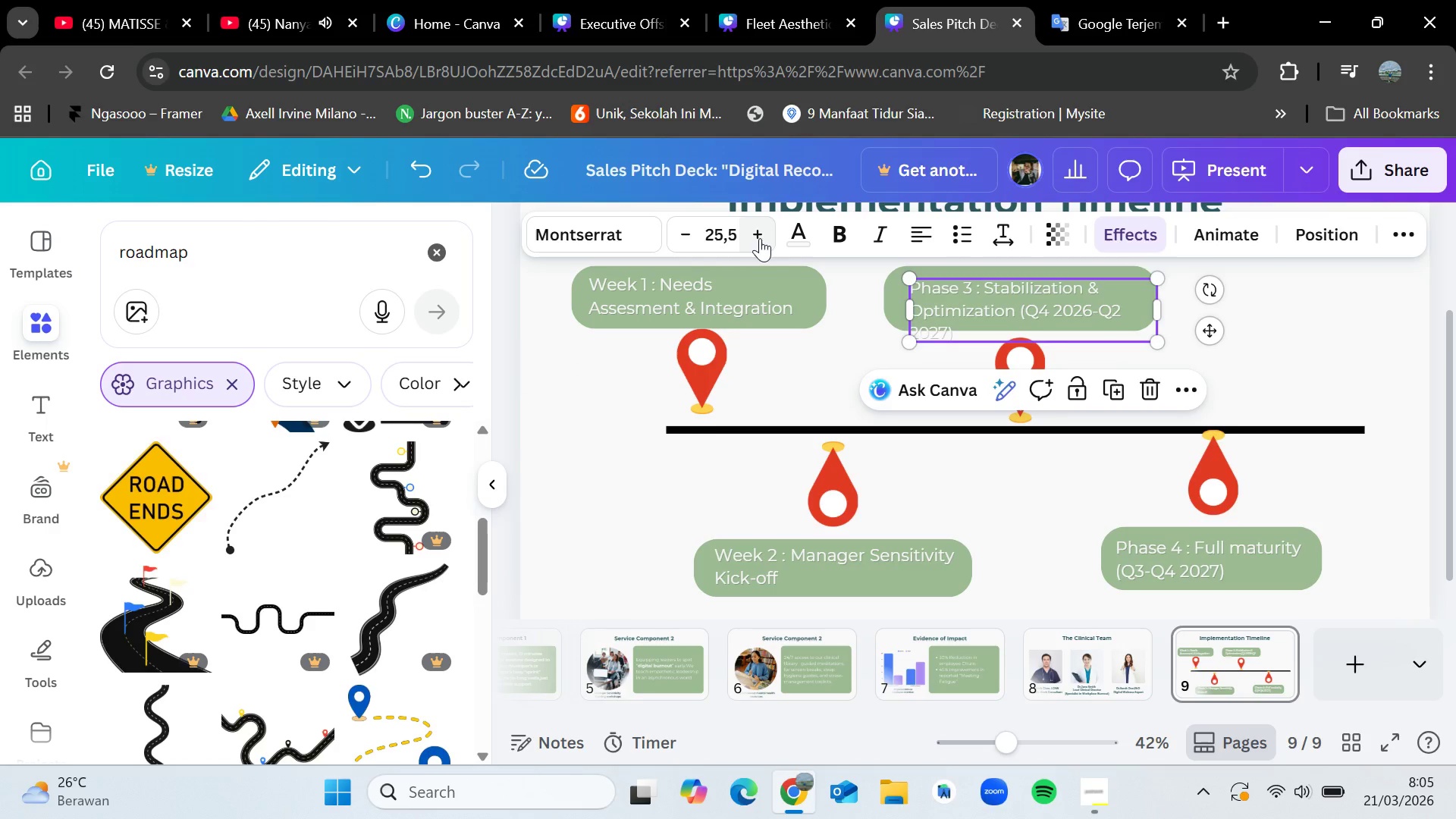 
left_click([760, 238])
 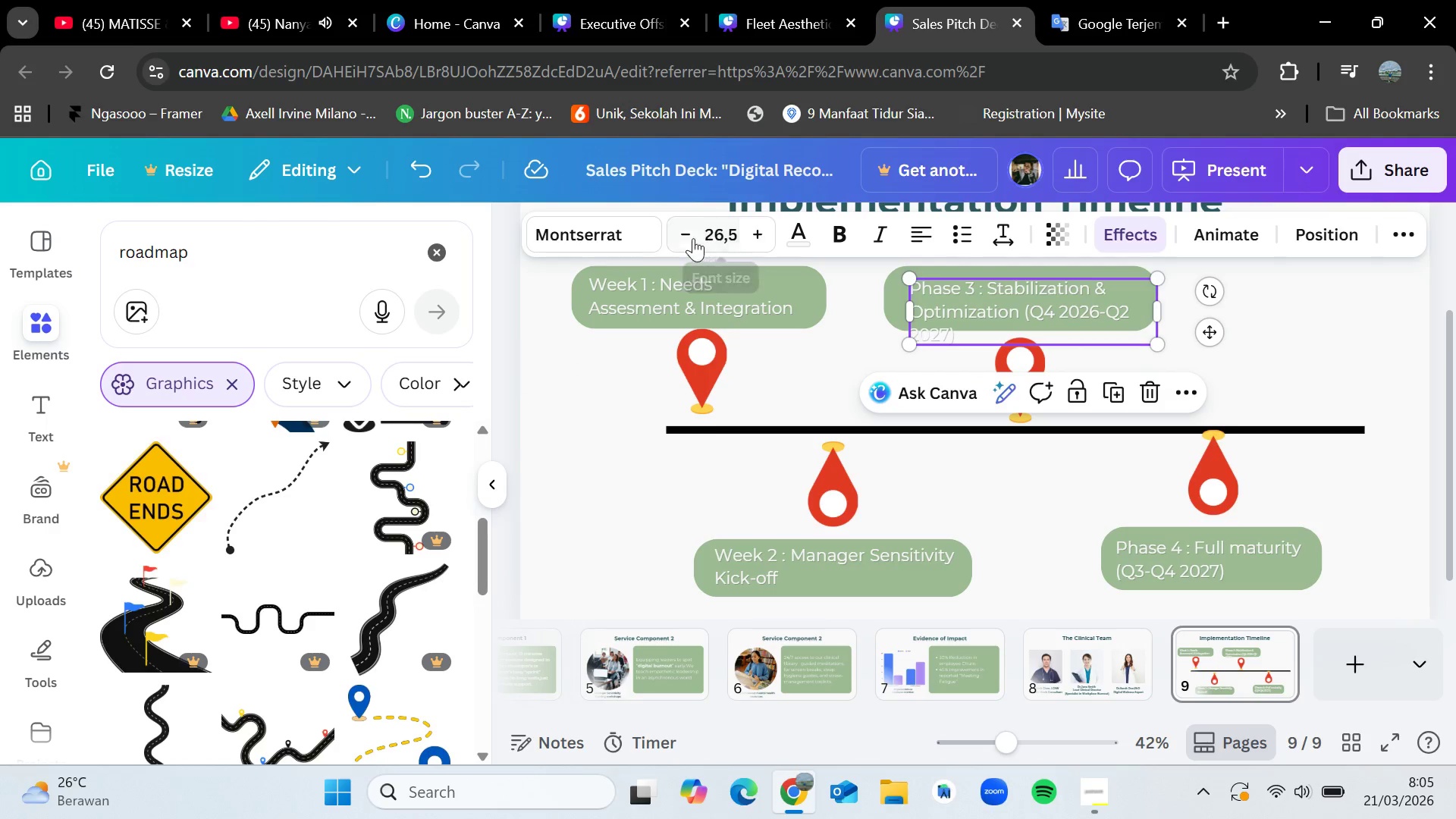 
double_click([675, 234])
 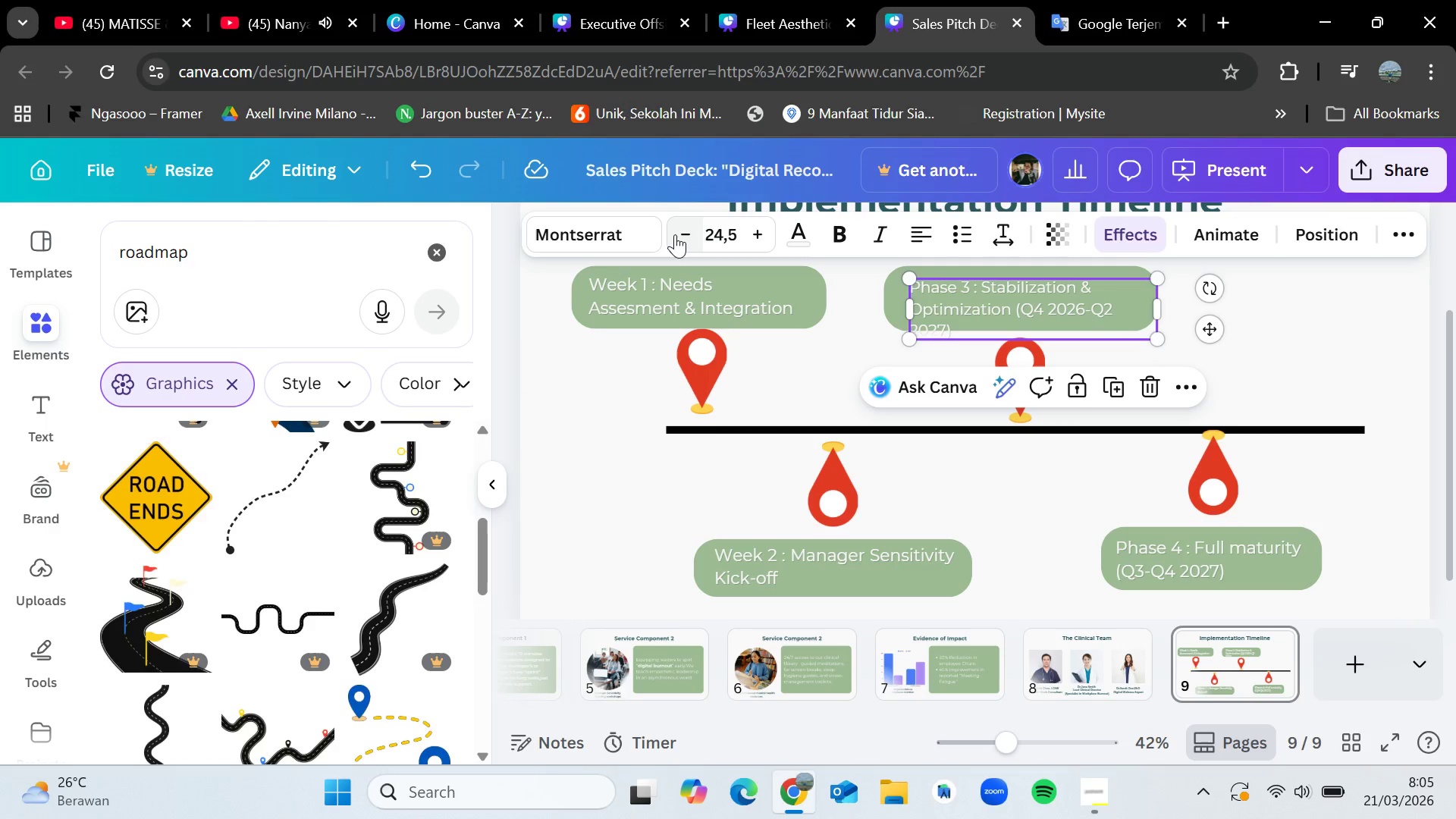 
left_click([675, 234])
 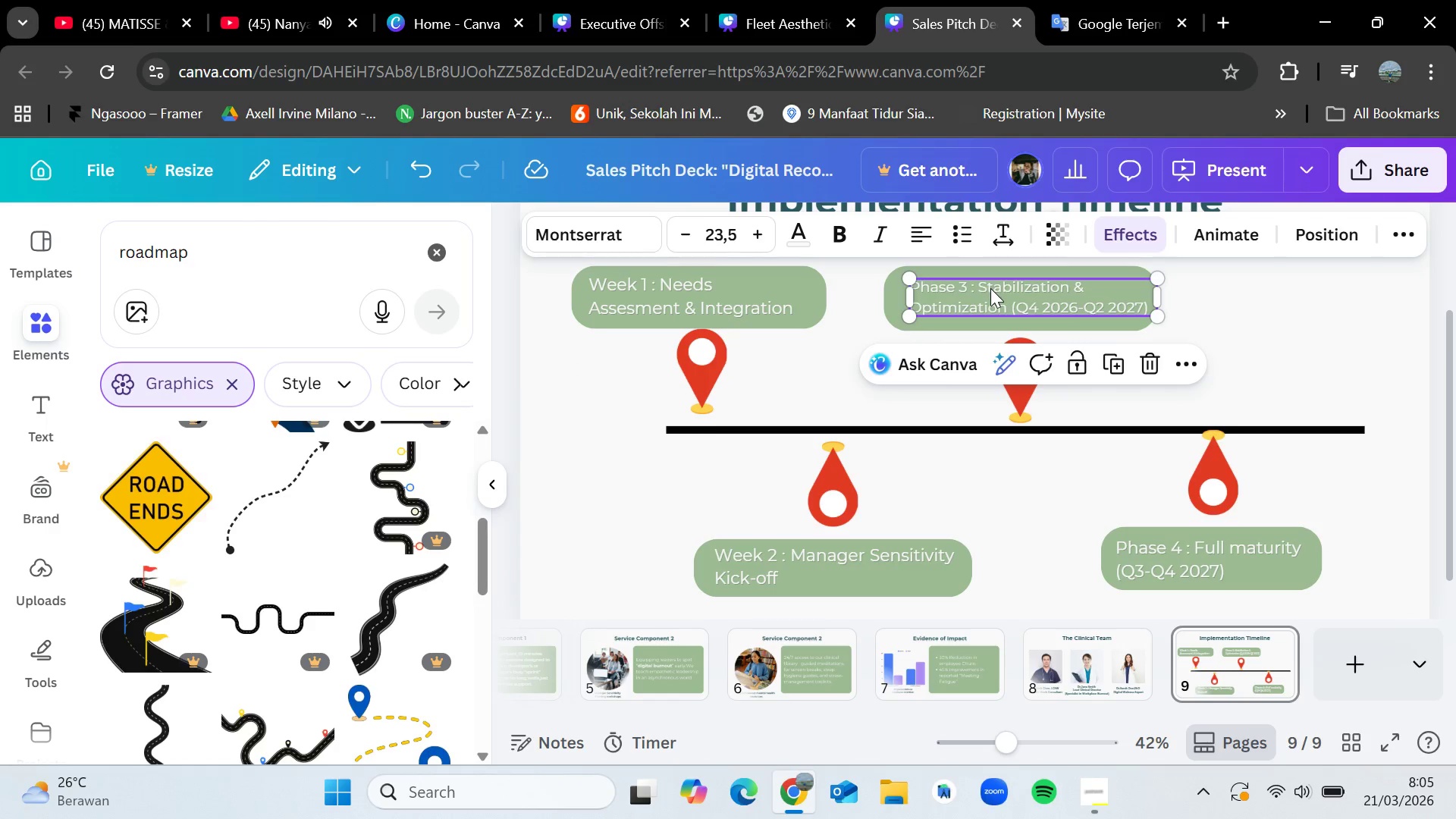 
left_click_drag(start_coordinate=[987, 294], to_coordinate=[980, 294])
 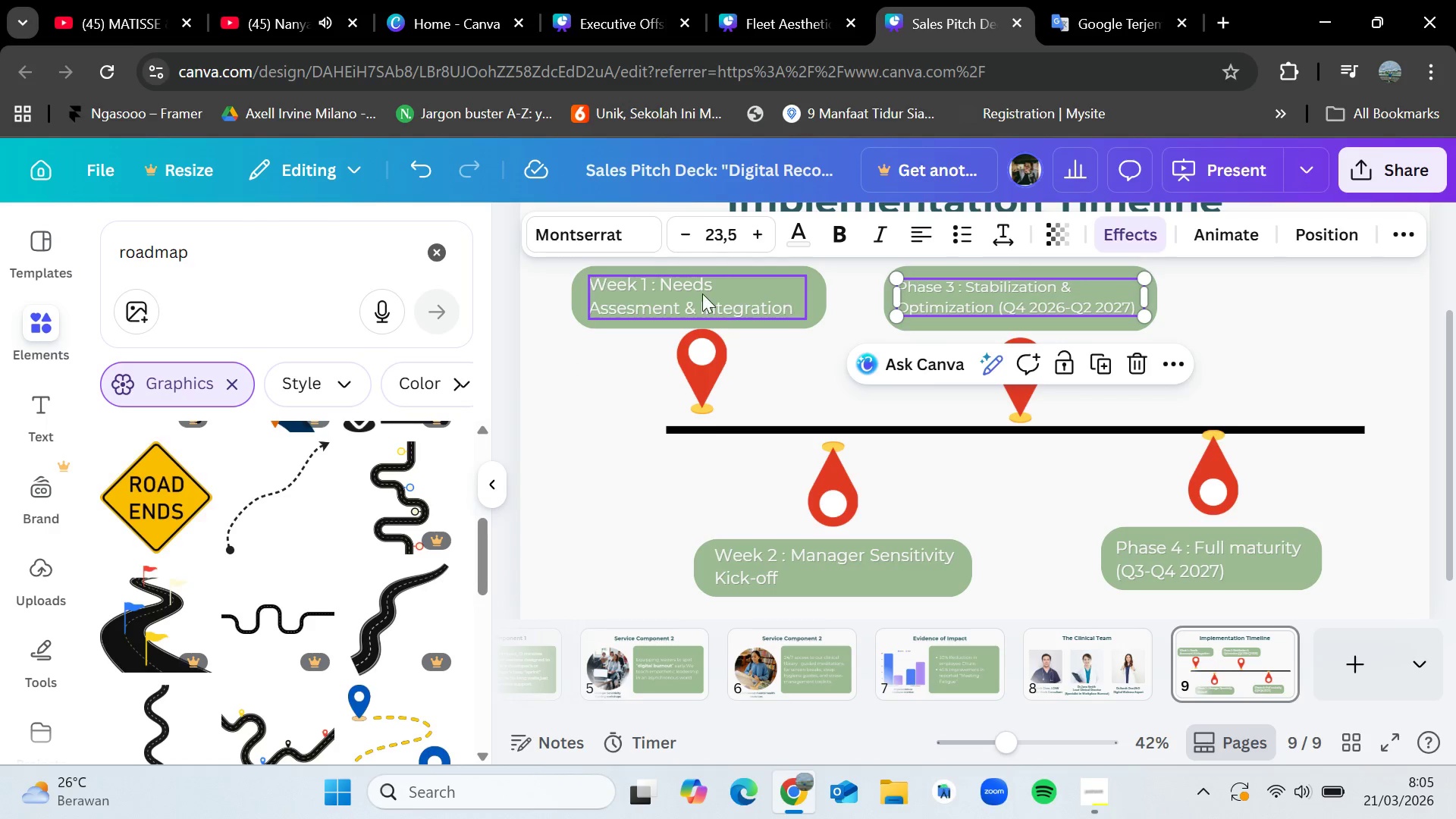 
left_click([699, 293])
 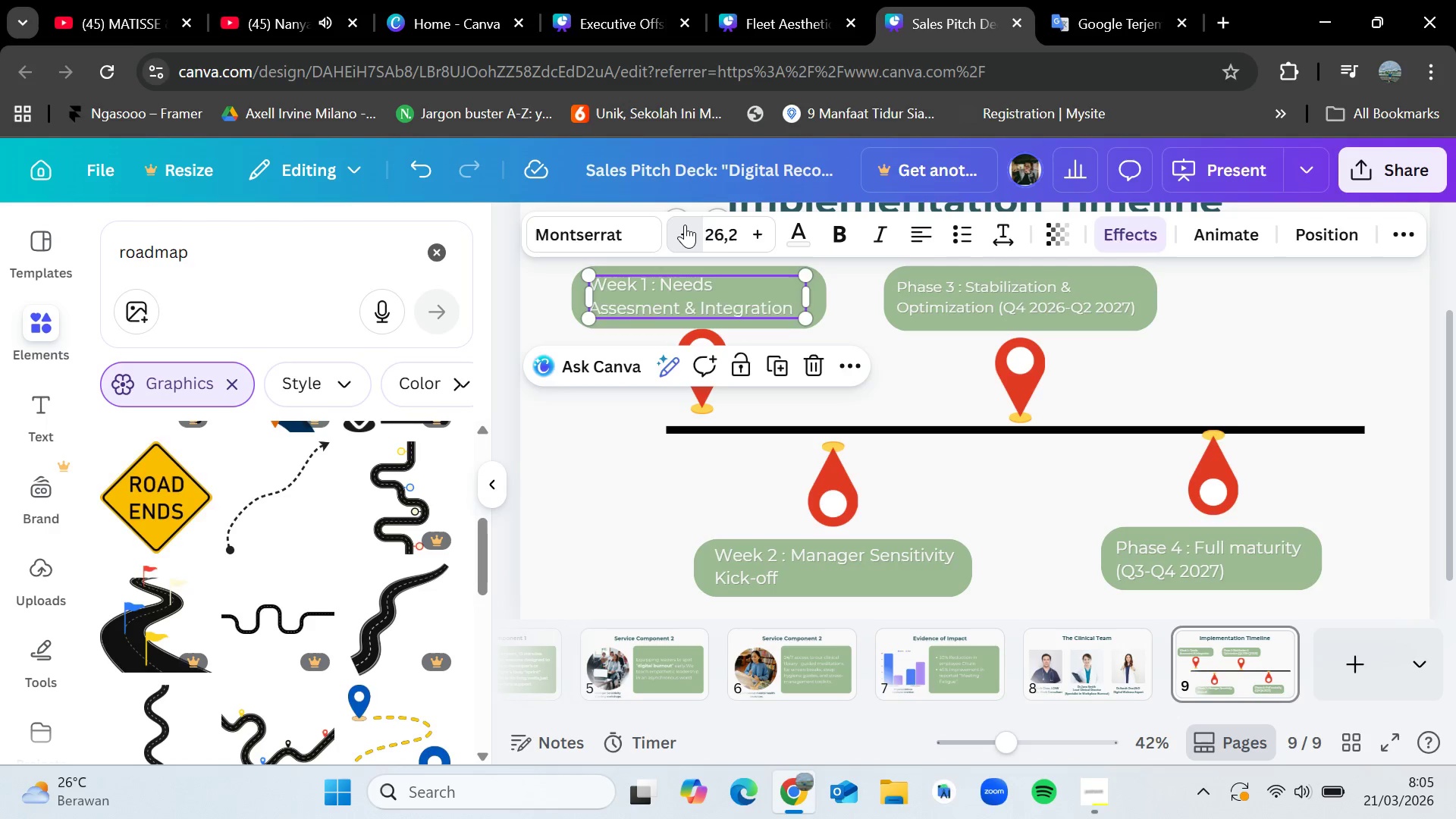 
double_click([685, 224])
 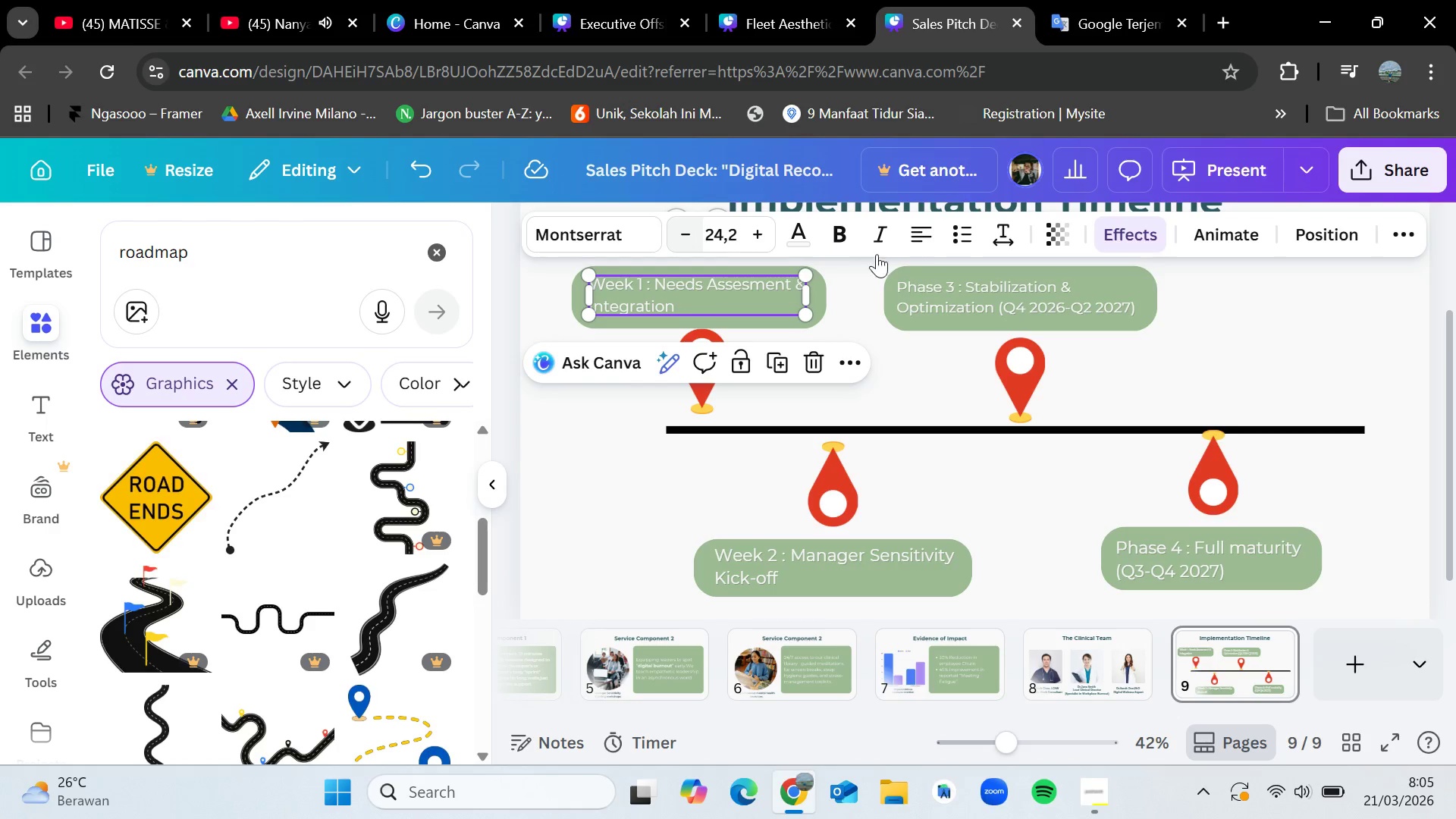 
left_click([988, 284])
 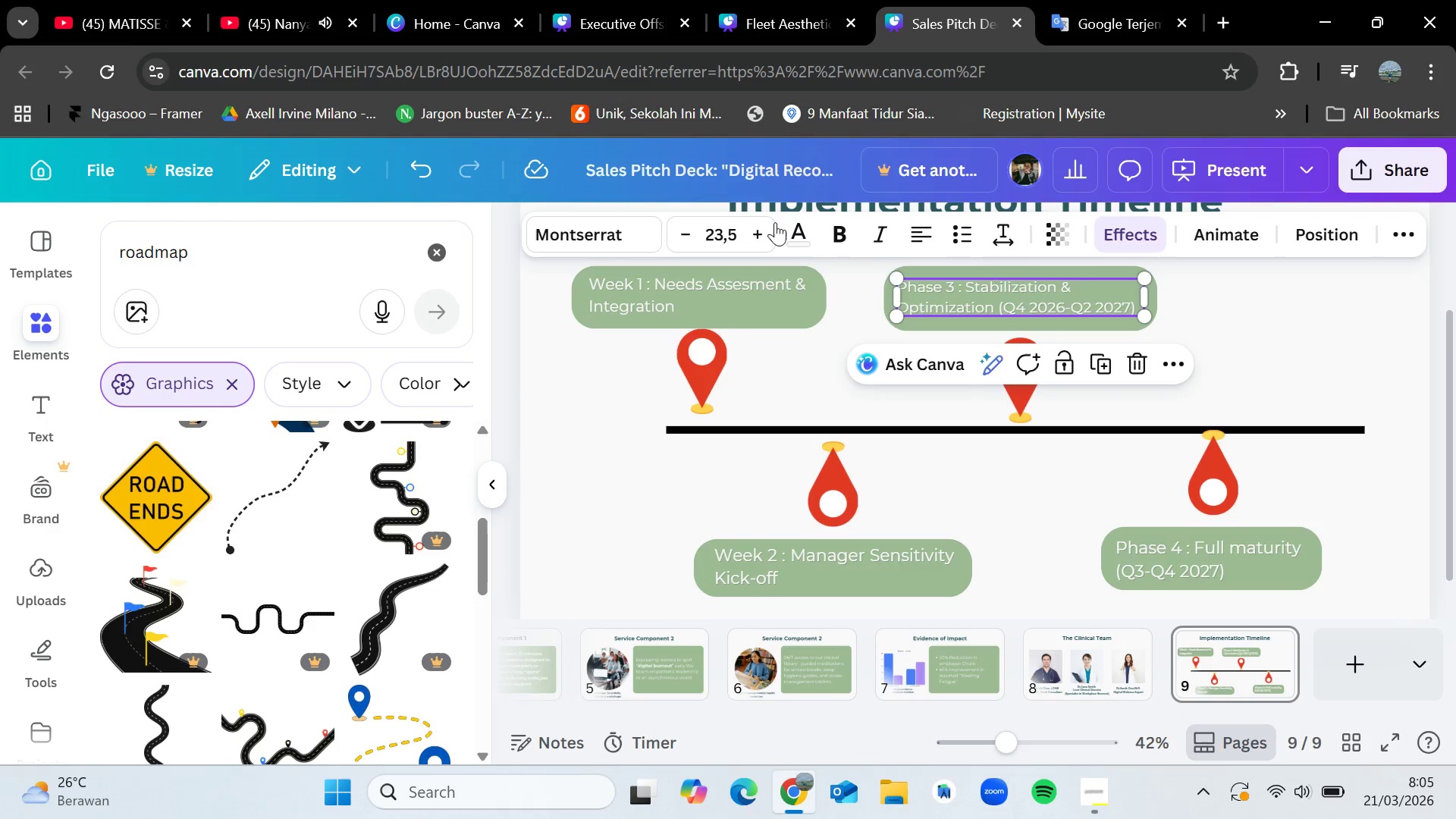 
left_click([771, 226])
 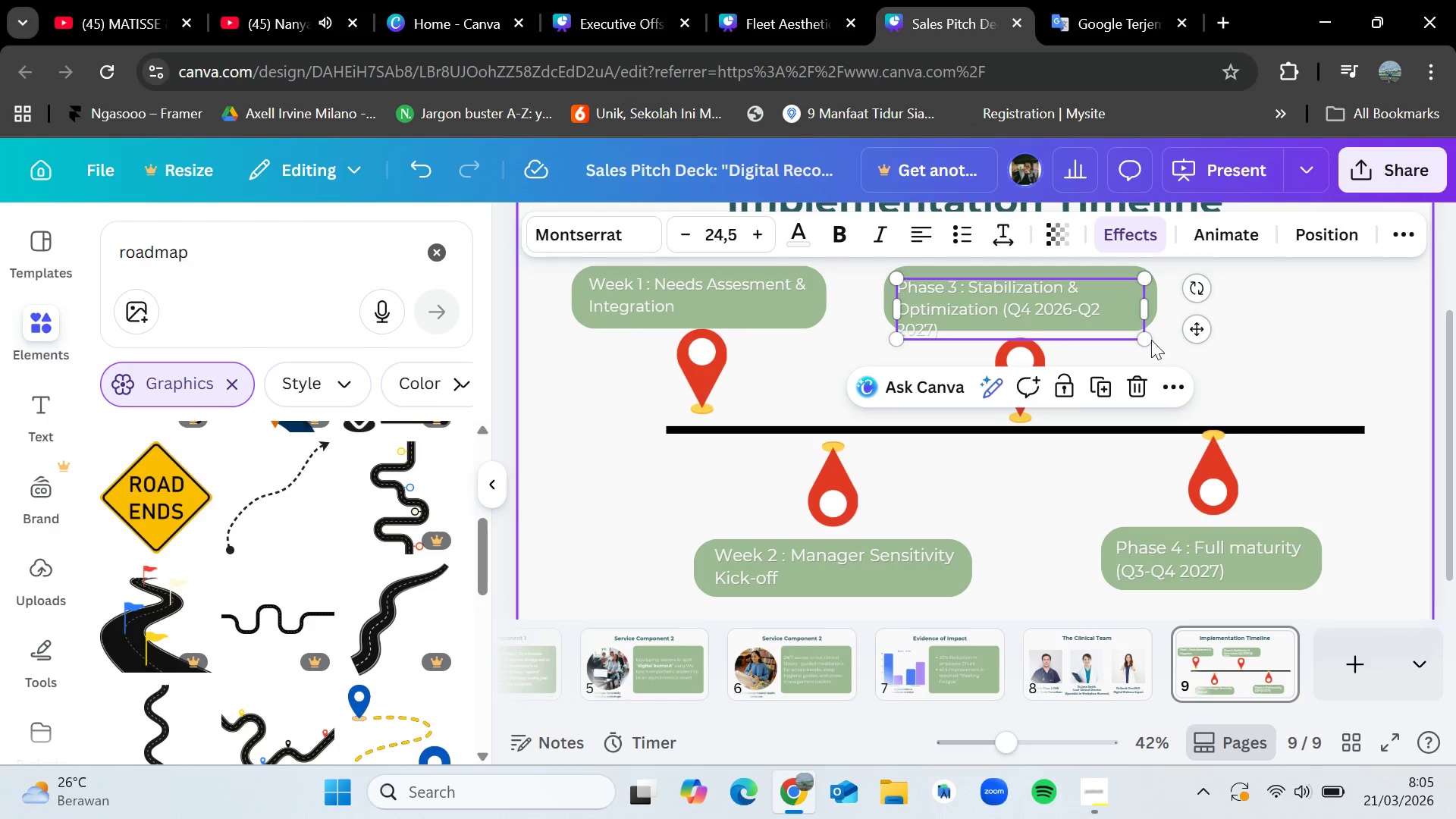 
left_click_drag(start_coordinate=[1143, 309], to_coordinate=[1146, 305])
 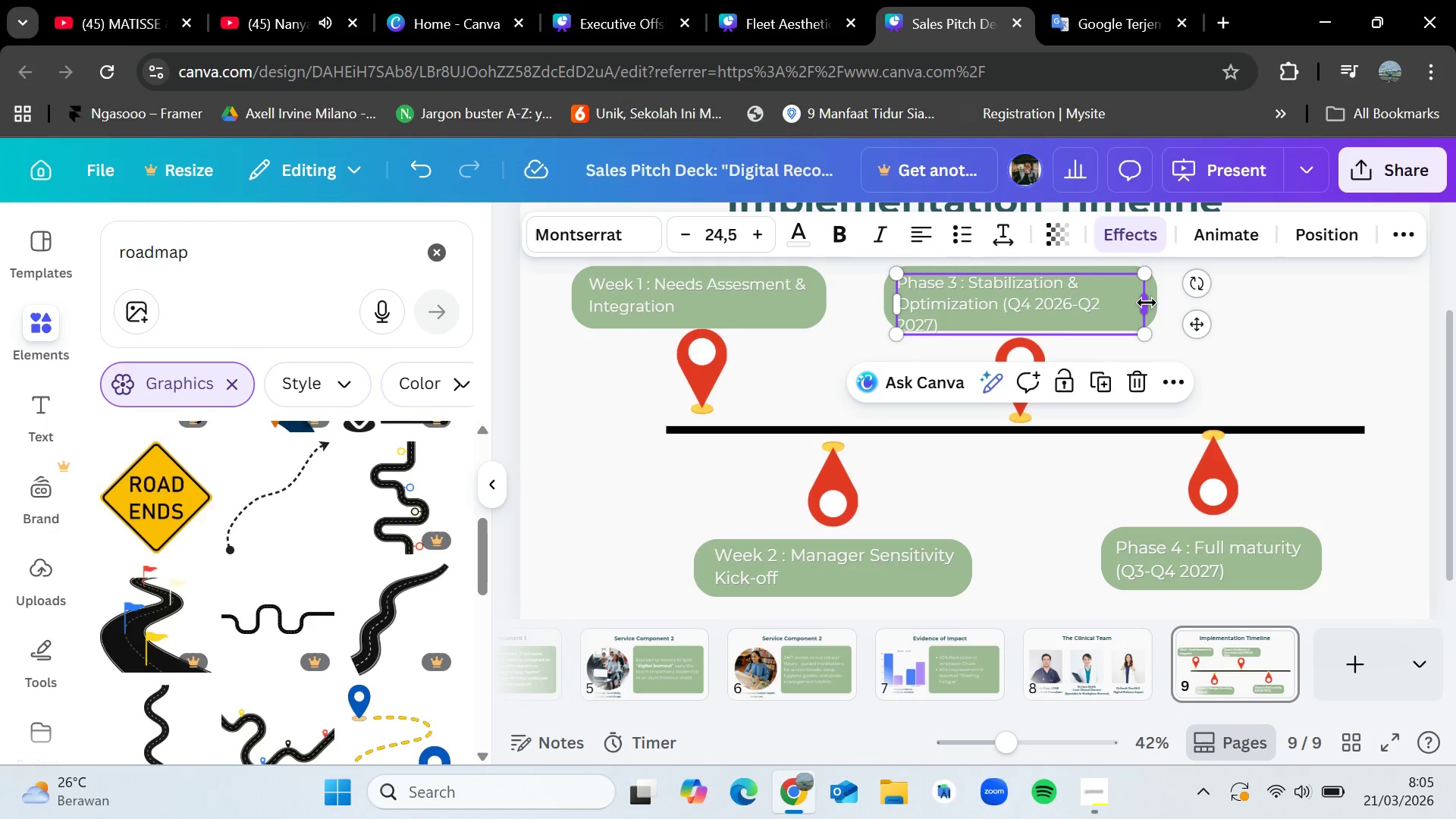 
left_click_drag(start_coordinate=[1147, 302], to_coordinate=[1159, 303])
 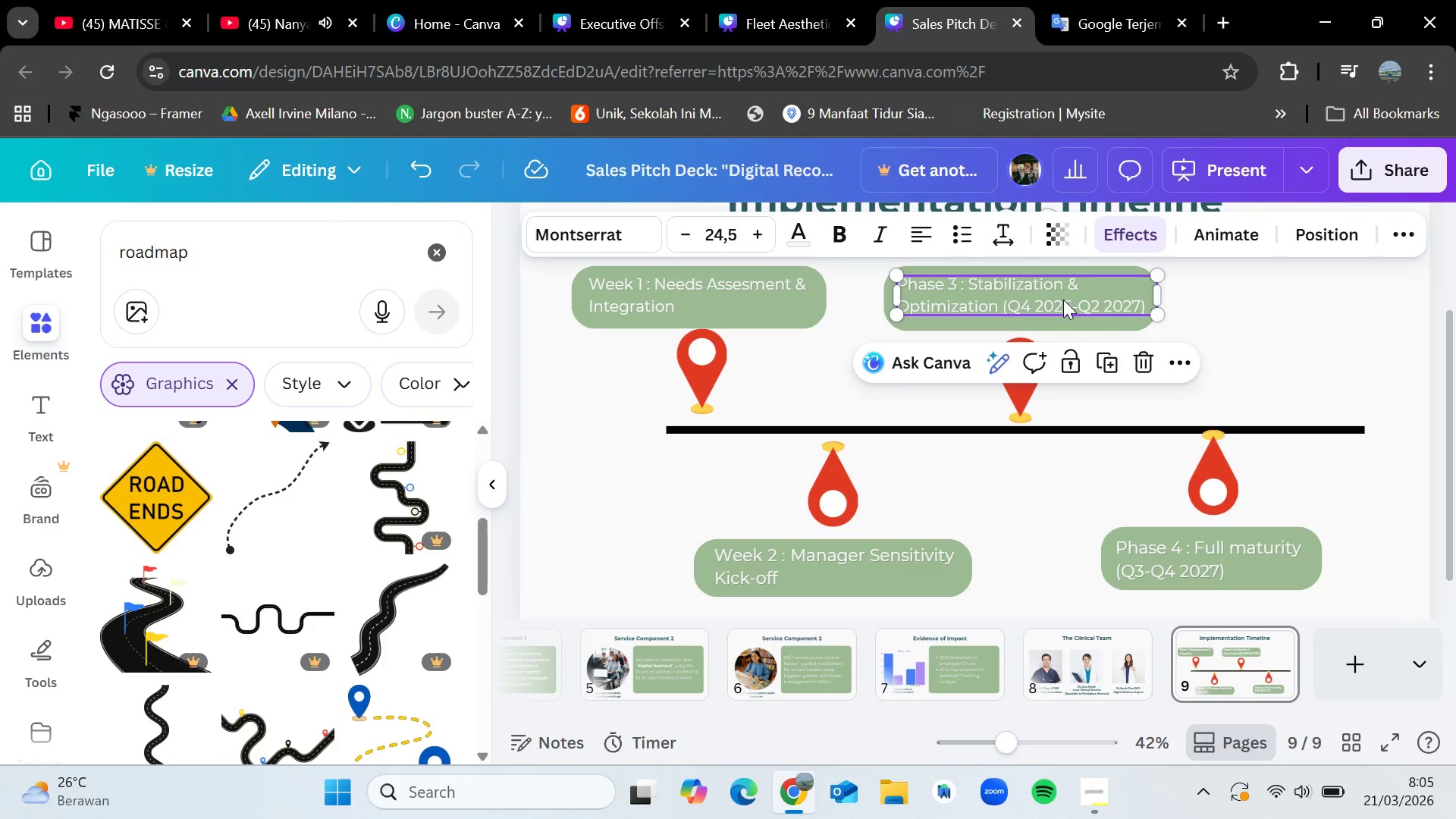 
double_click([730, 234])
 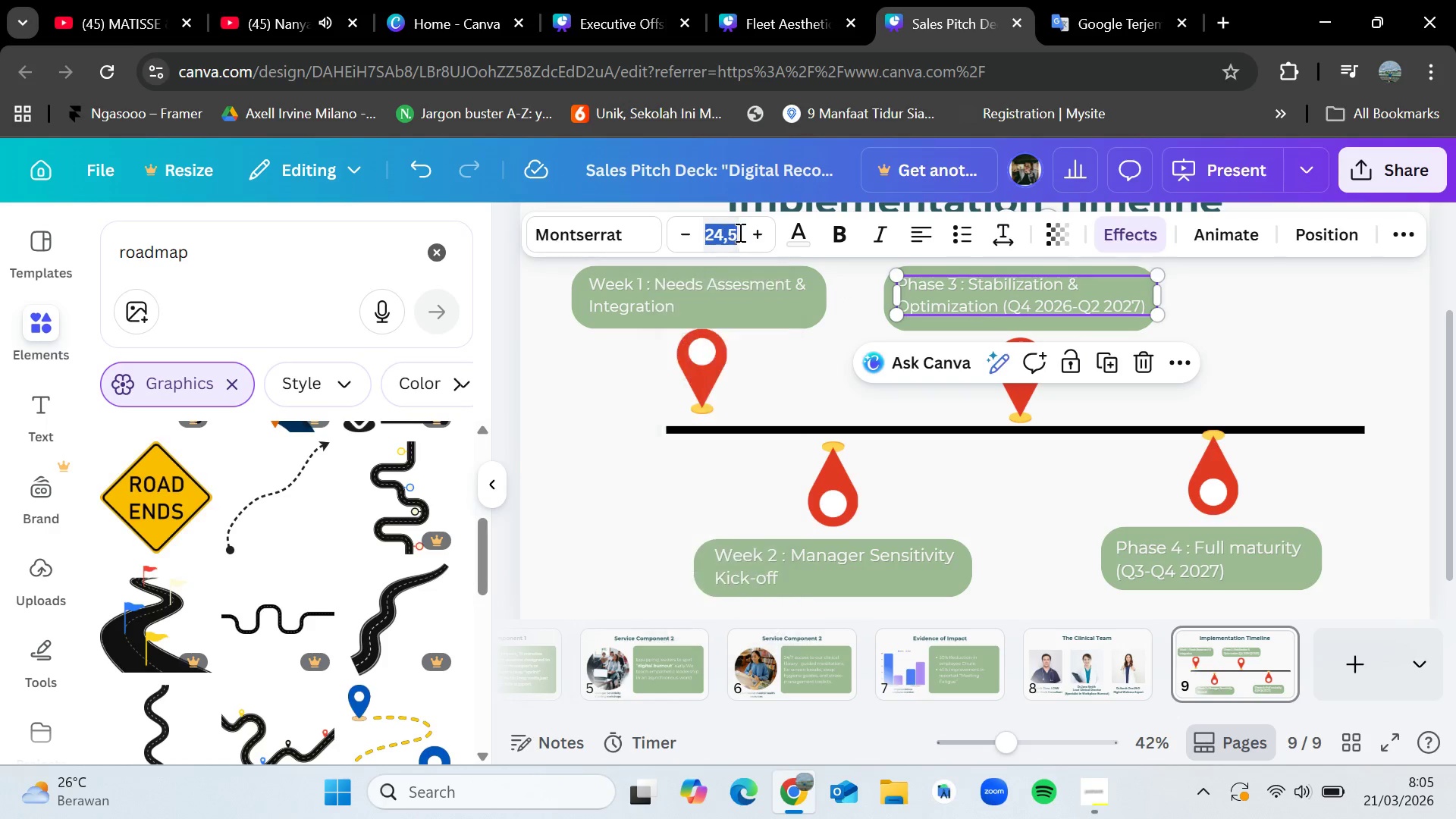 
triple_click([739, 232])
 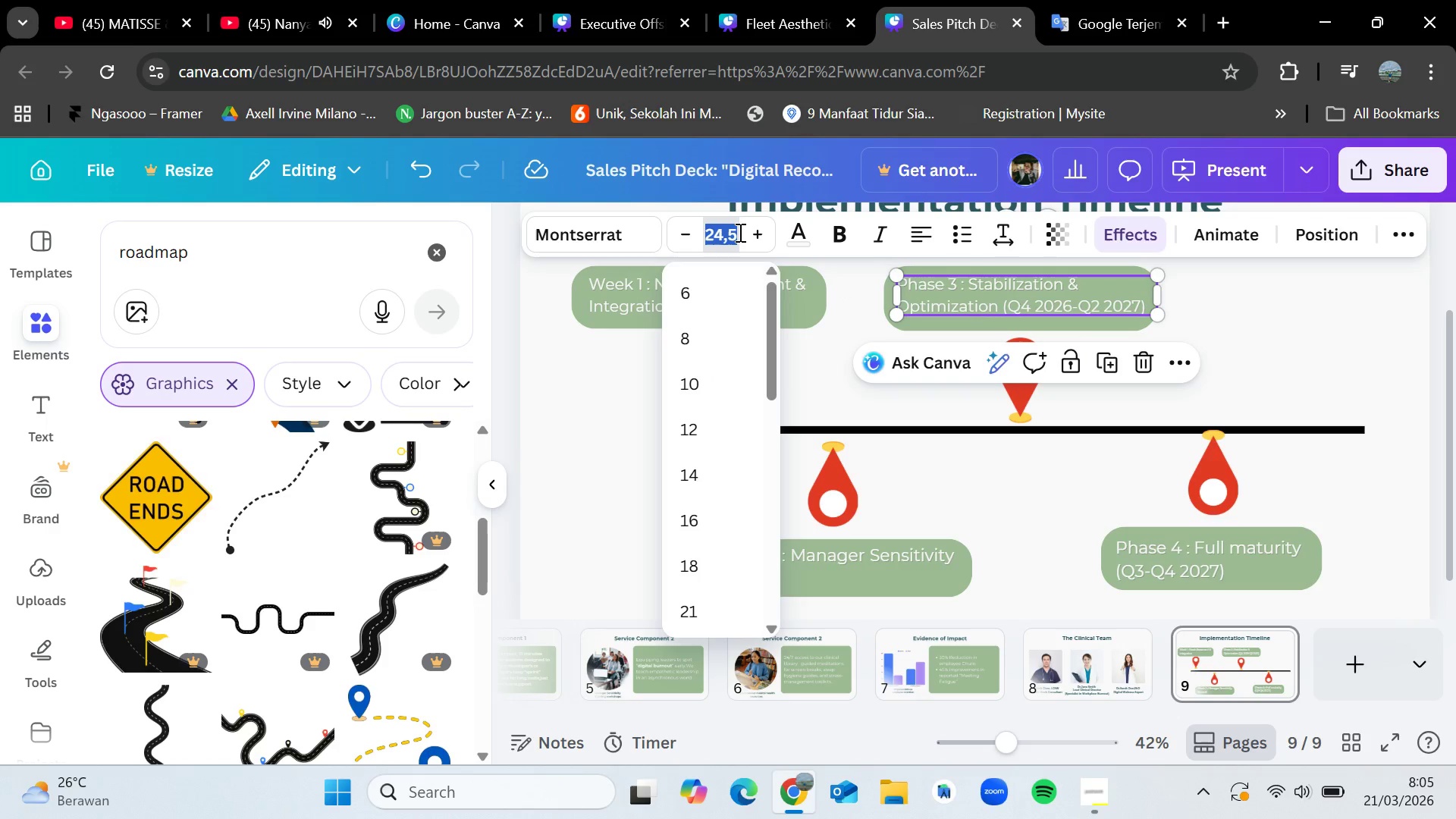 
triple_click([739, 232])
 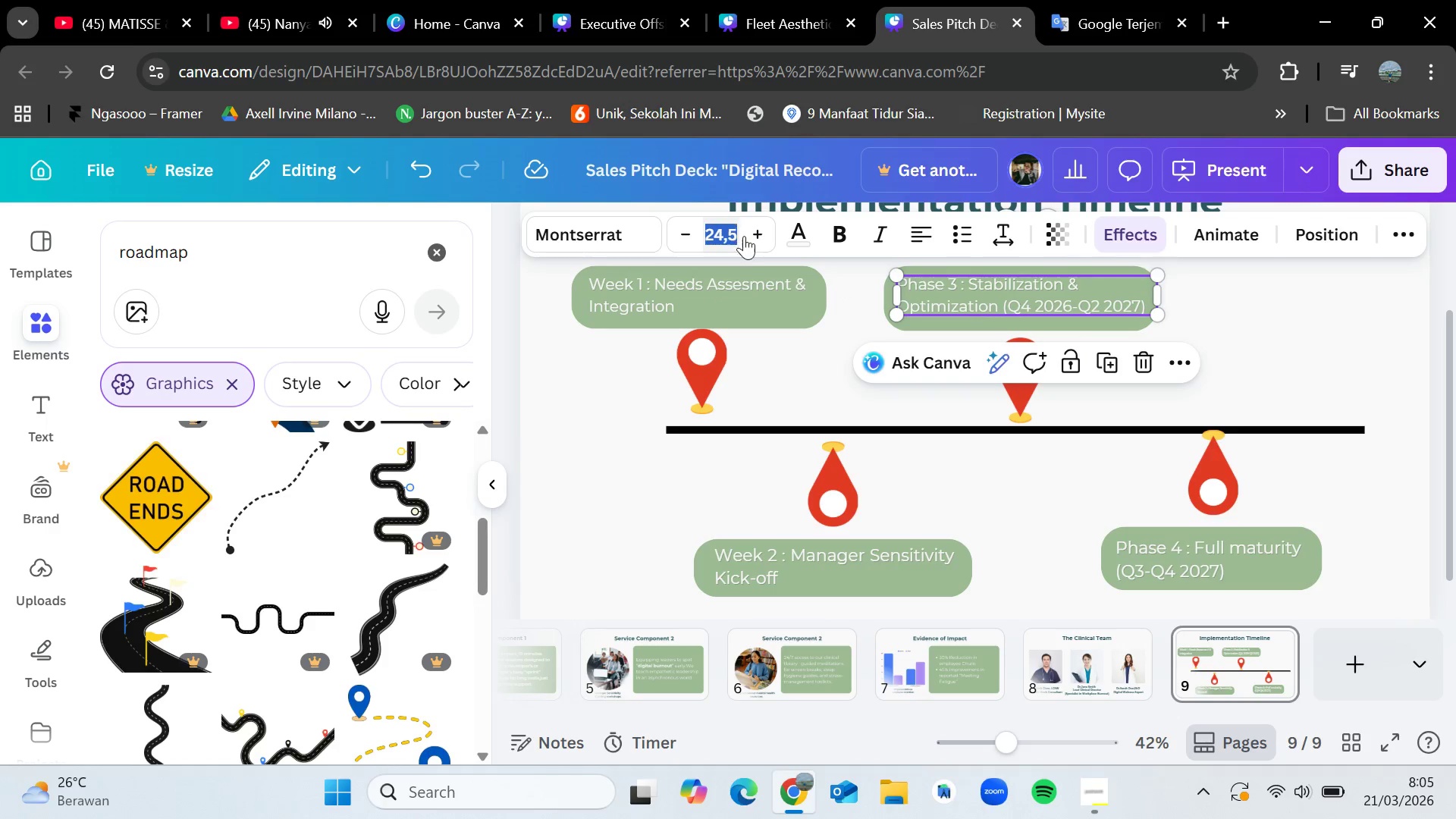 
left_click([744, 236])
 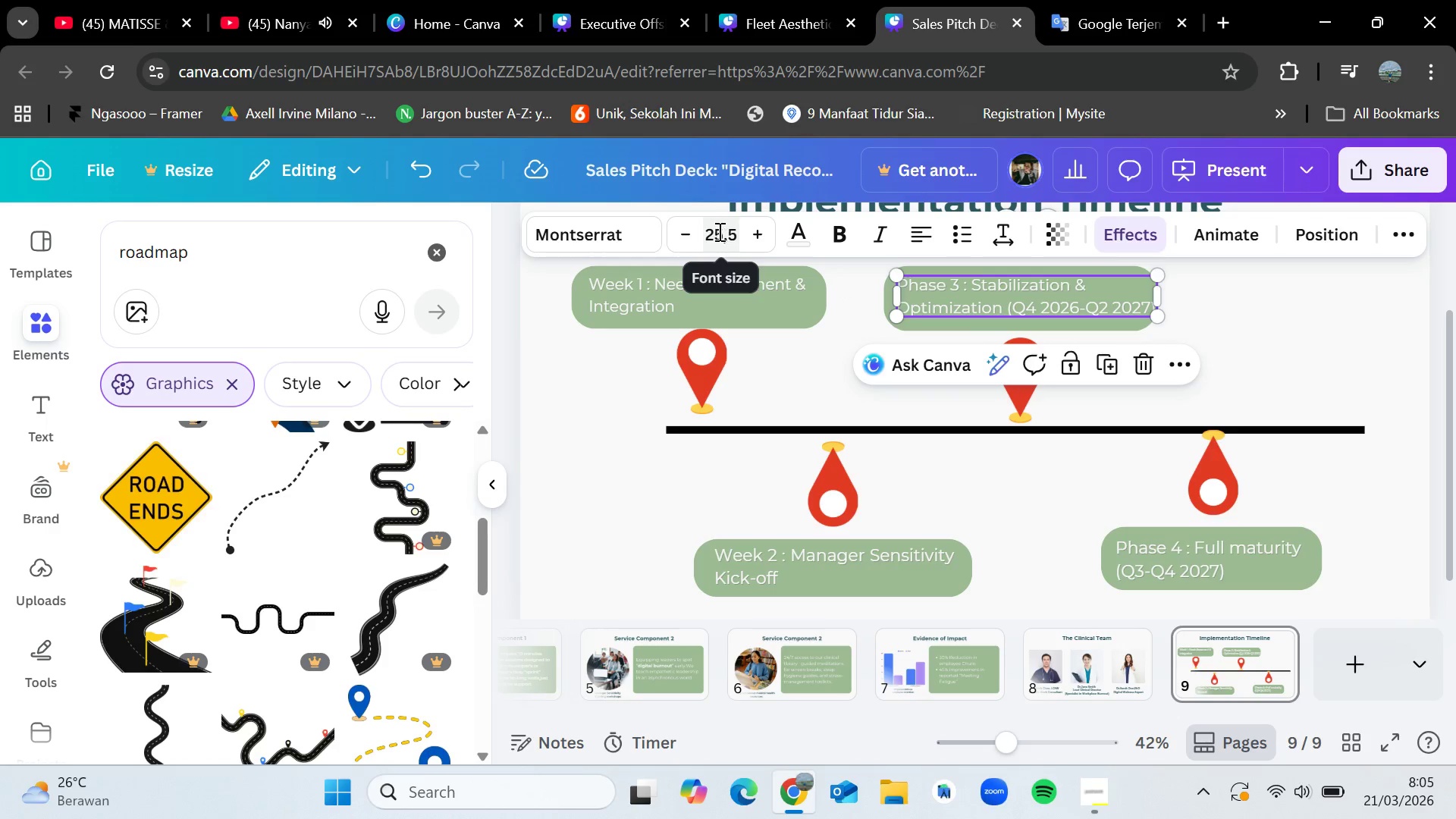 
left_click([688, 229])
 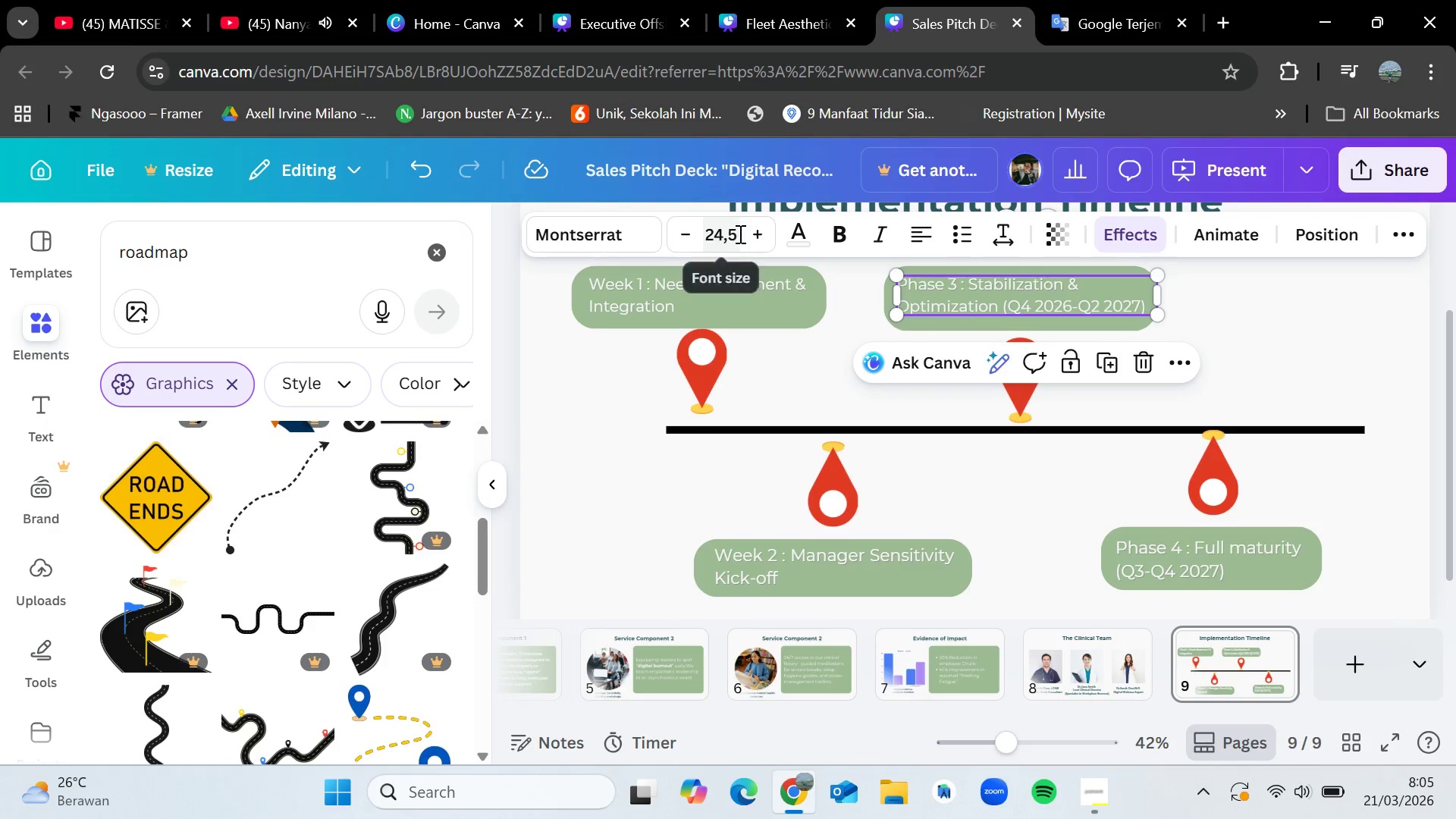 
left_click([739, 234])
 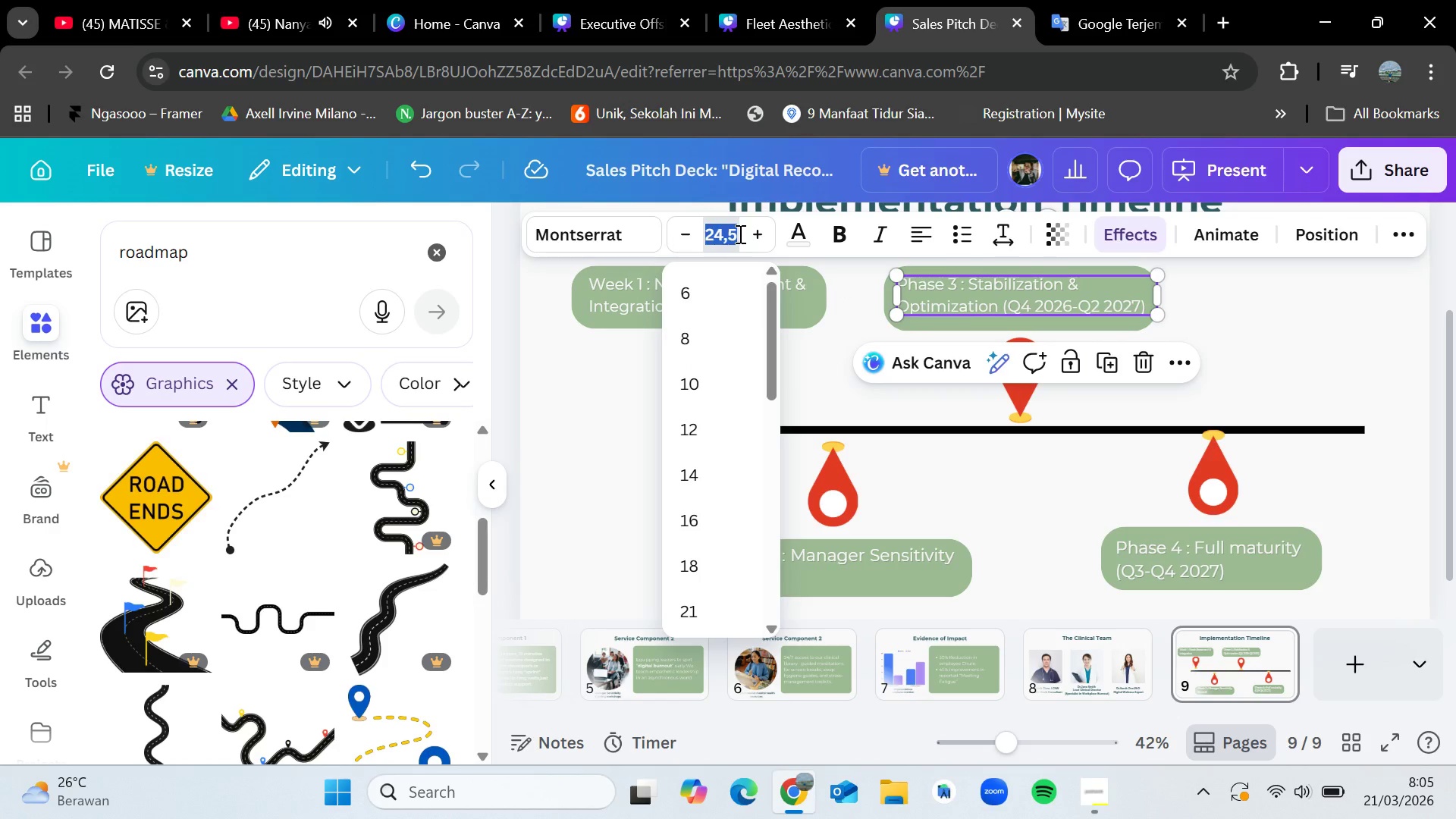 
left_click([739, 234])
 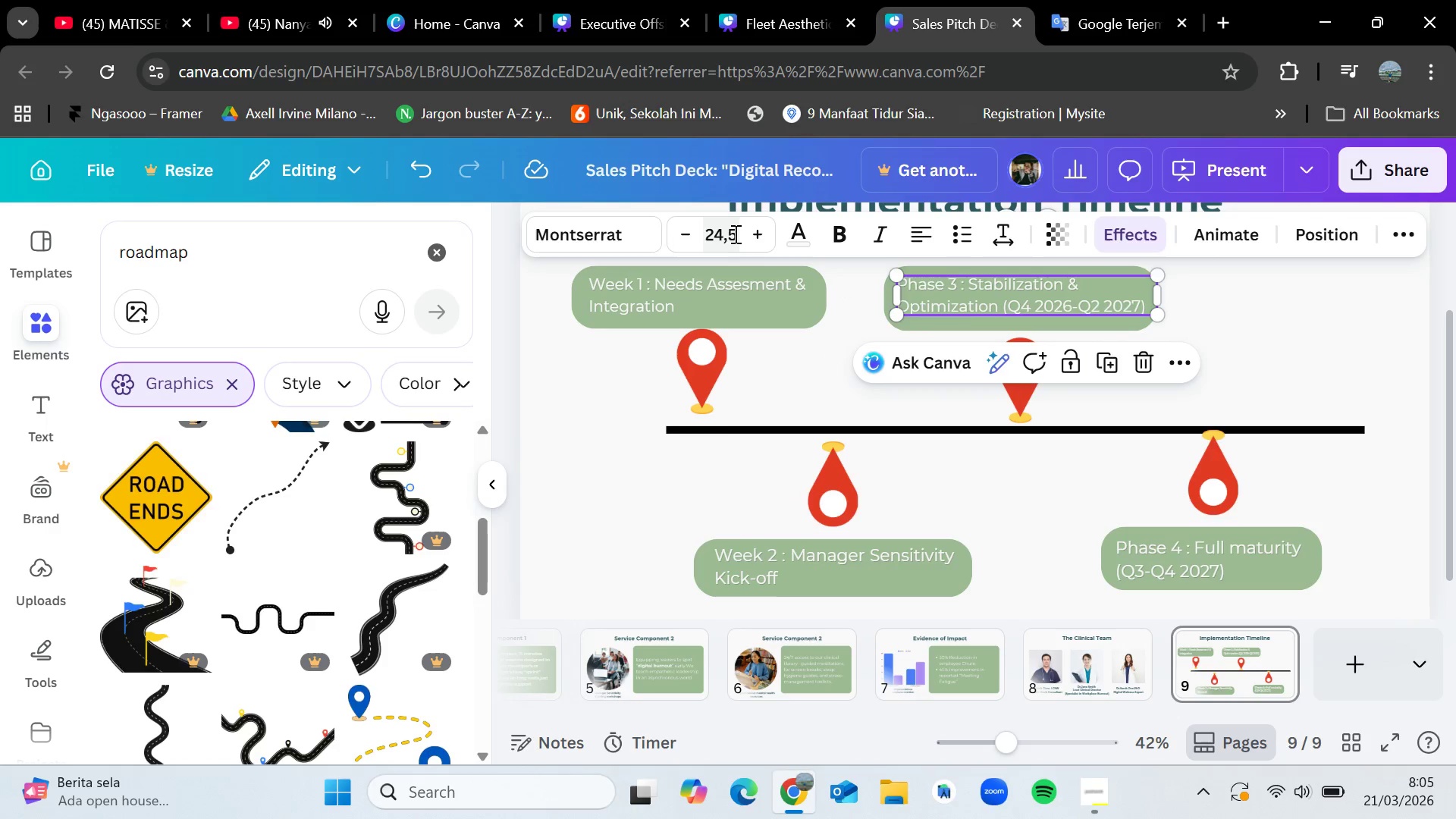 
key(Backspace)
 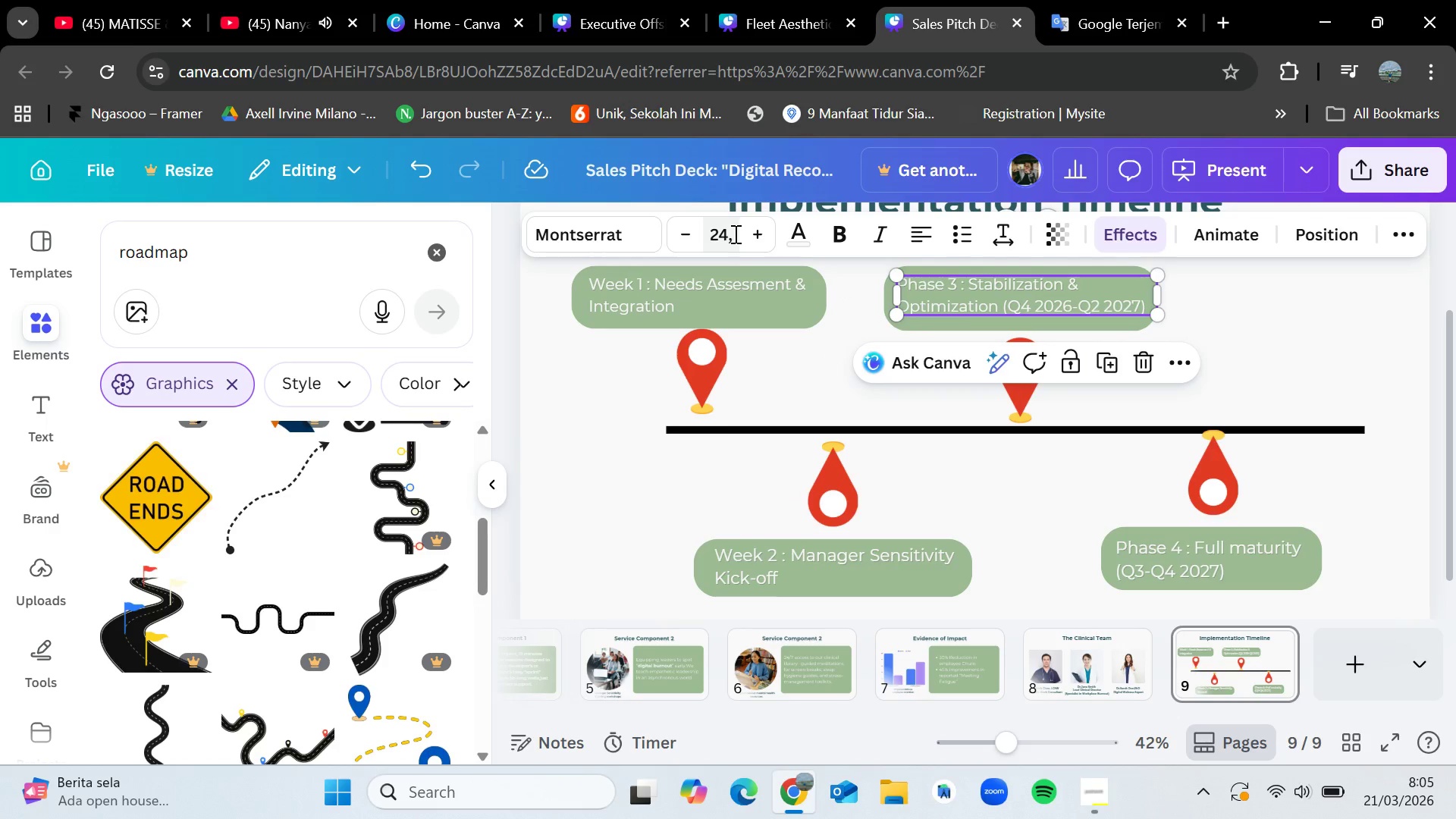 
key(2)
 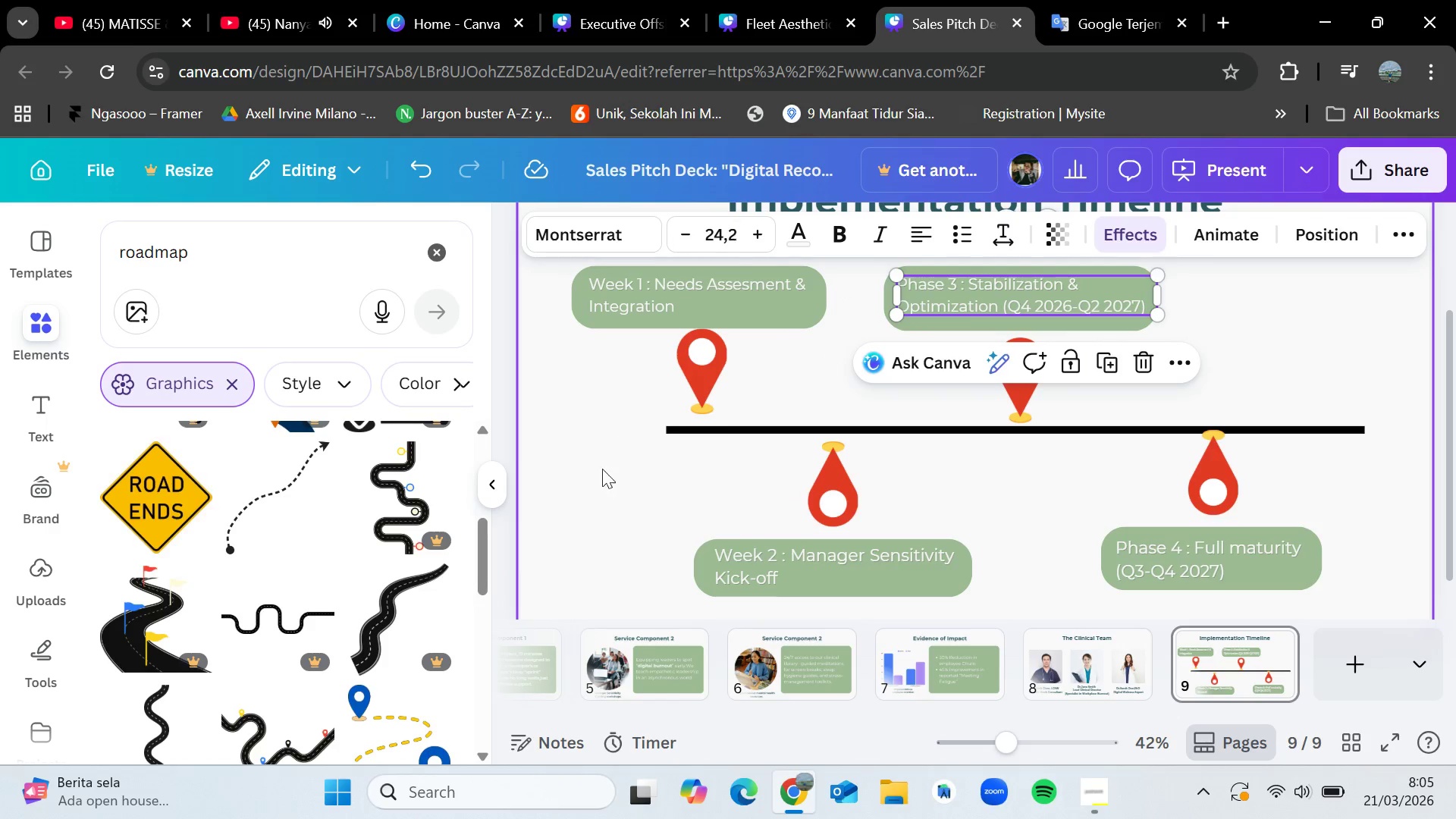 
left_click([603, 492])
 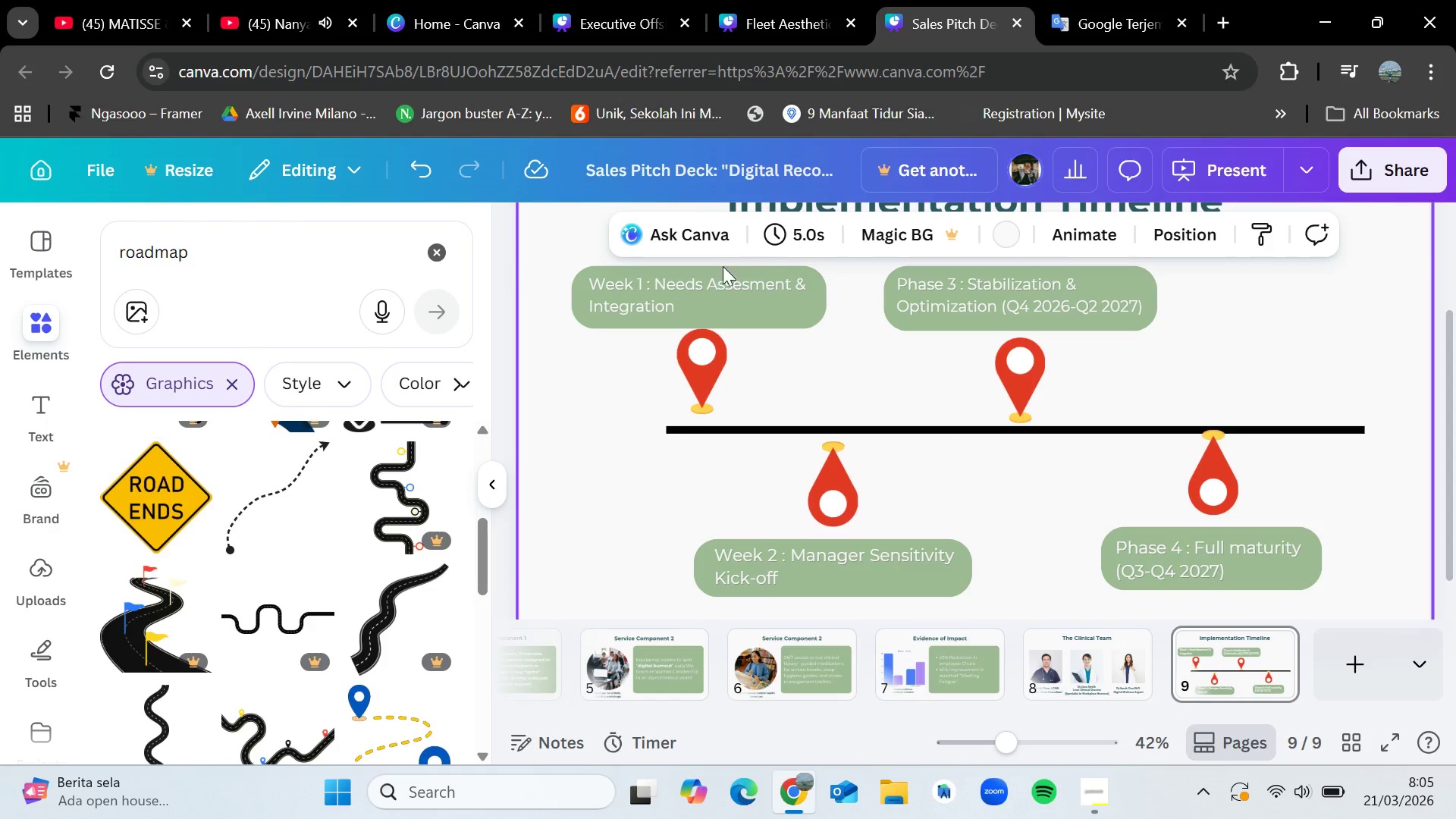 
left_click([675, 291])
 